 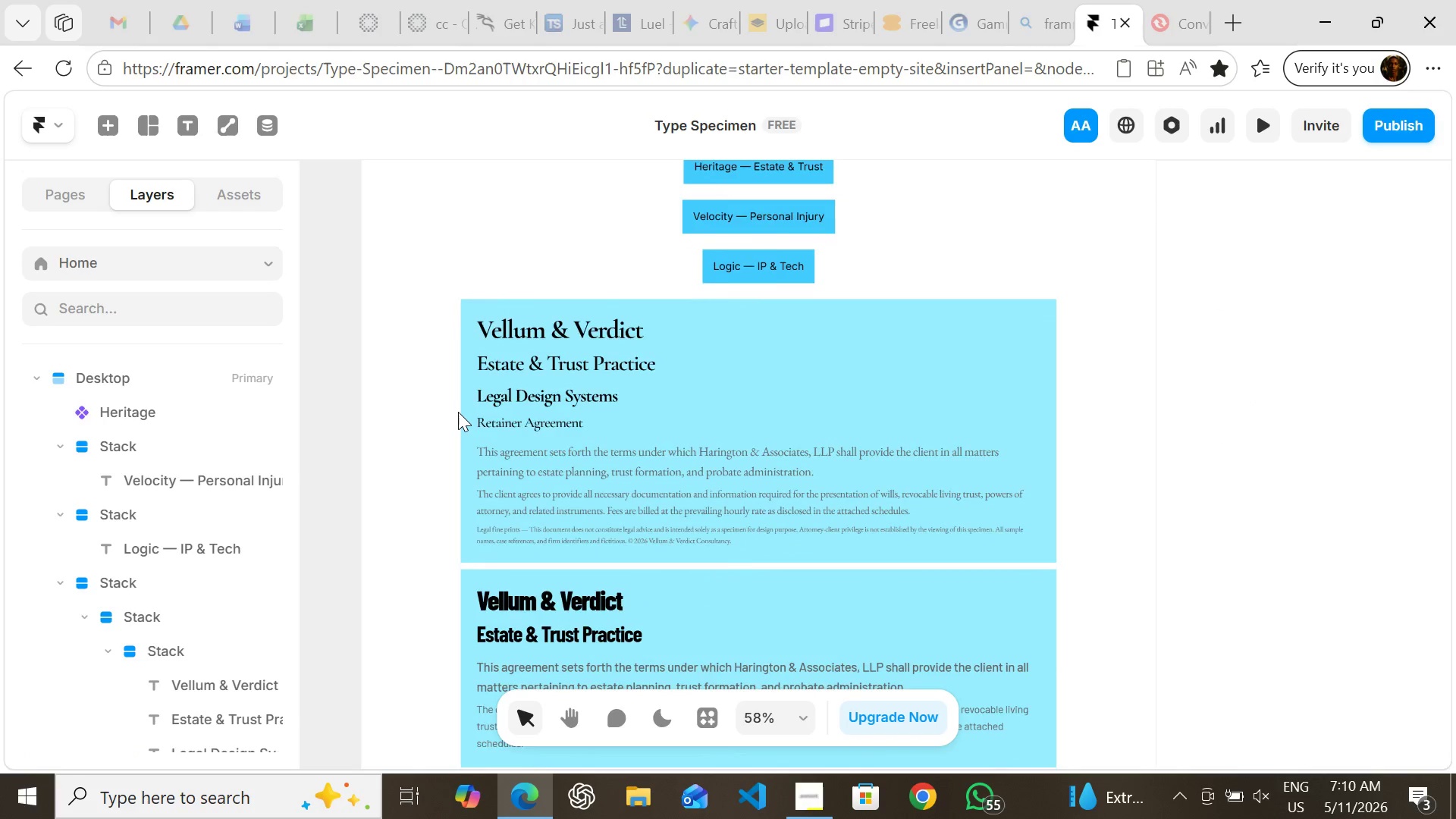 
mouse_move([701, 372])
 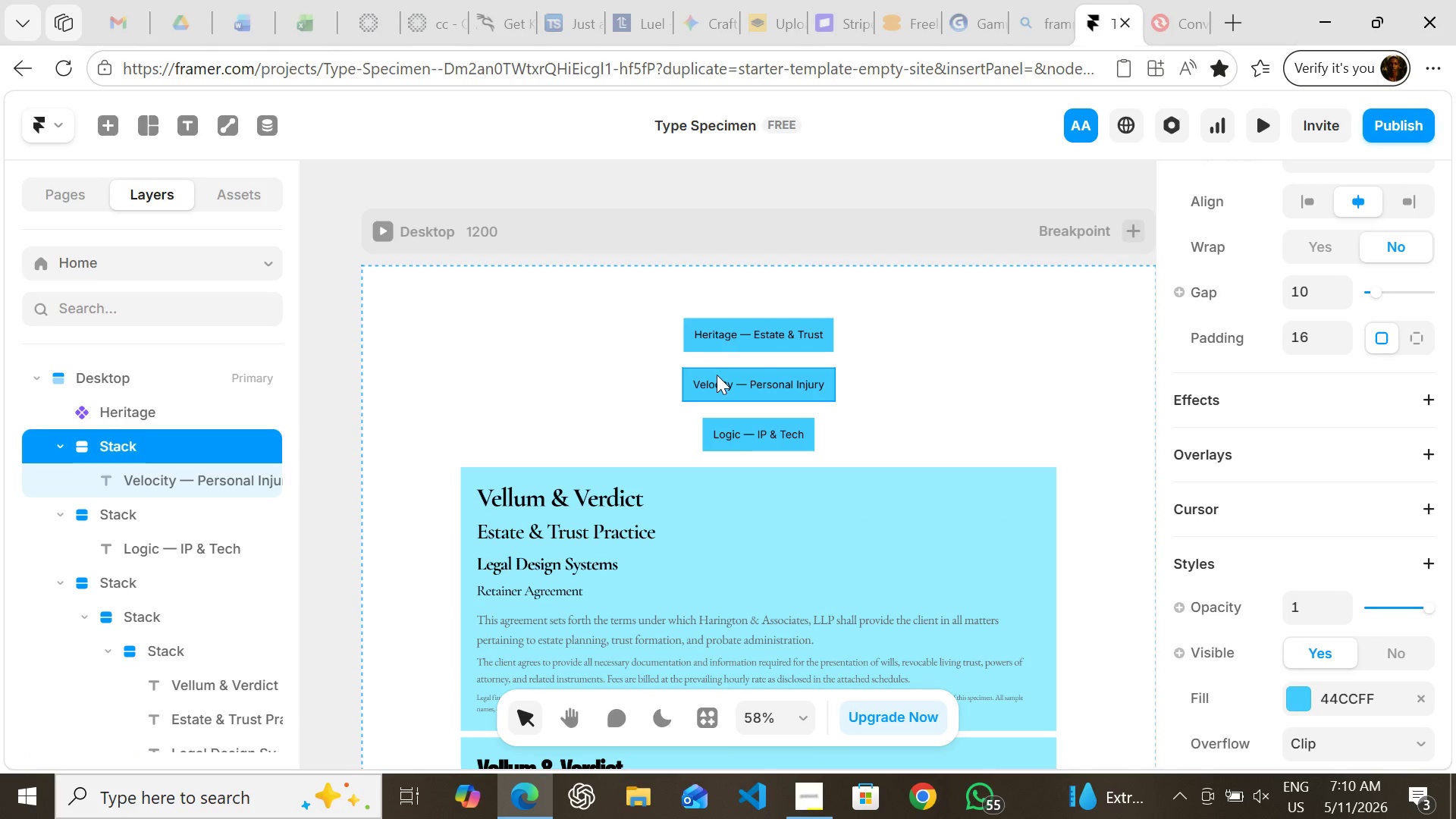 
left_click([717, 375])
 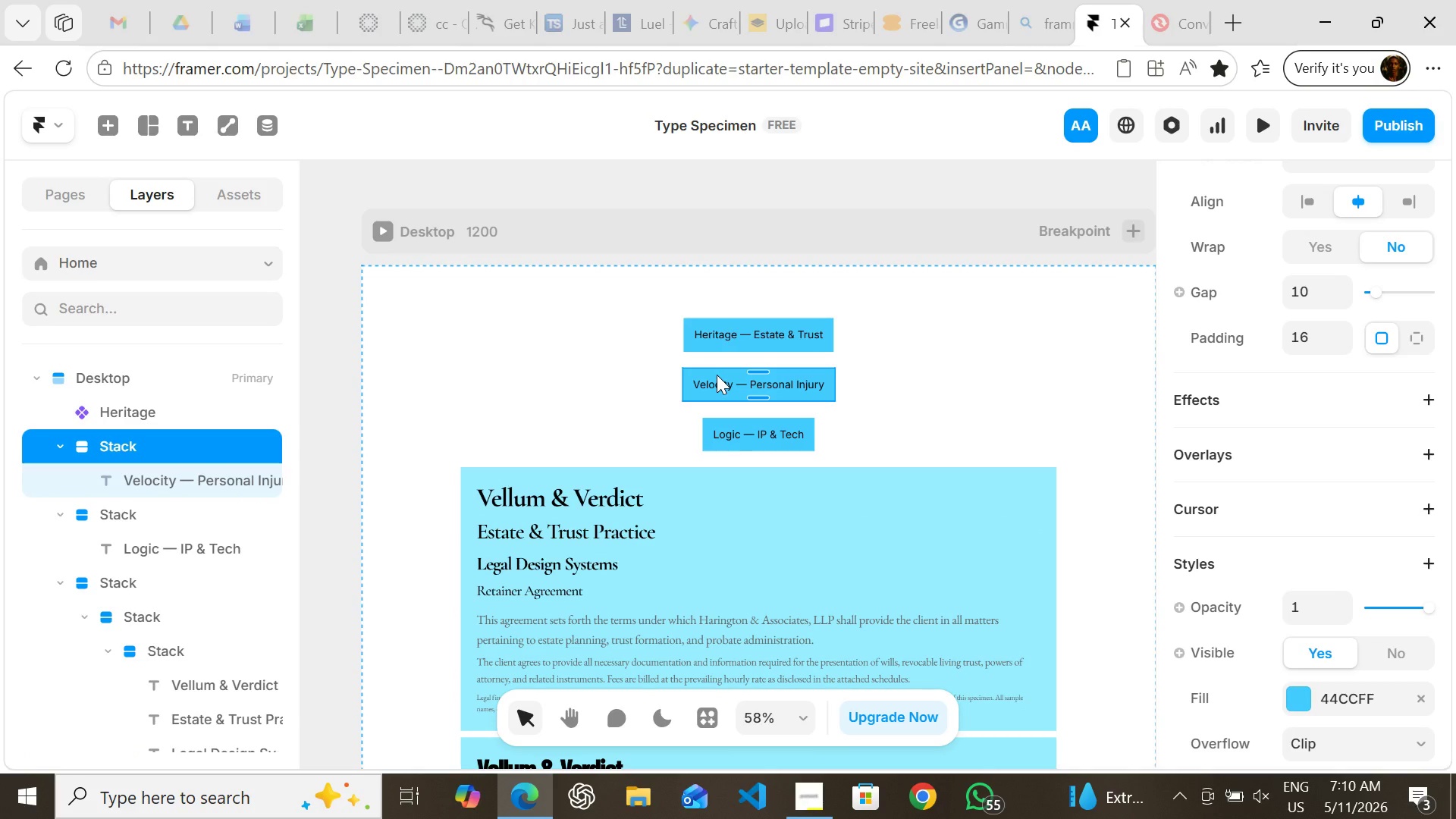 
wait(7.02)
 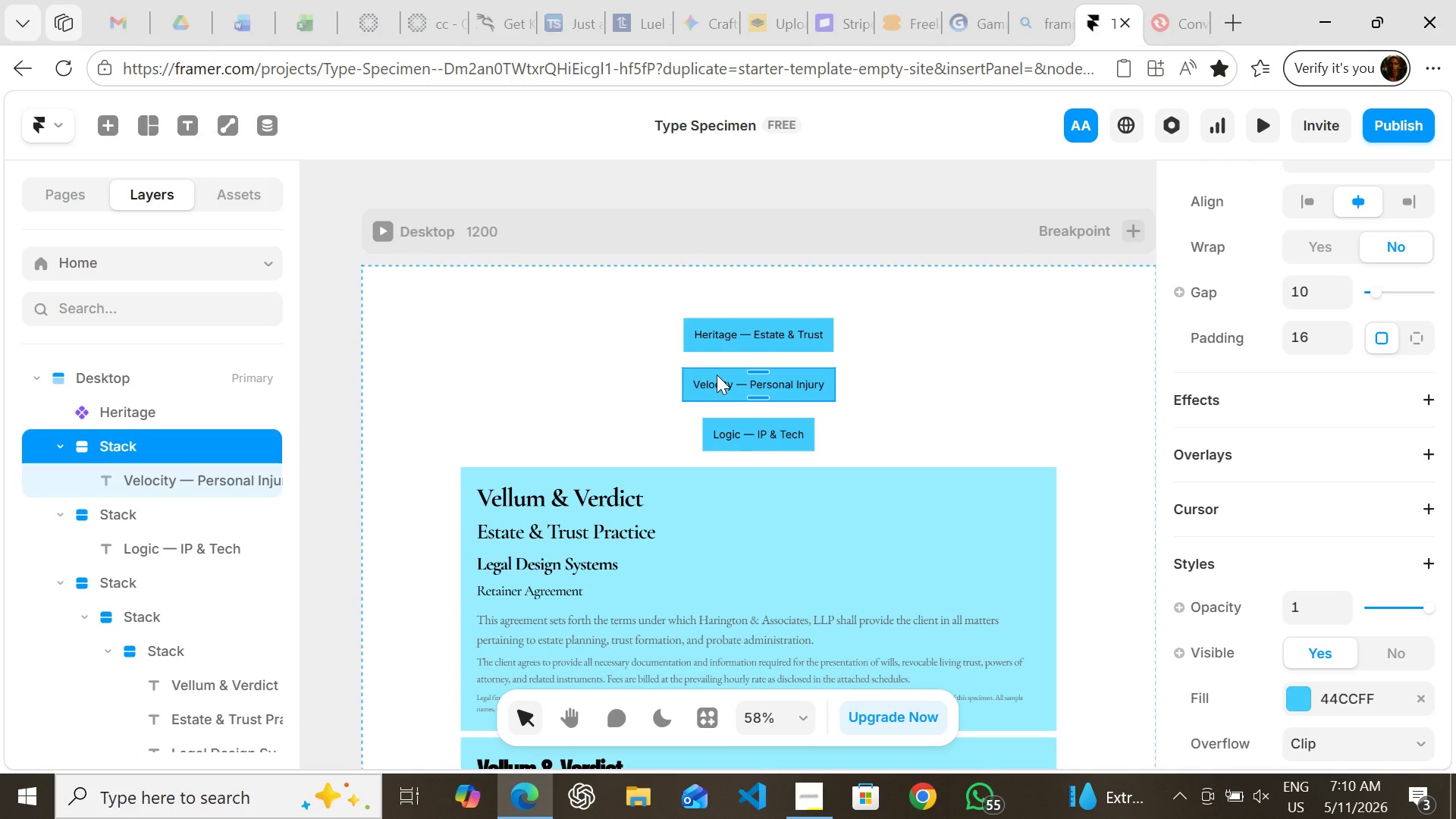 
right_click([717, 375])
 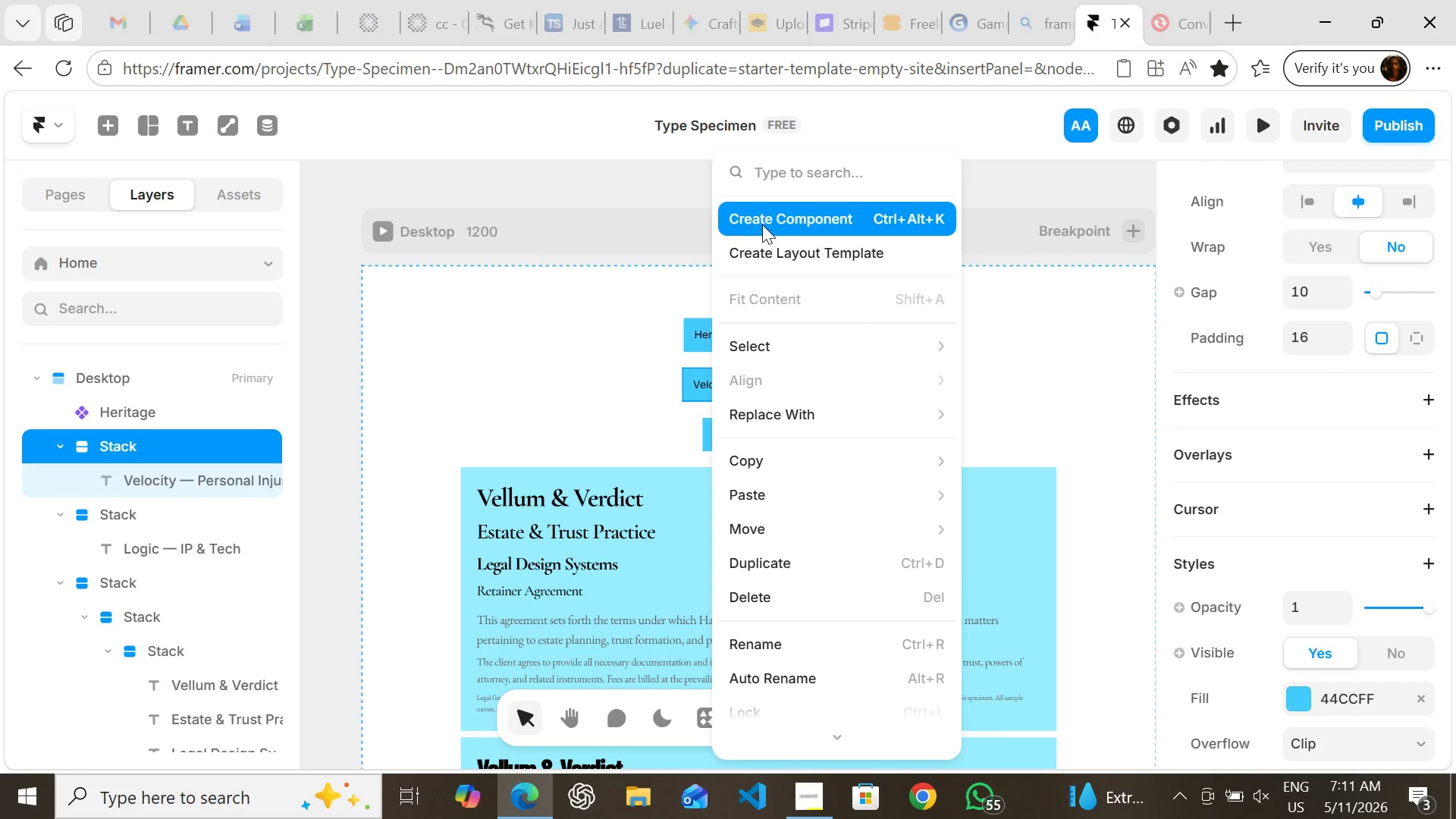 
left_click([762, 224])
 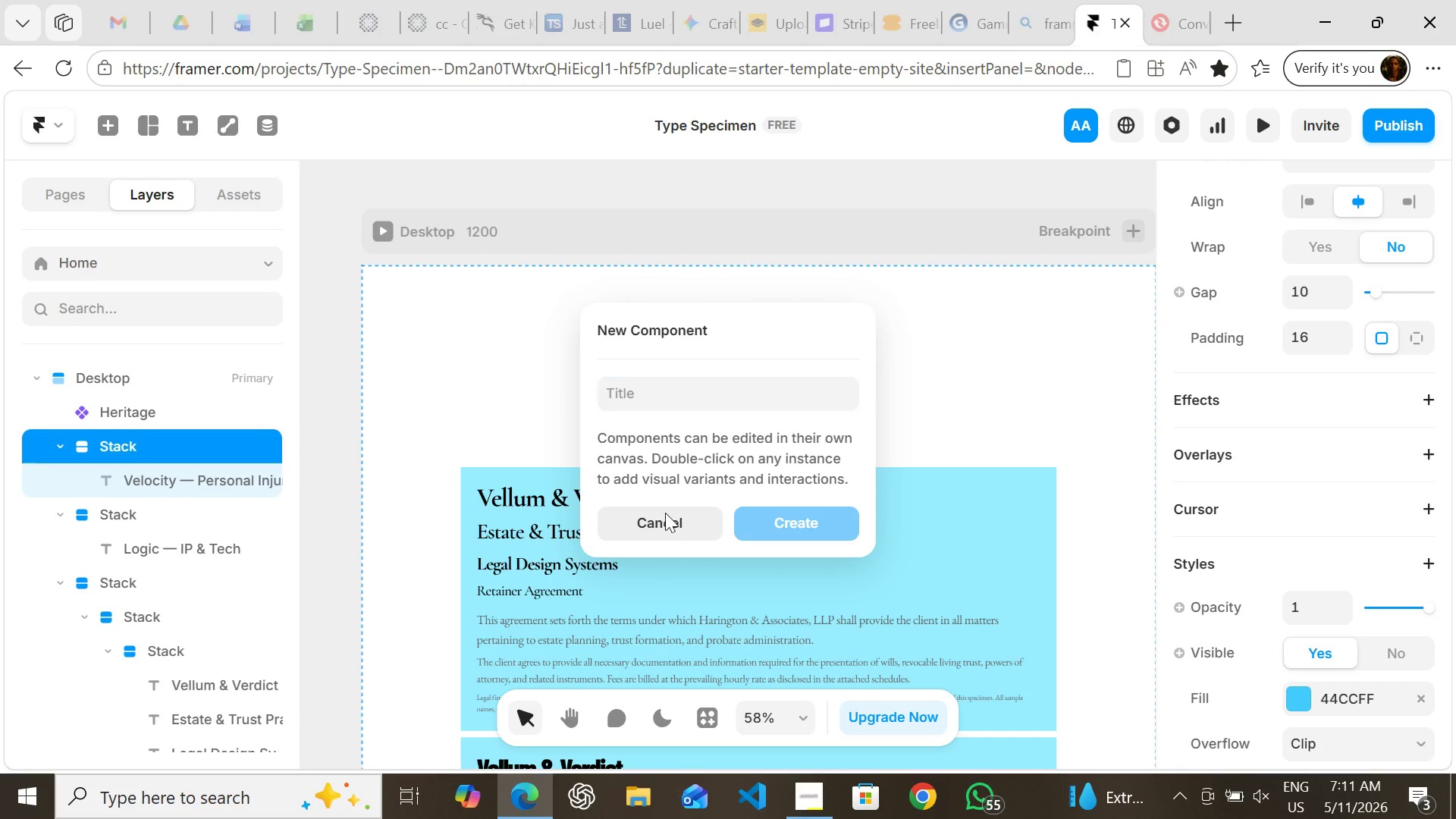 
left_click([665, 513])
 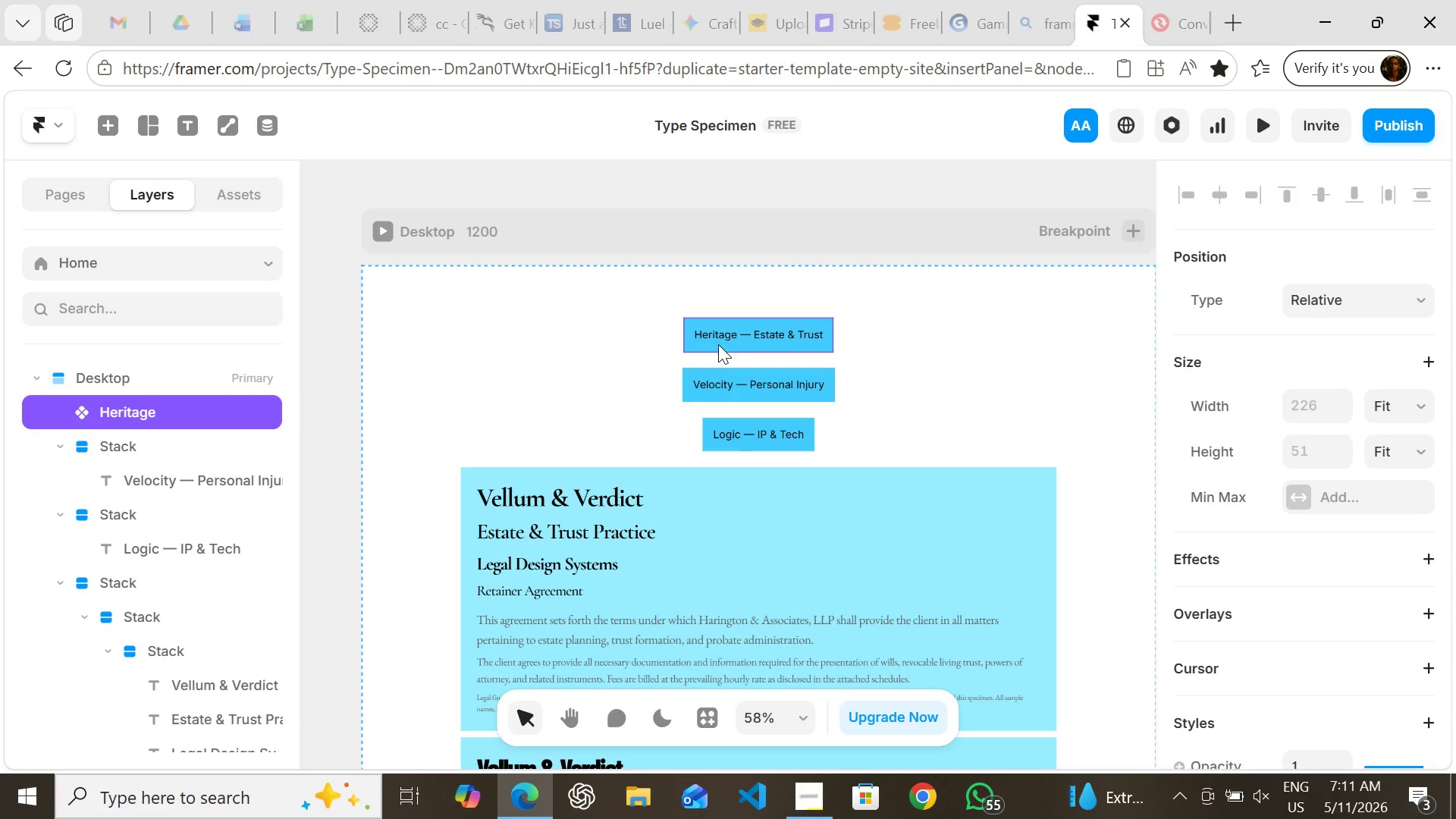 
double_click([718, 344])
 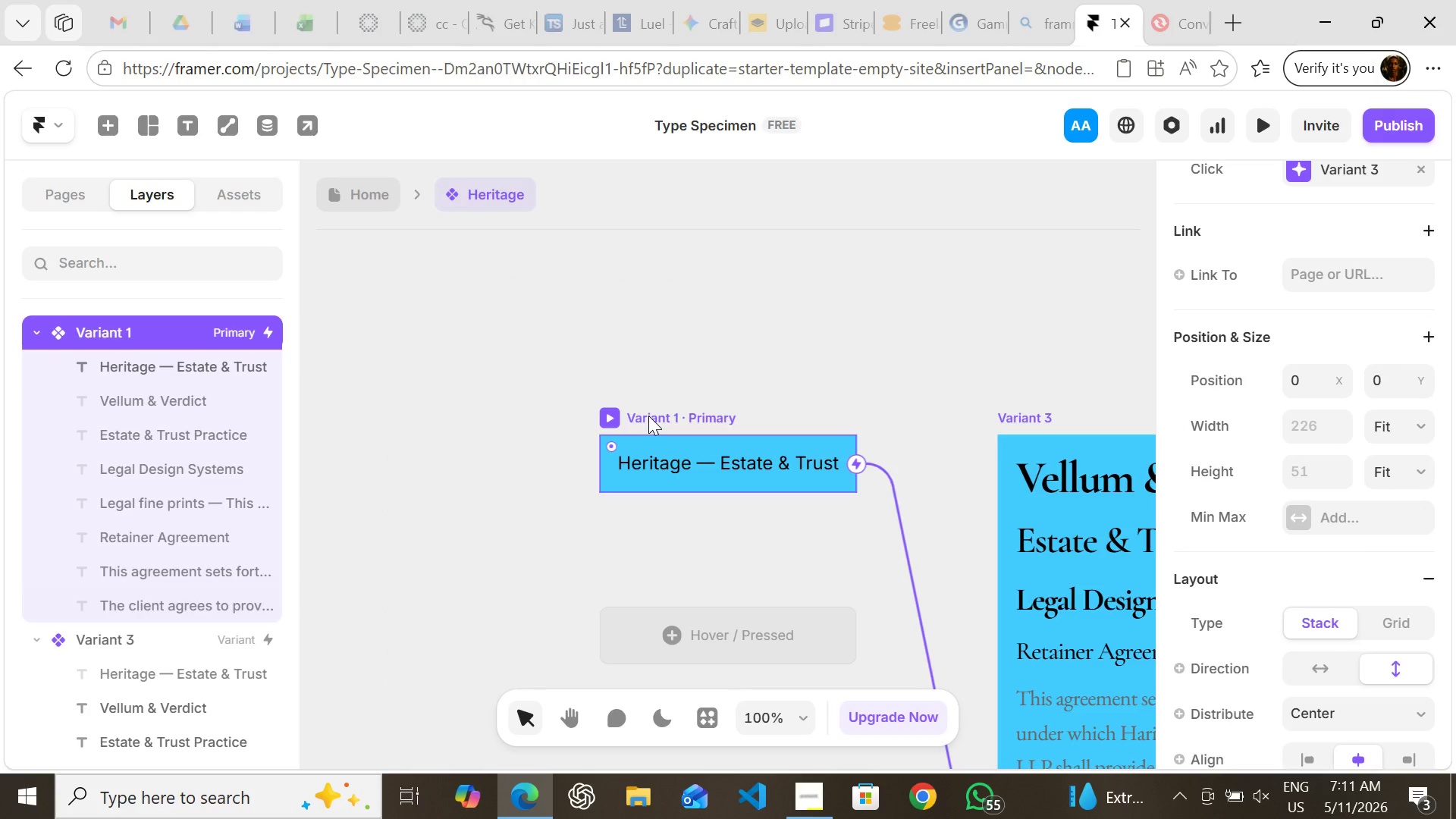 
double_click([648, 416])
 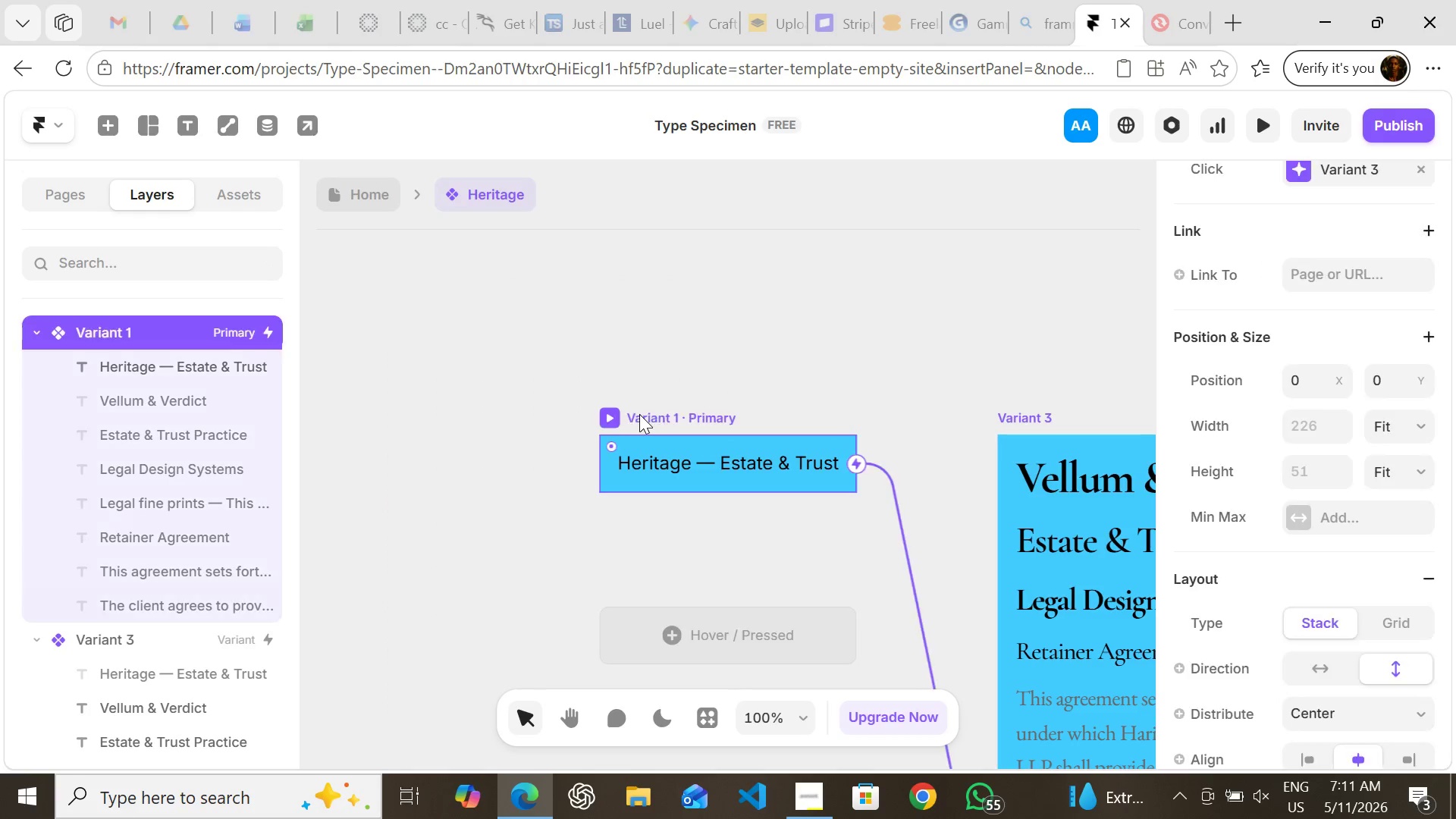 
left_click([639, 414])
 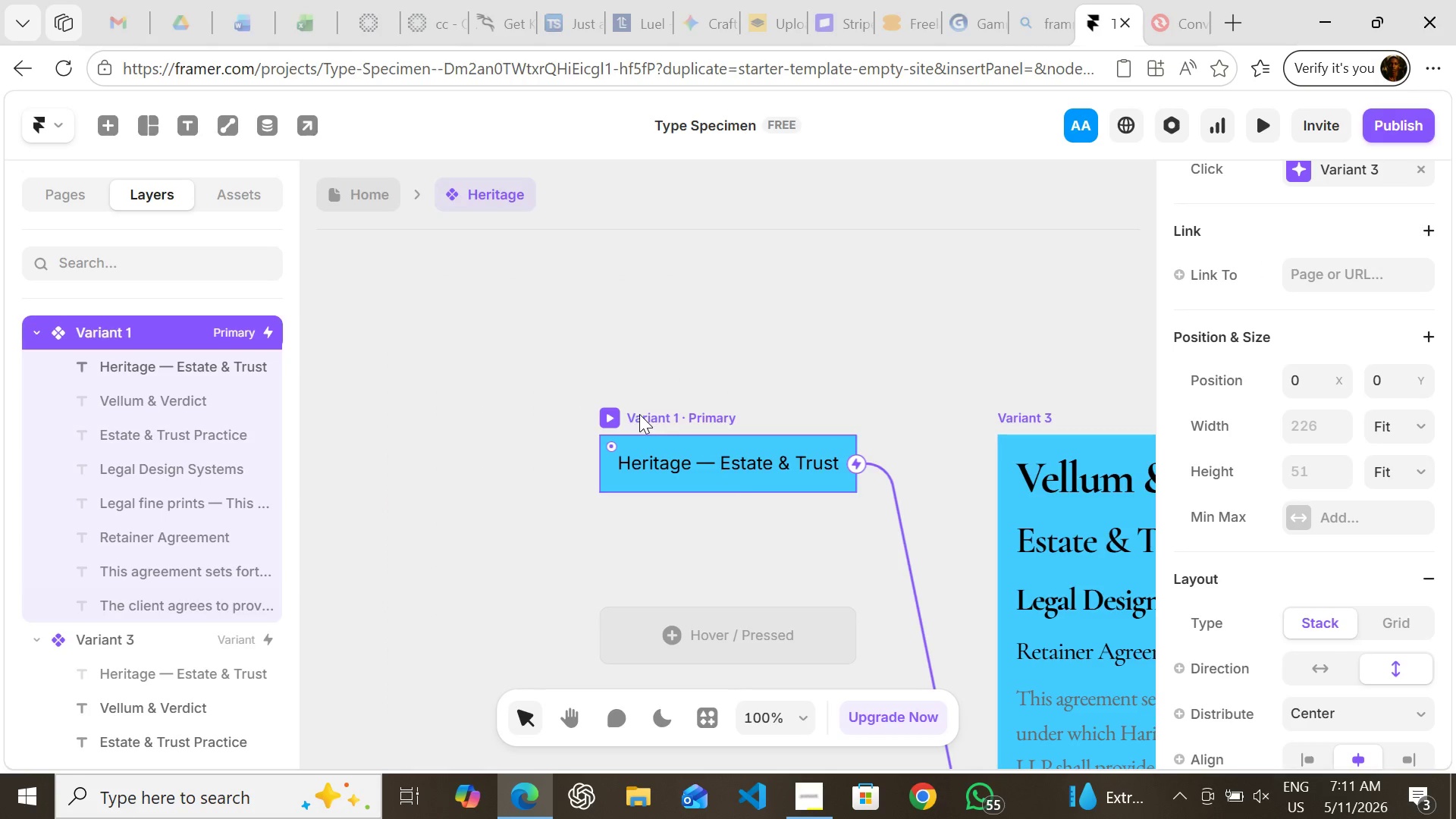 
double_click([639, 414])
 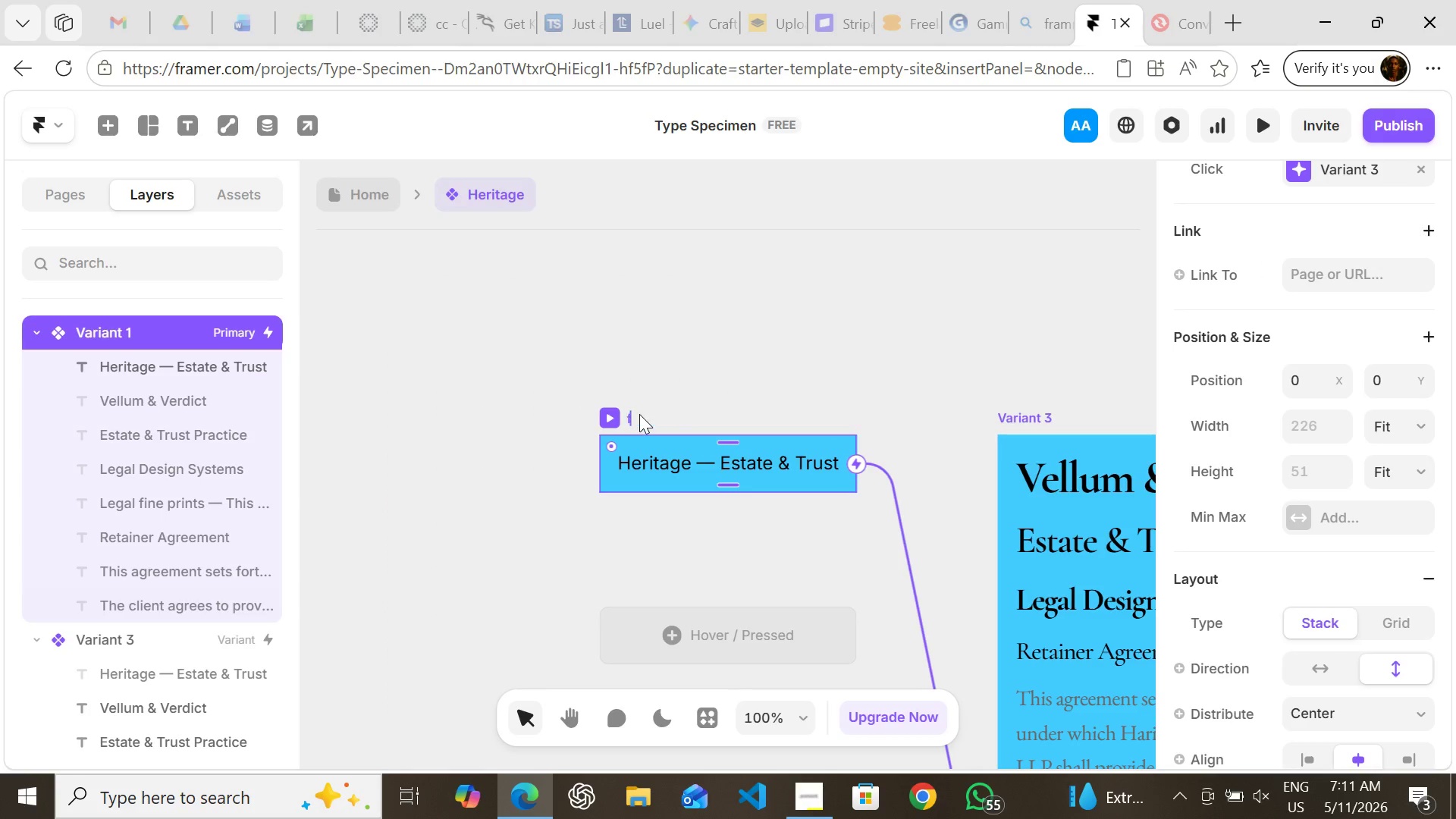 
type(first v)
key(Backspace)
 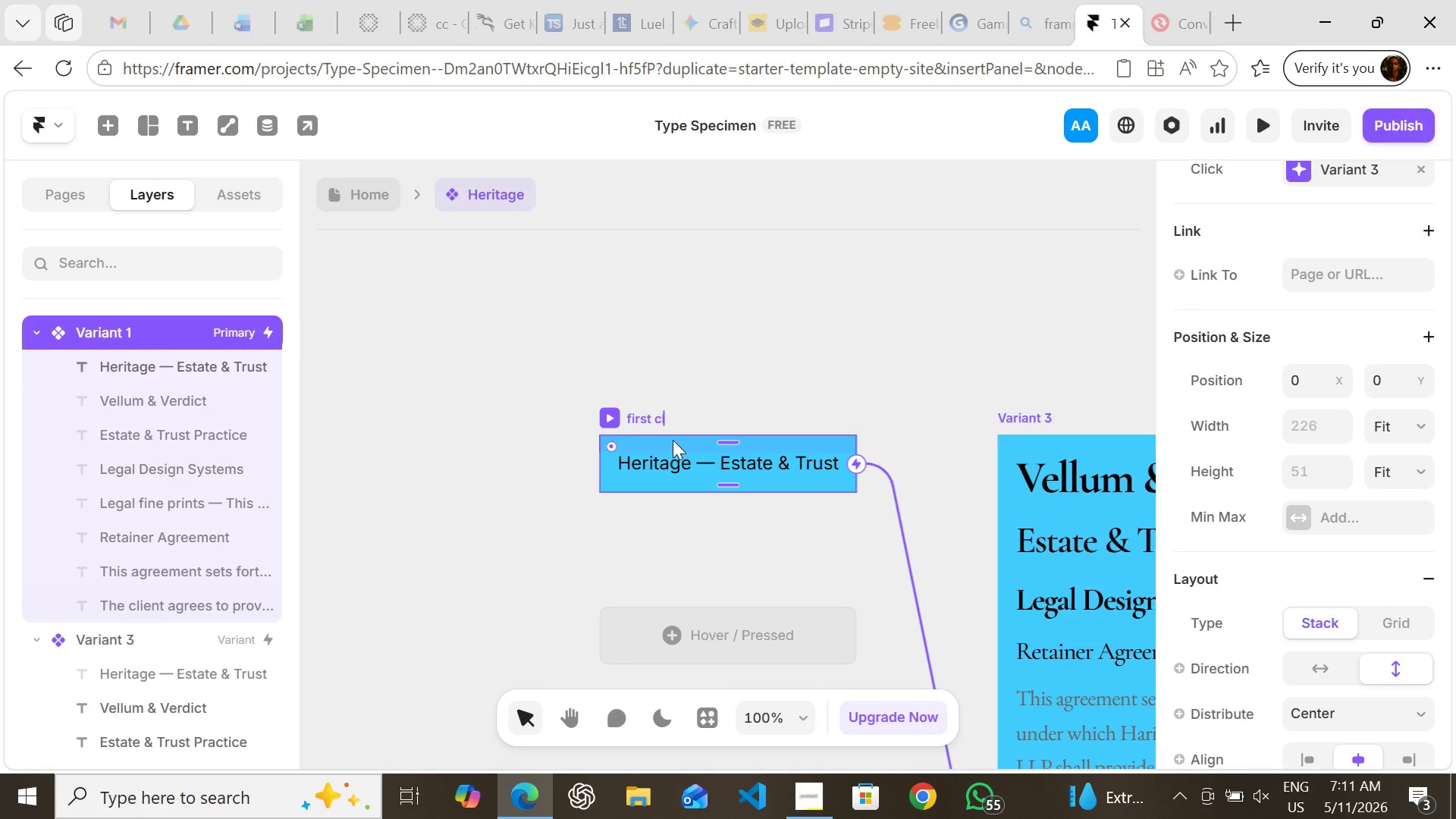 
type(click)
 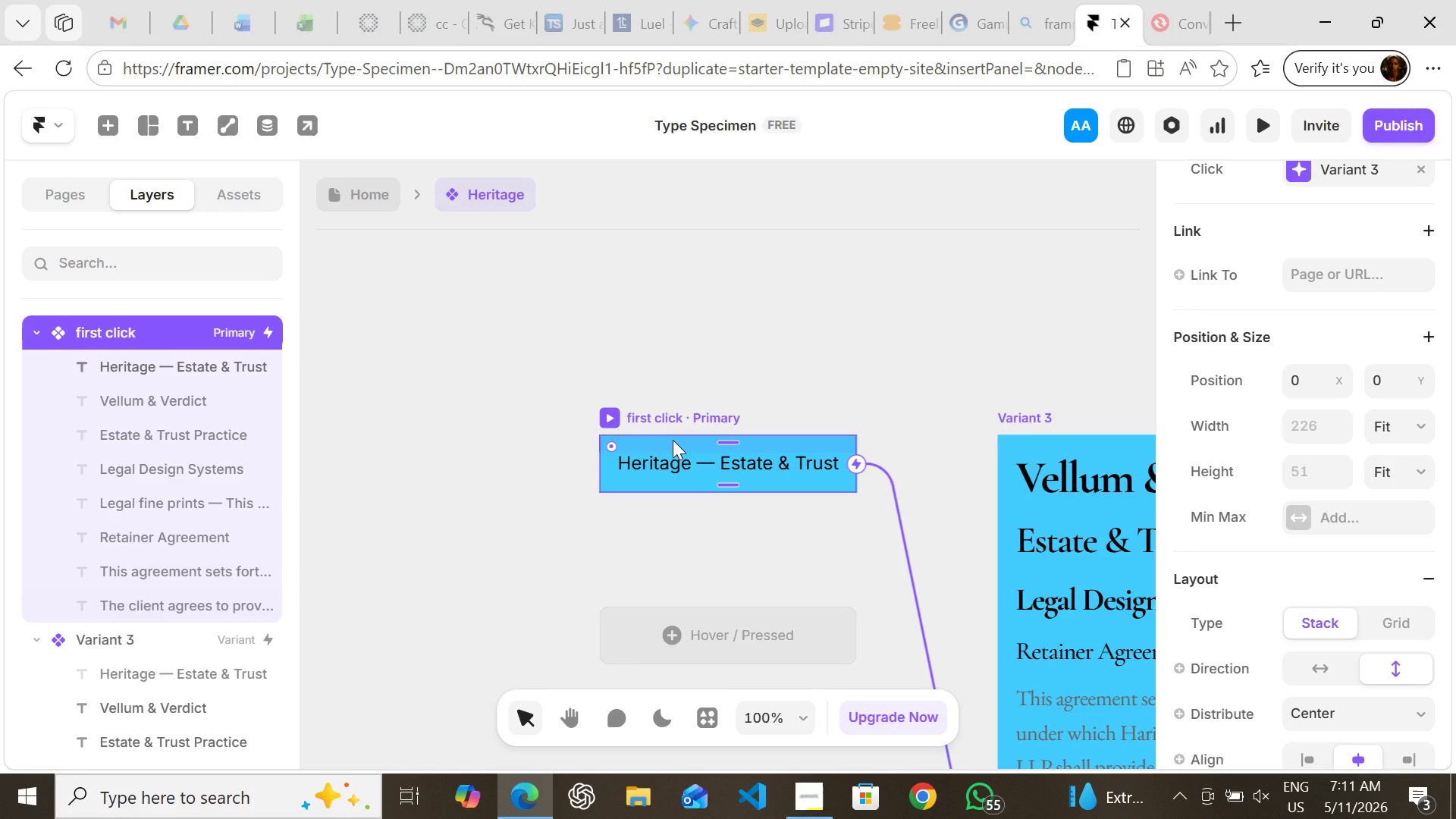 
key(Enter)
 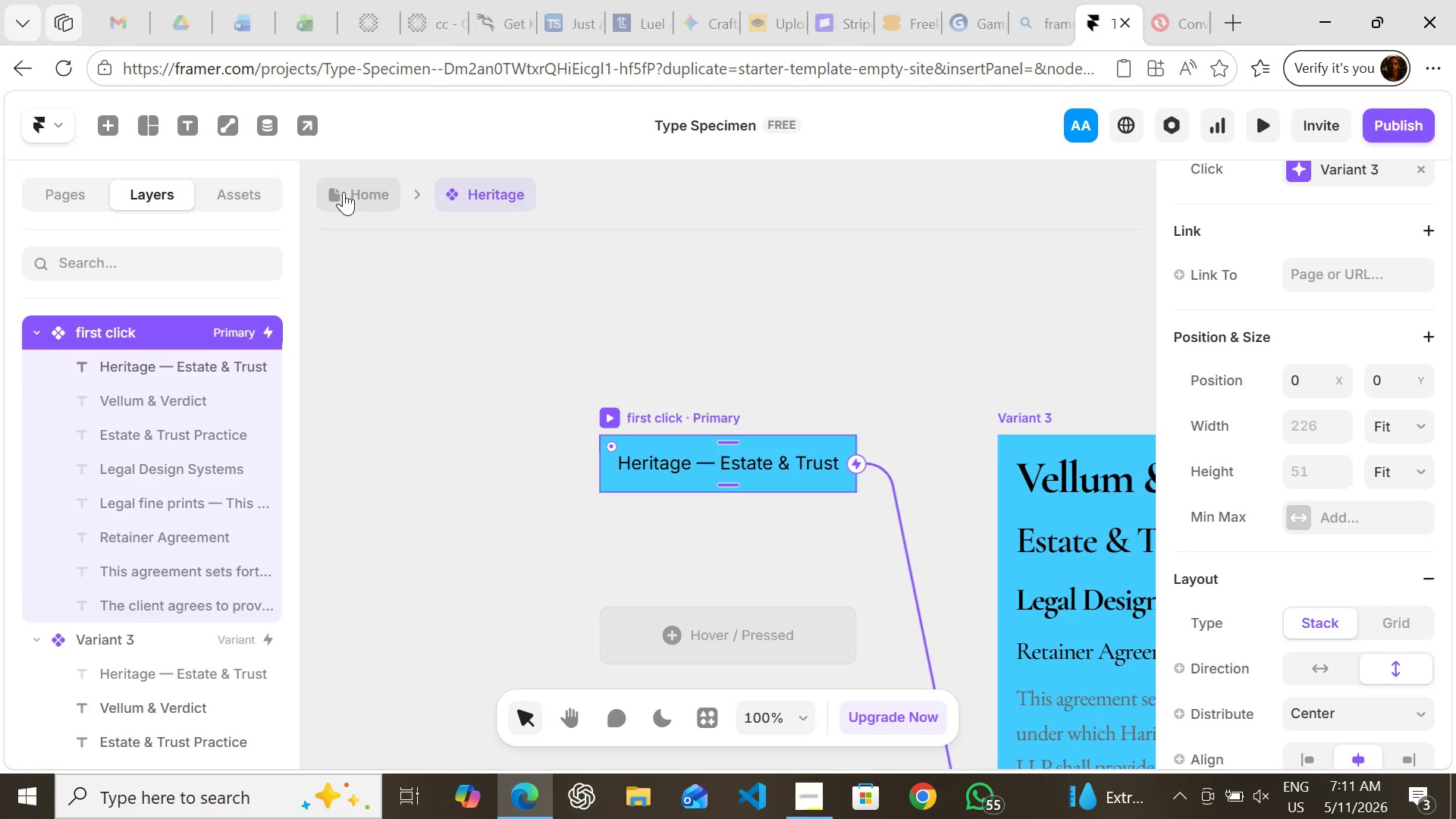 
left_click([344, 192])
 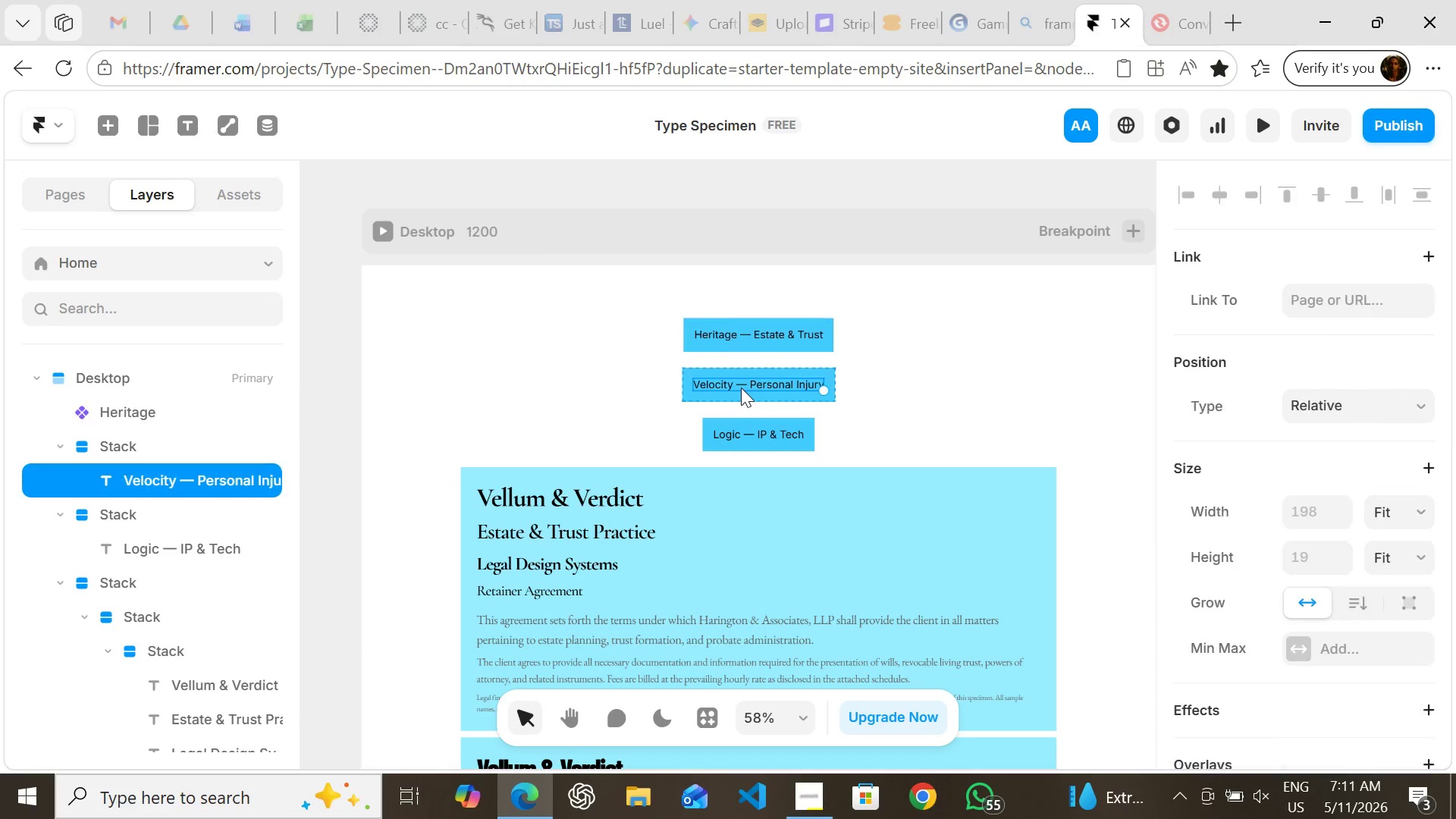 
left_click([741, 388])
 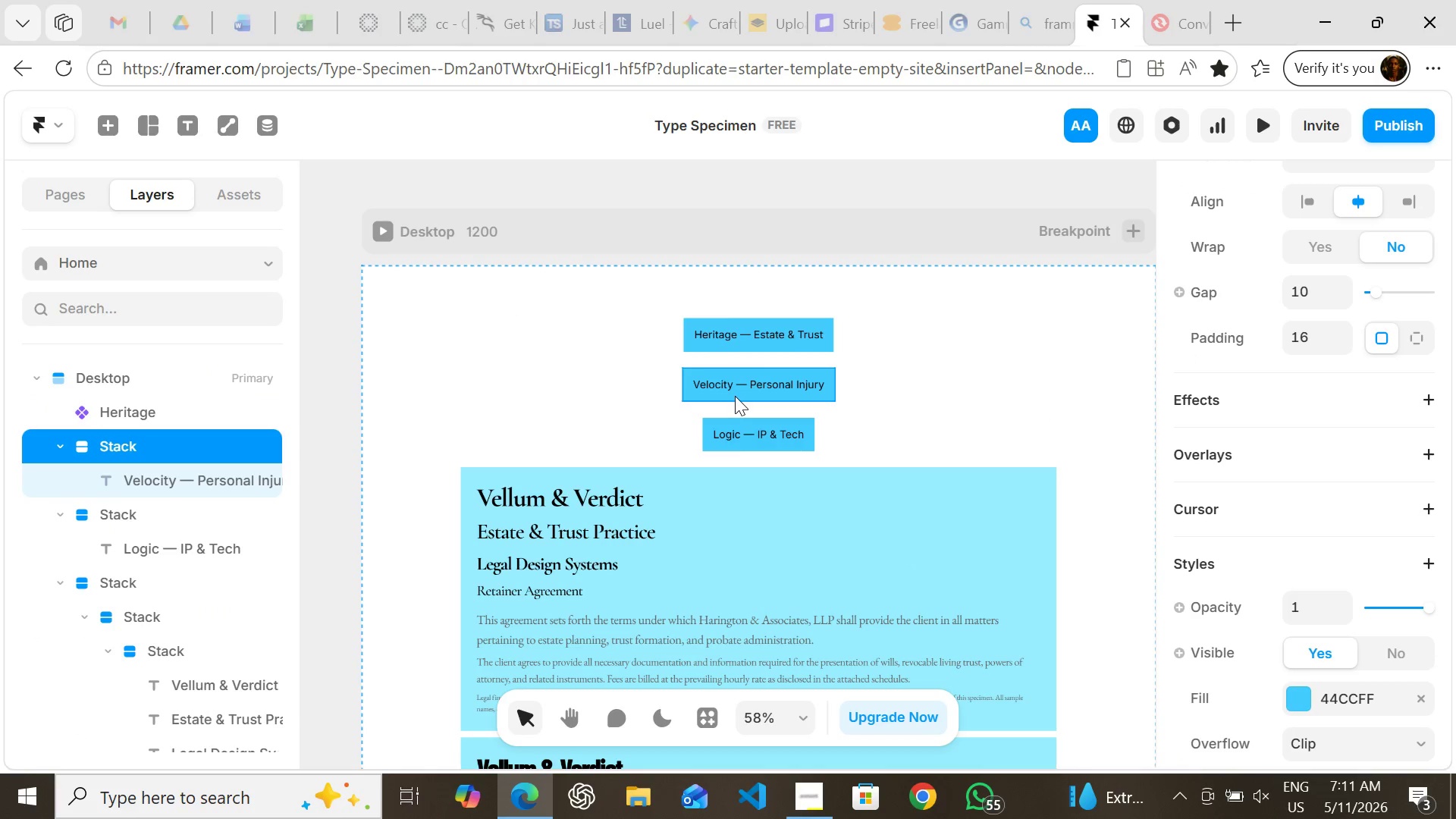 
left_click([735, 396])
 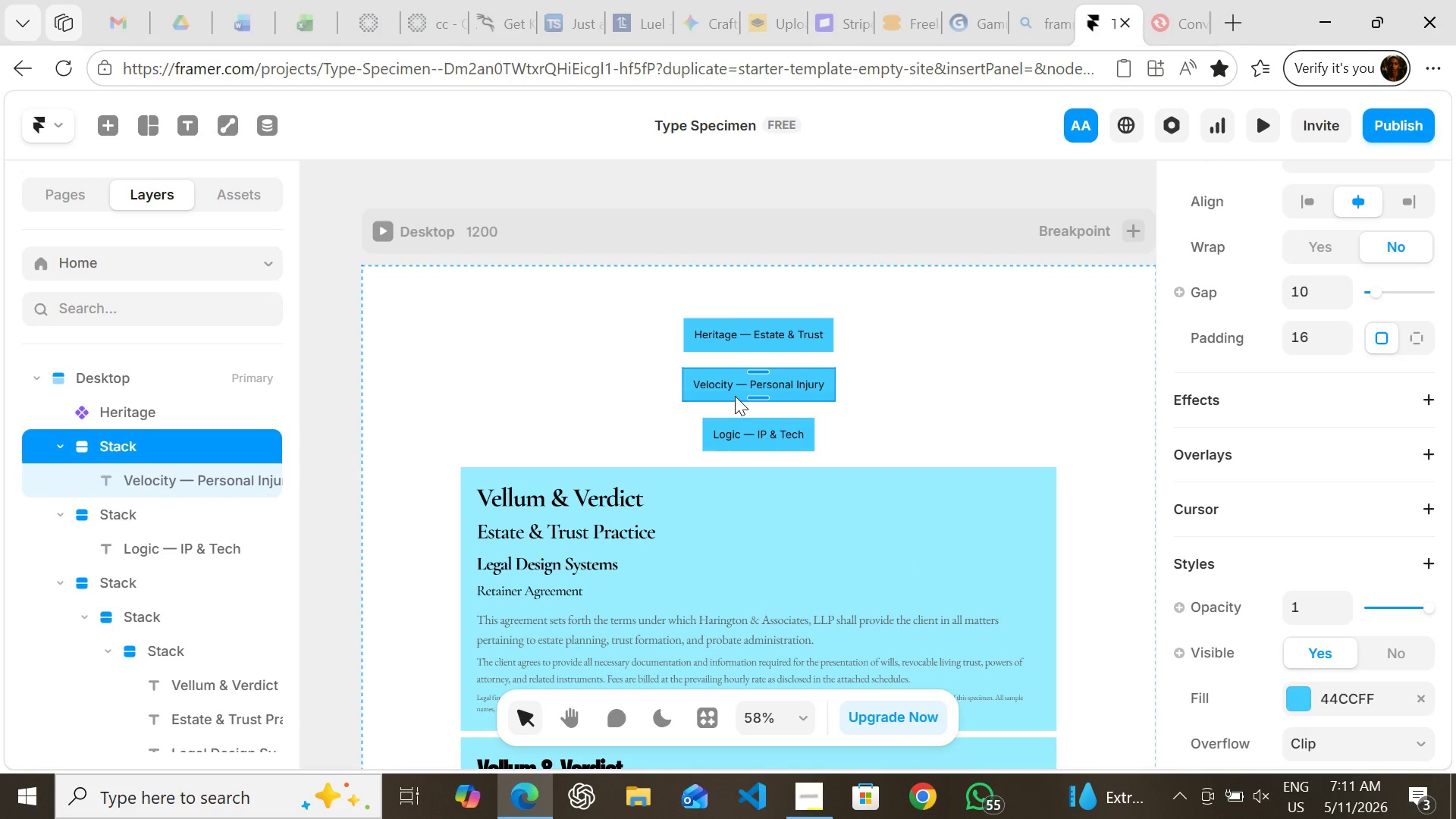 
right_click([735, 396])
 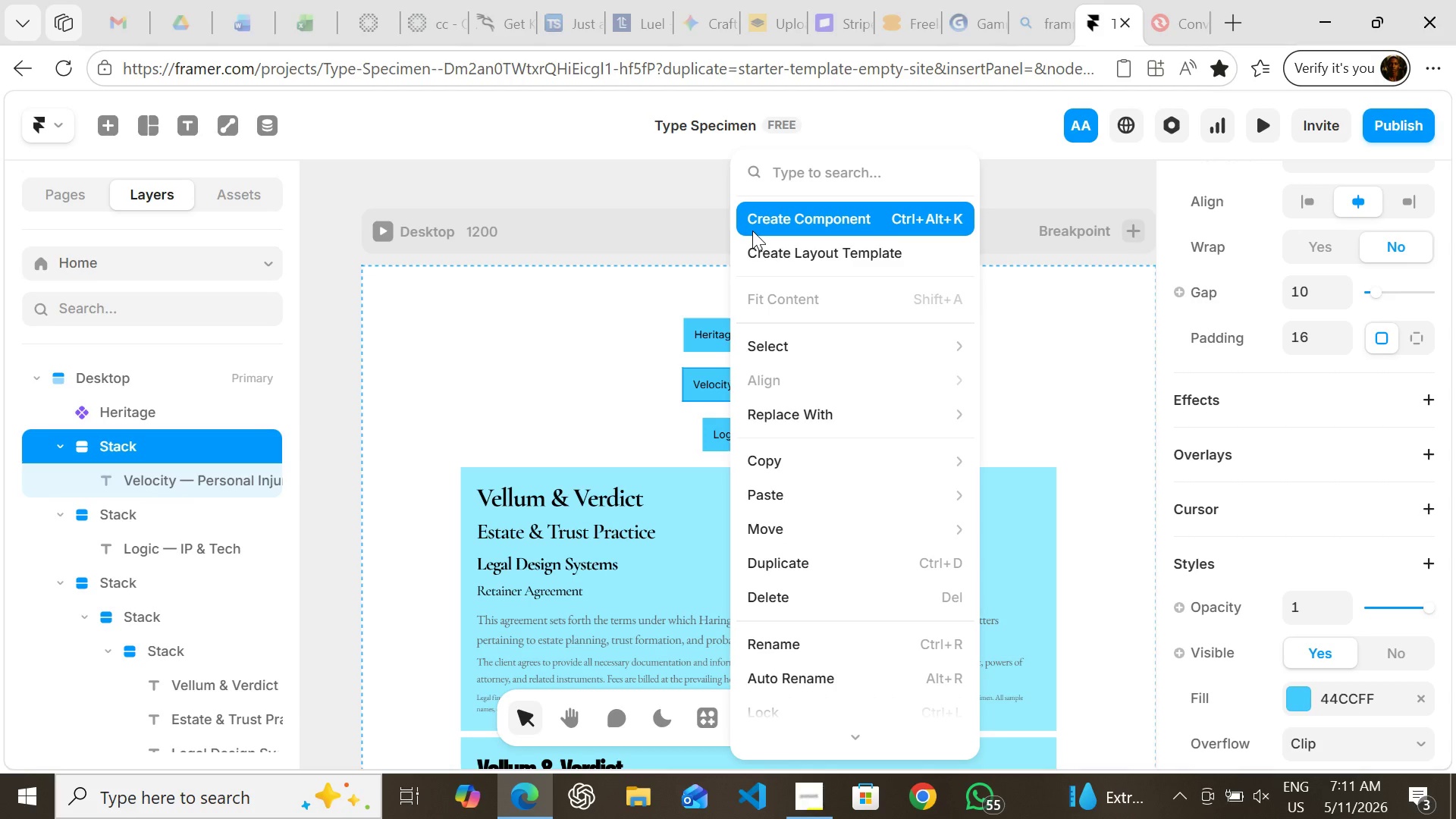 
left_click([752, 231])
 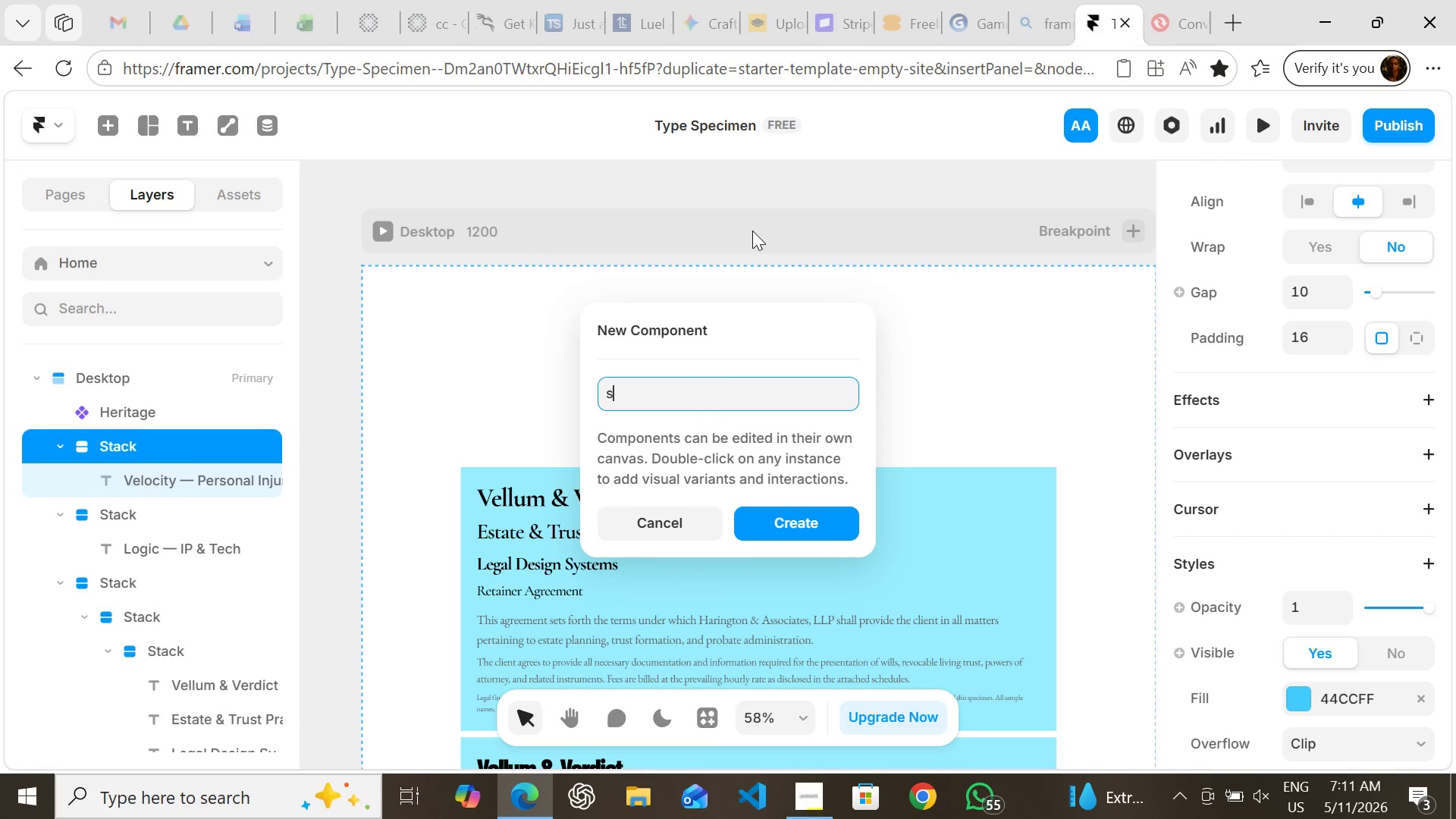 
type(second click)
 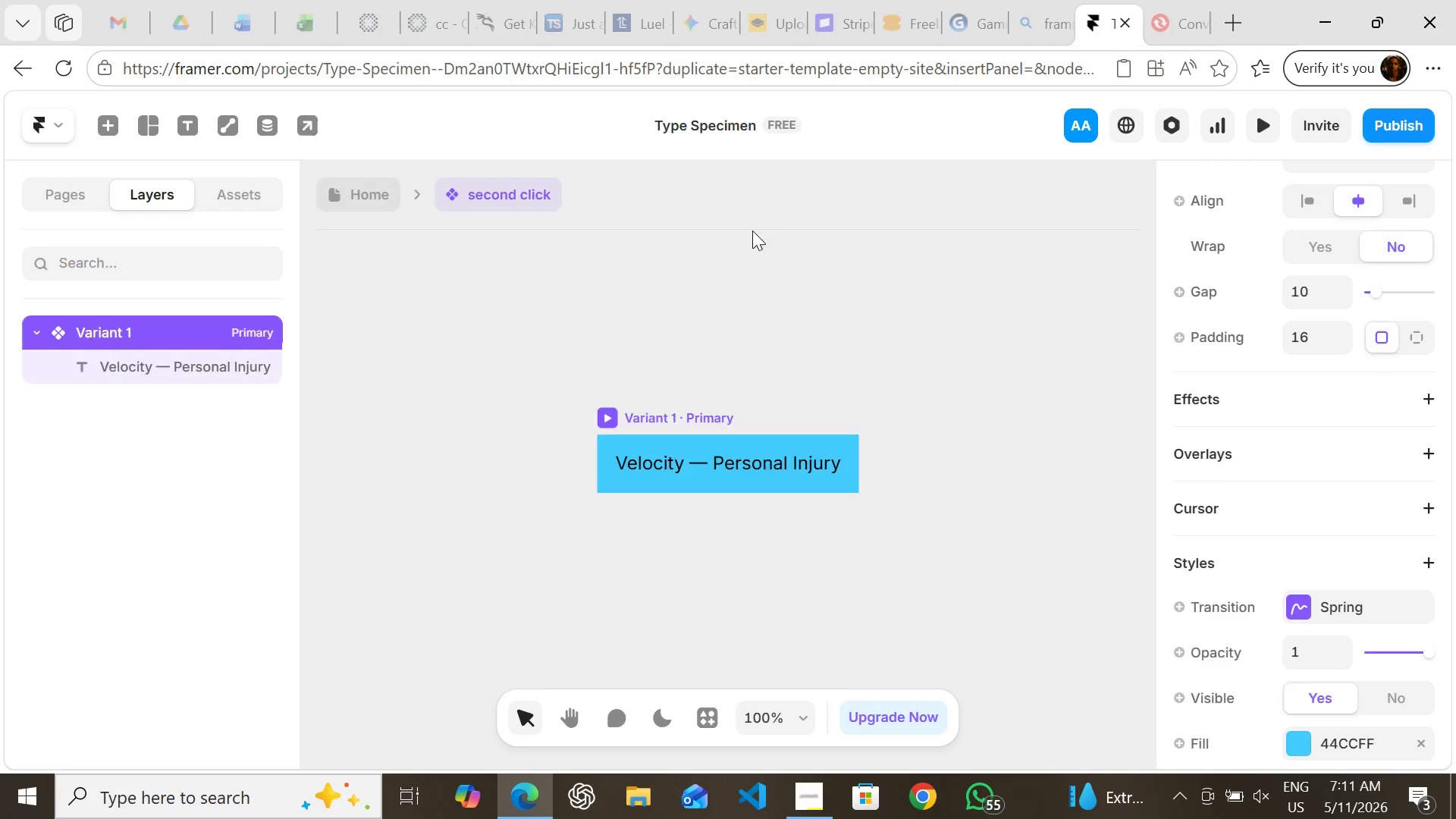 
key(Enter)
 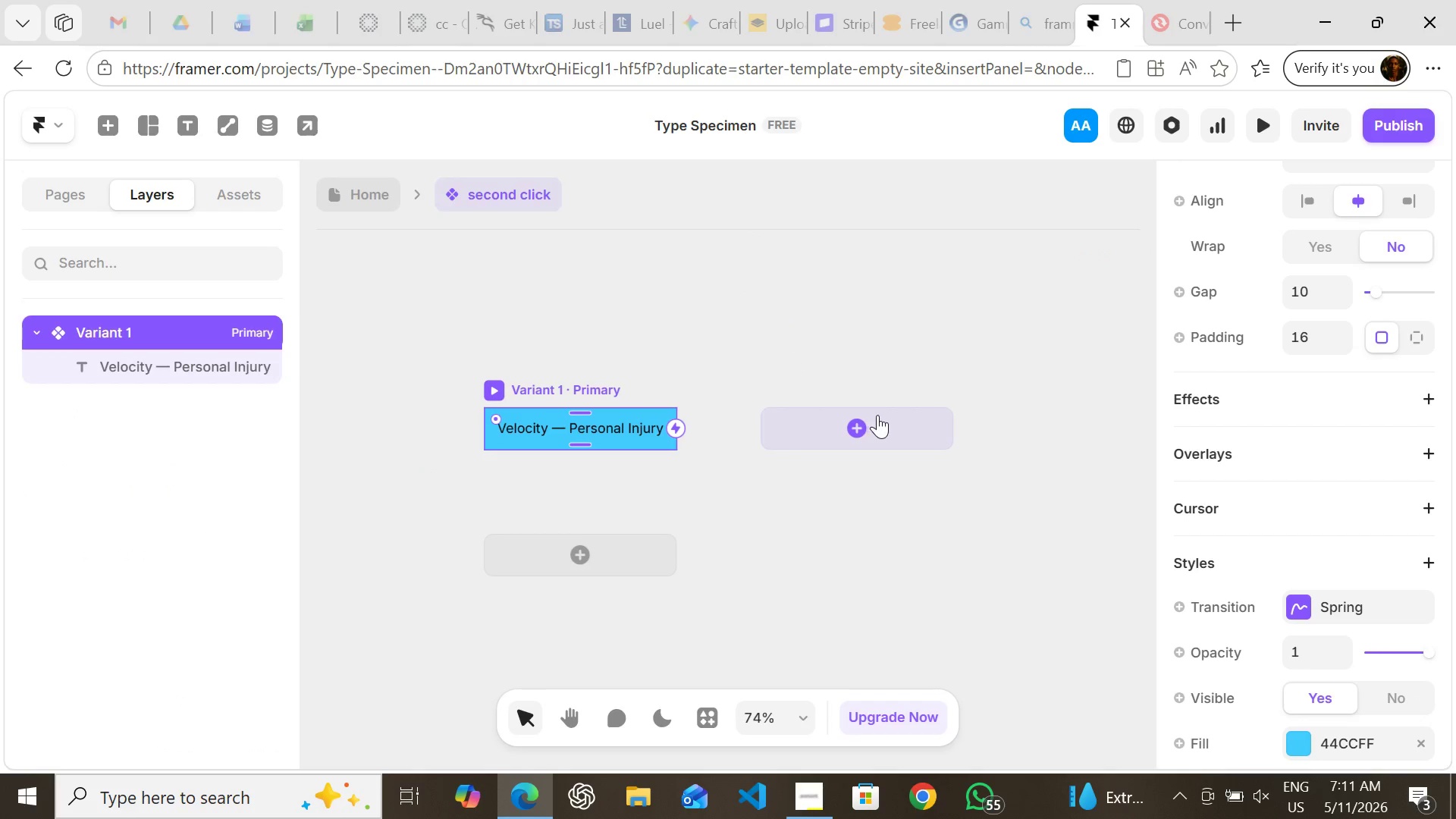 
left_click([868, 416])
 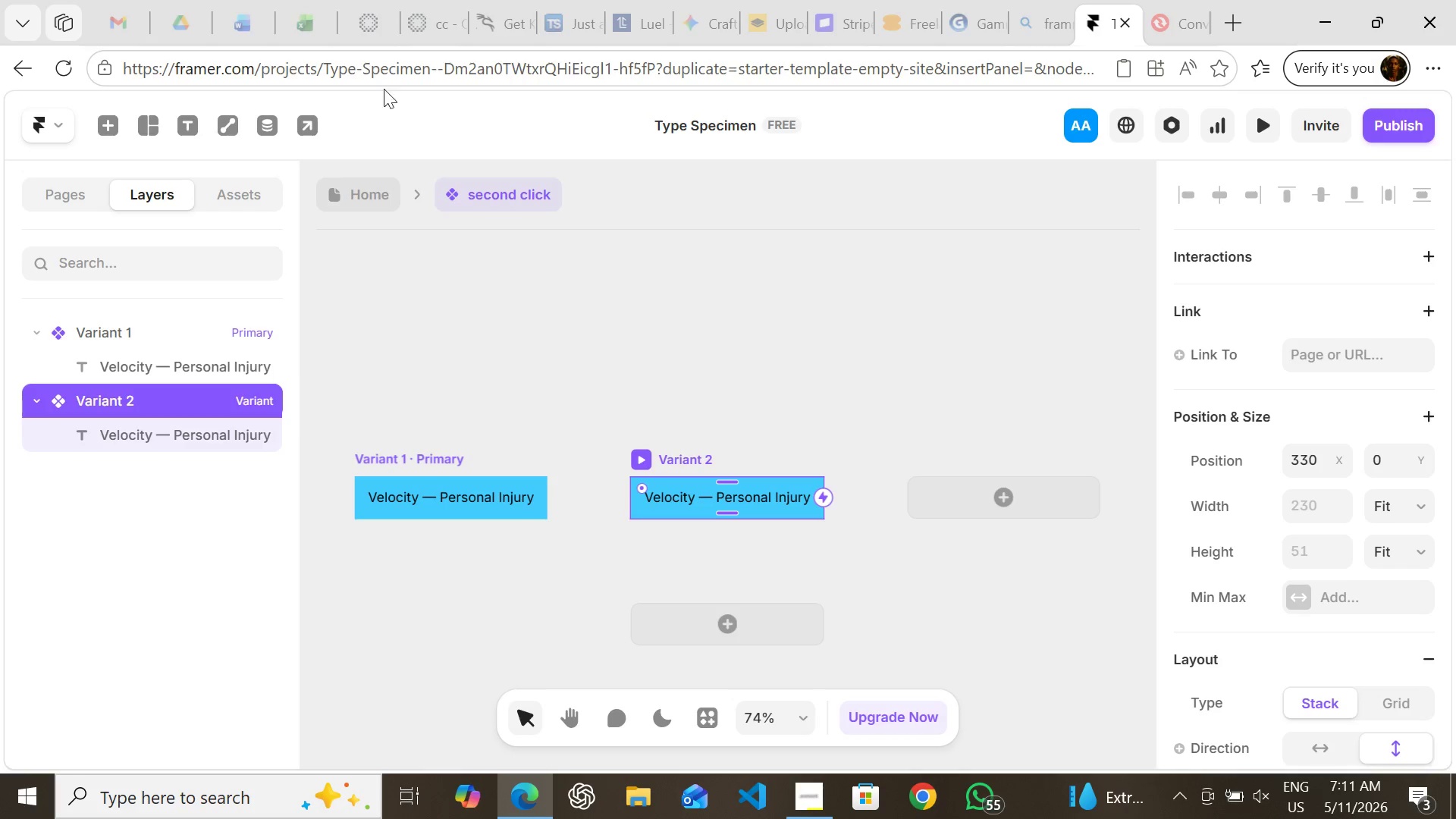 
left_click([369, 193])
 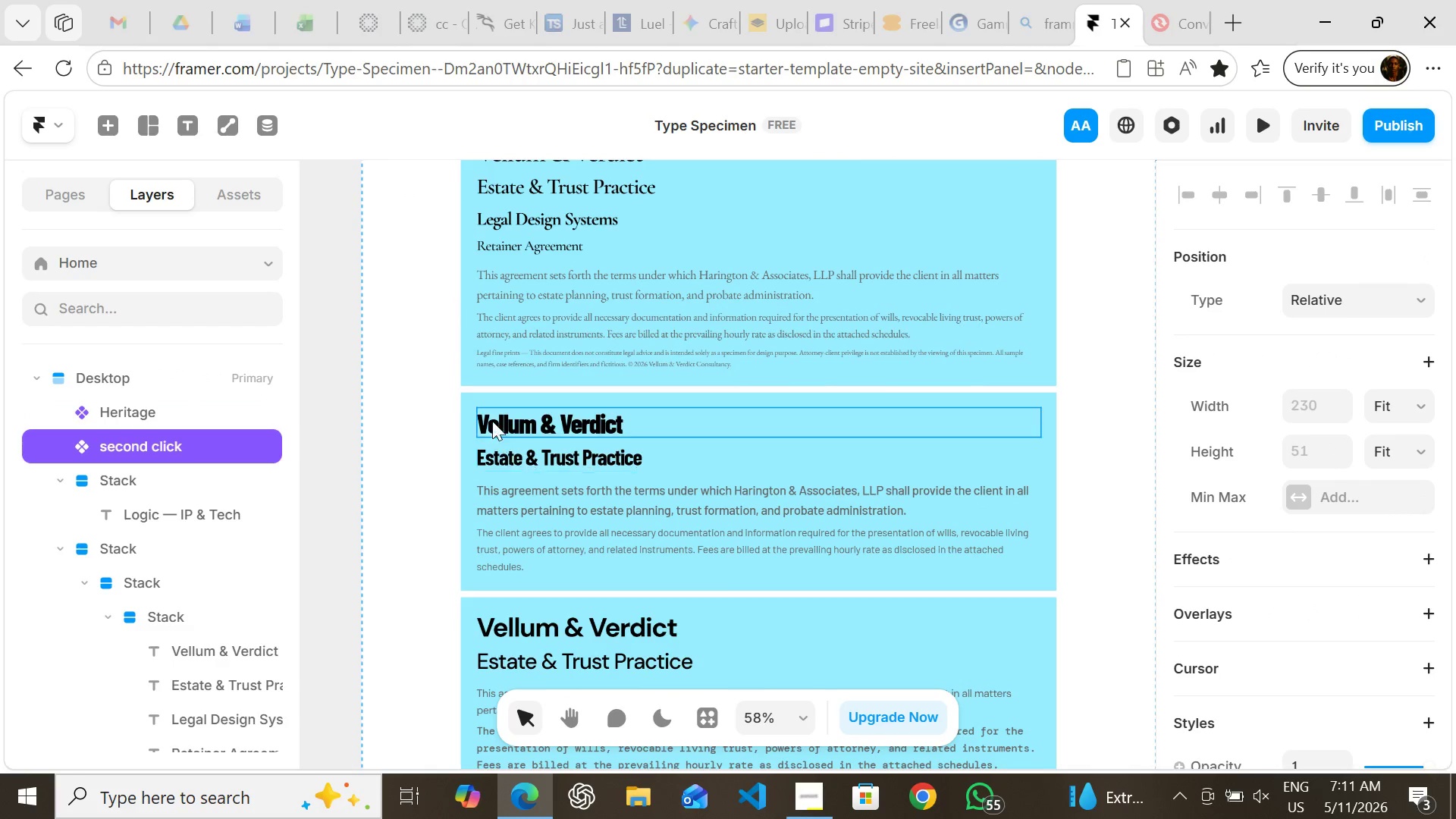 
left_click([475, 399])
 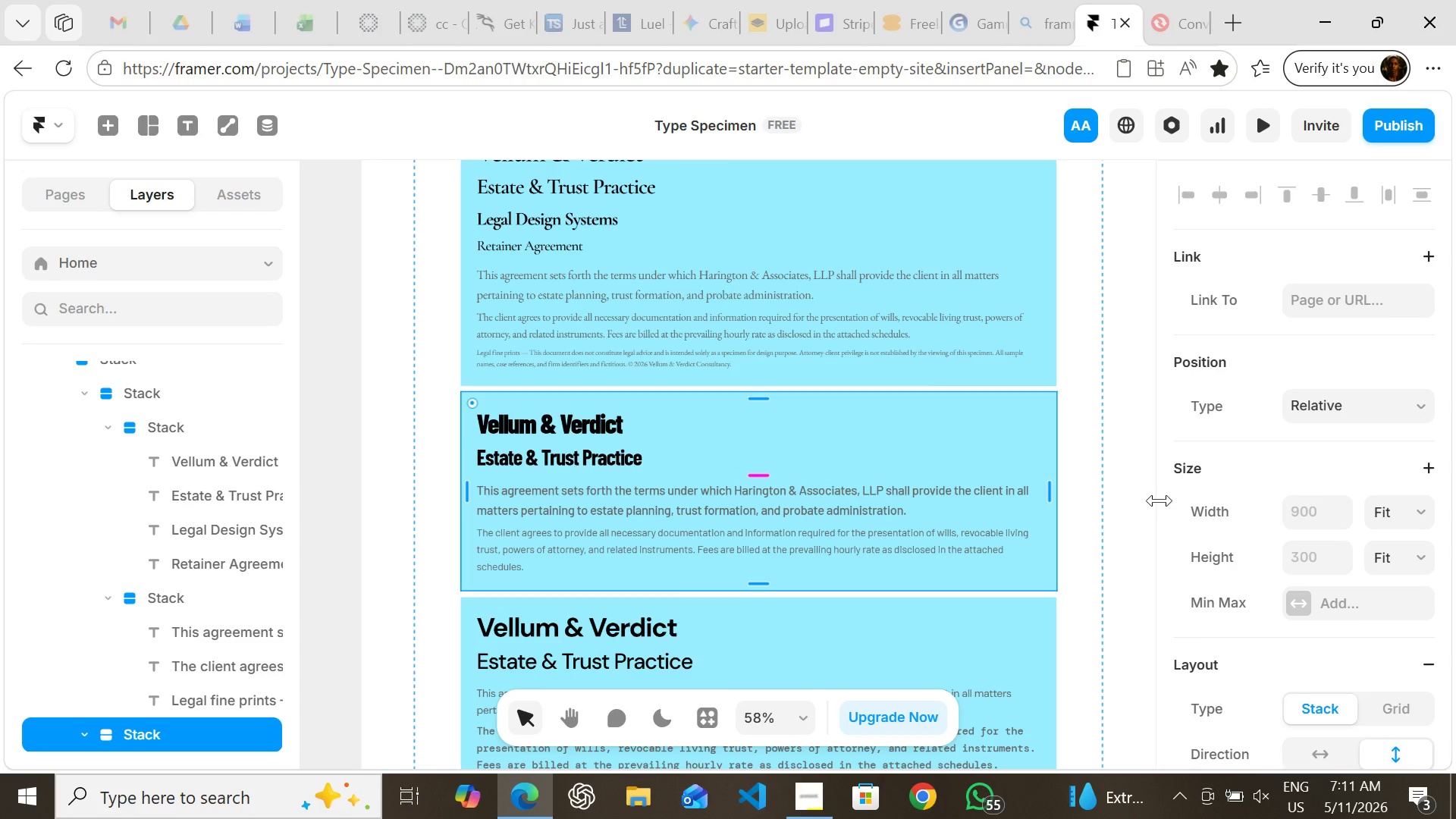 
wait(5.56)
 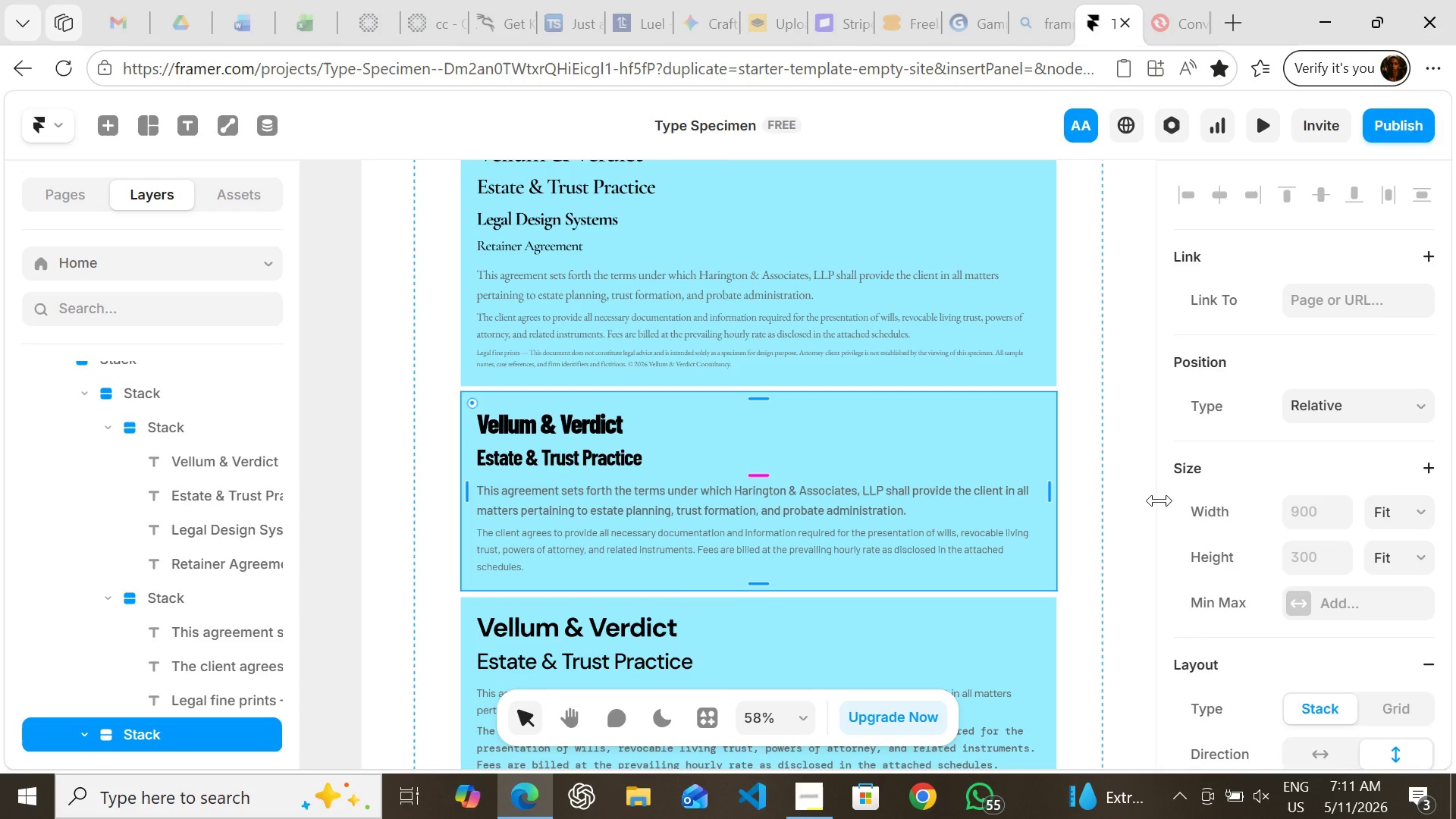 
mouse_move([722, 287])
 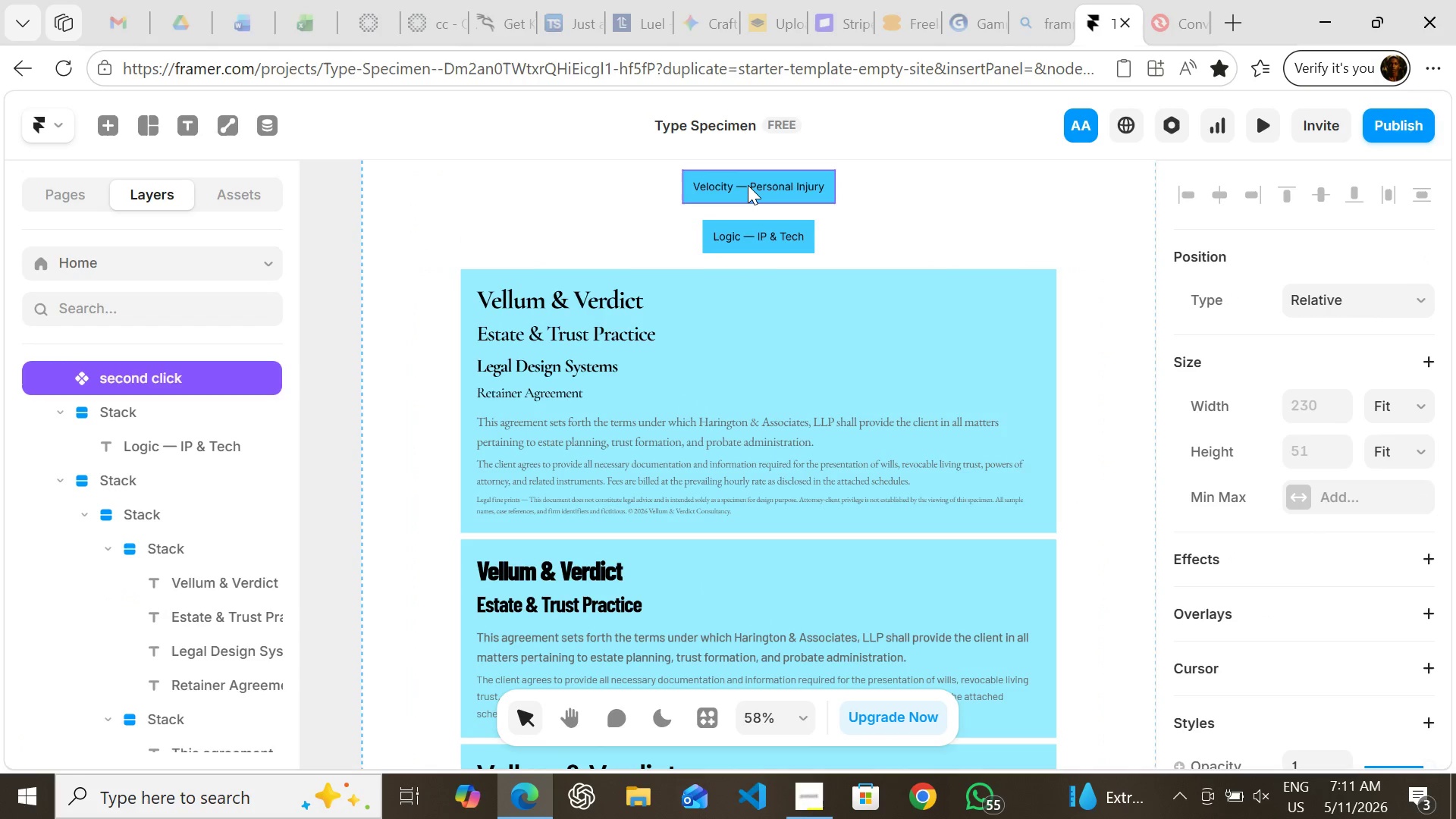 
double_click([748, 185])
 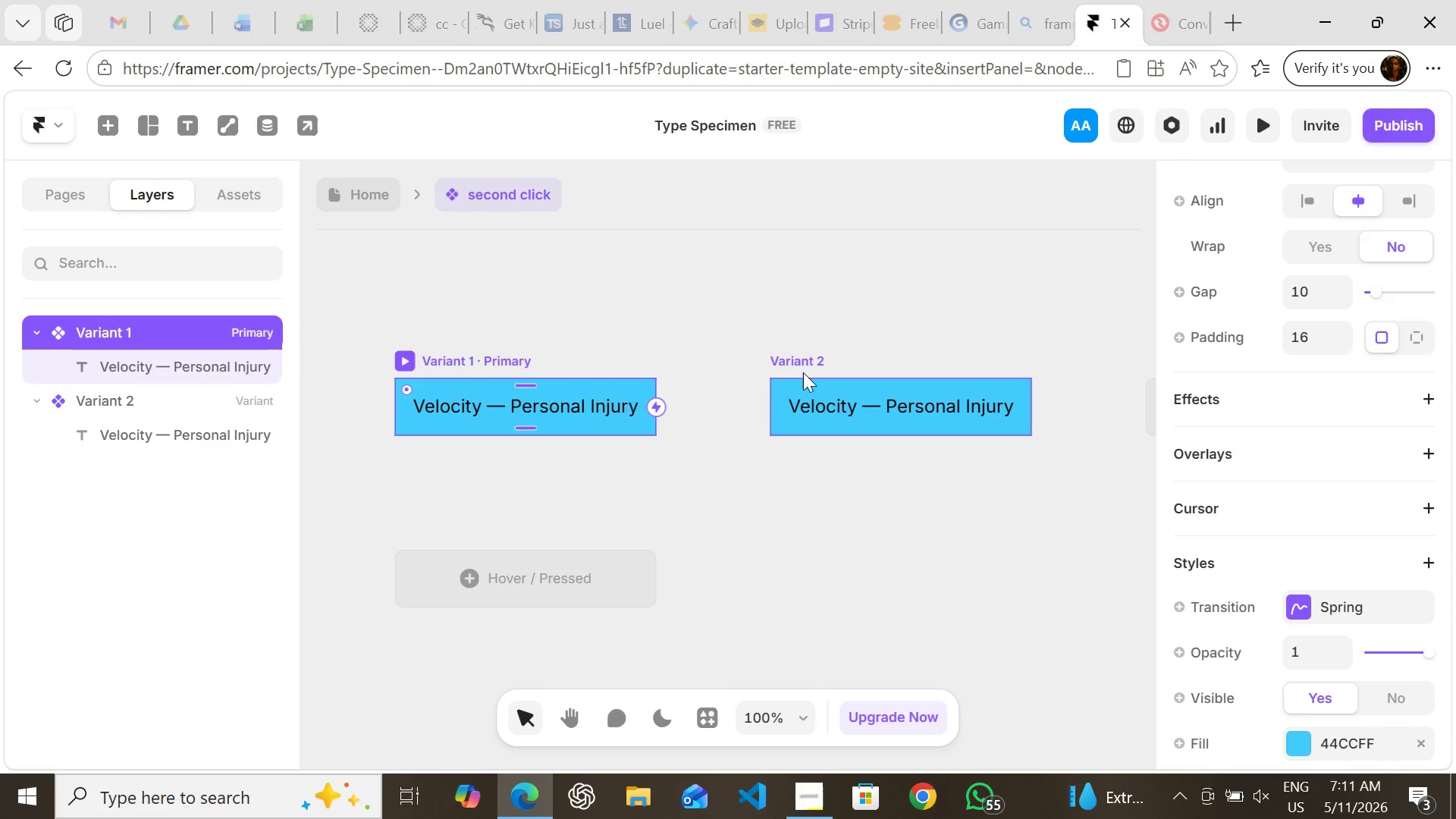 
left_click([803, 372])
 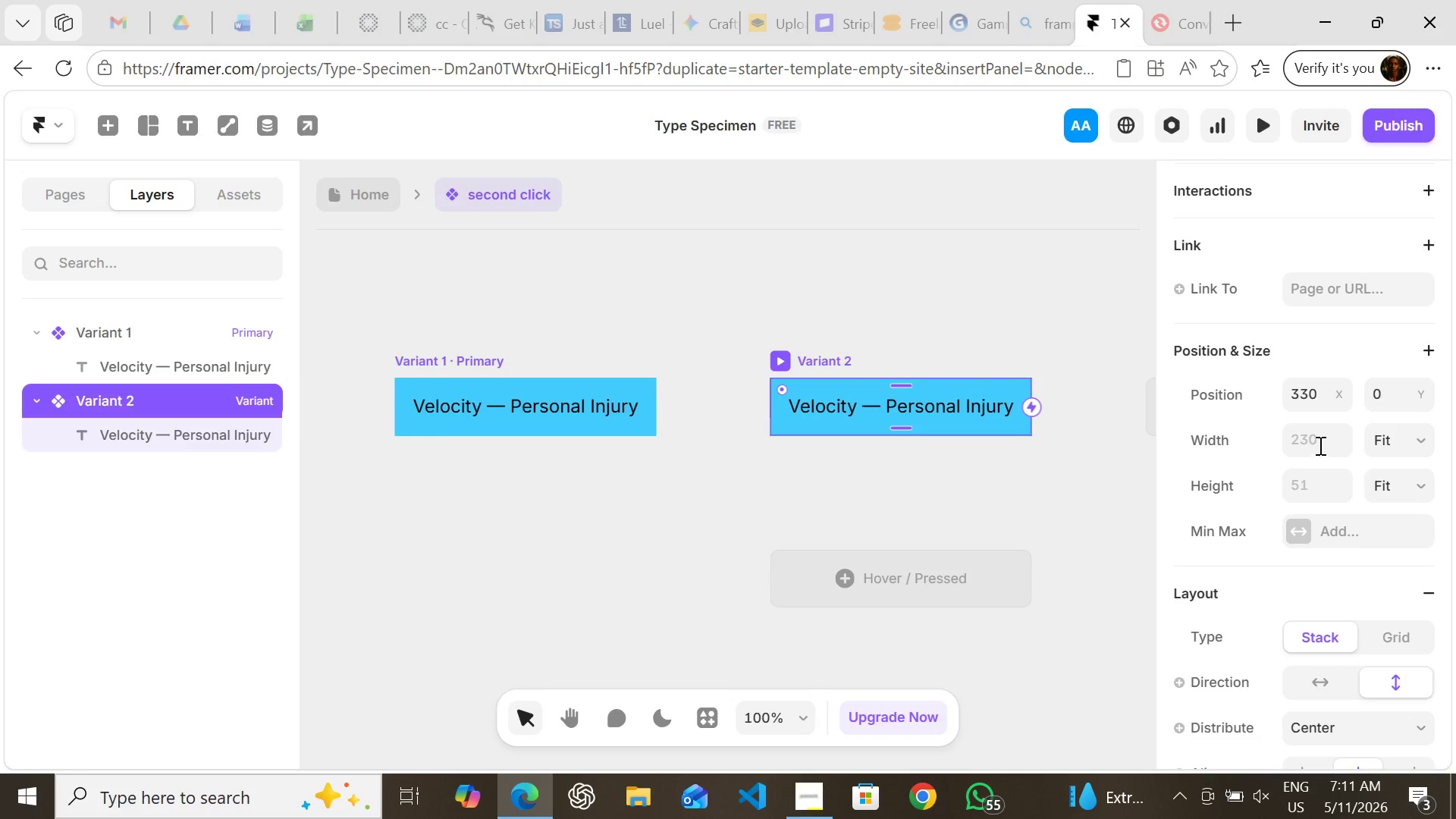 
left_click([1319, 445])
 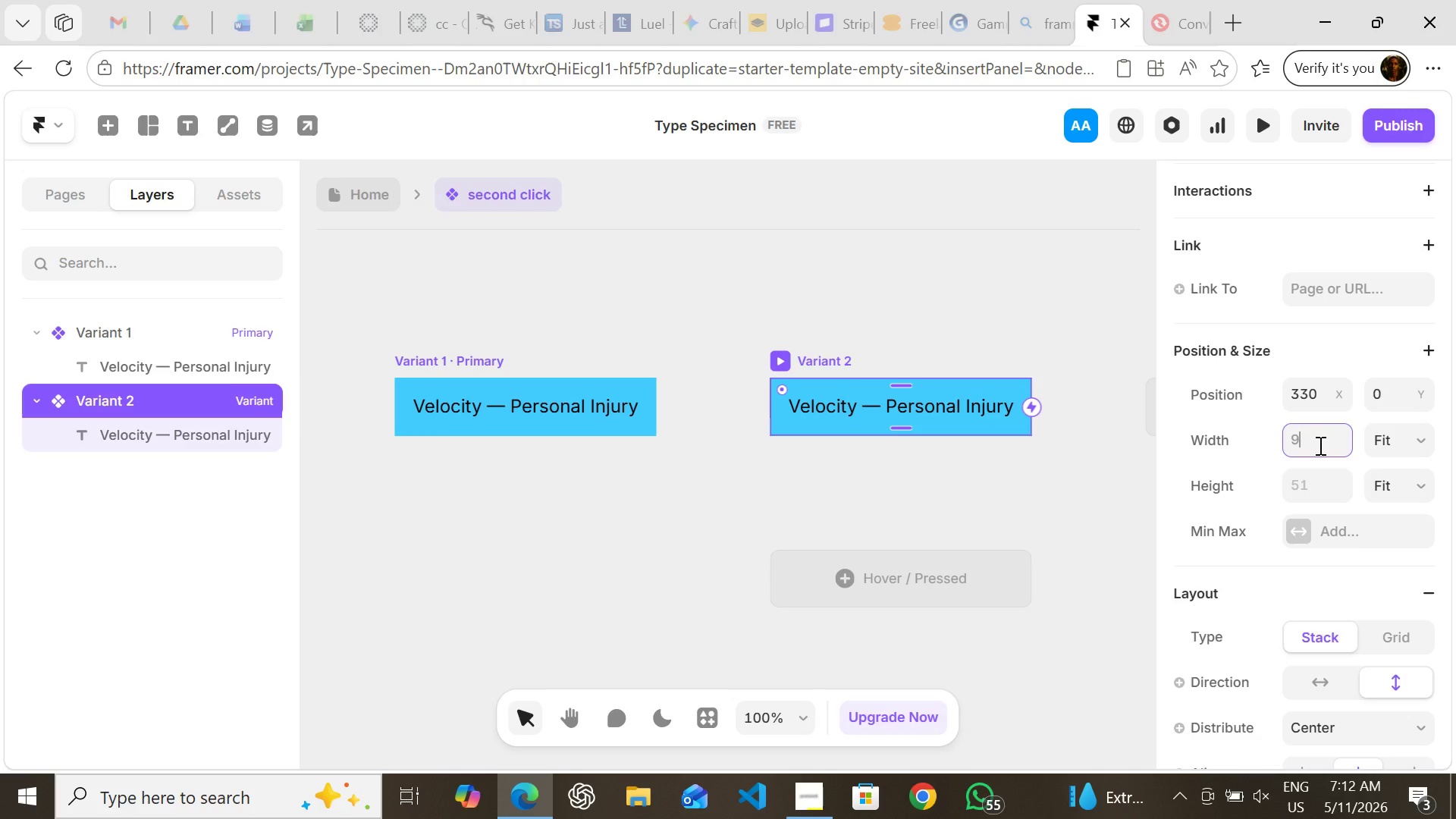 
type(900)
 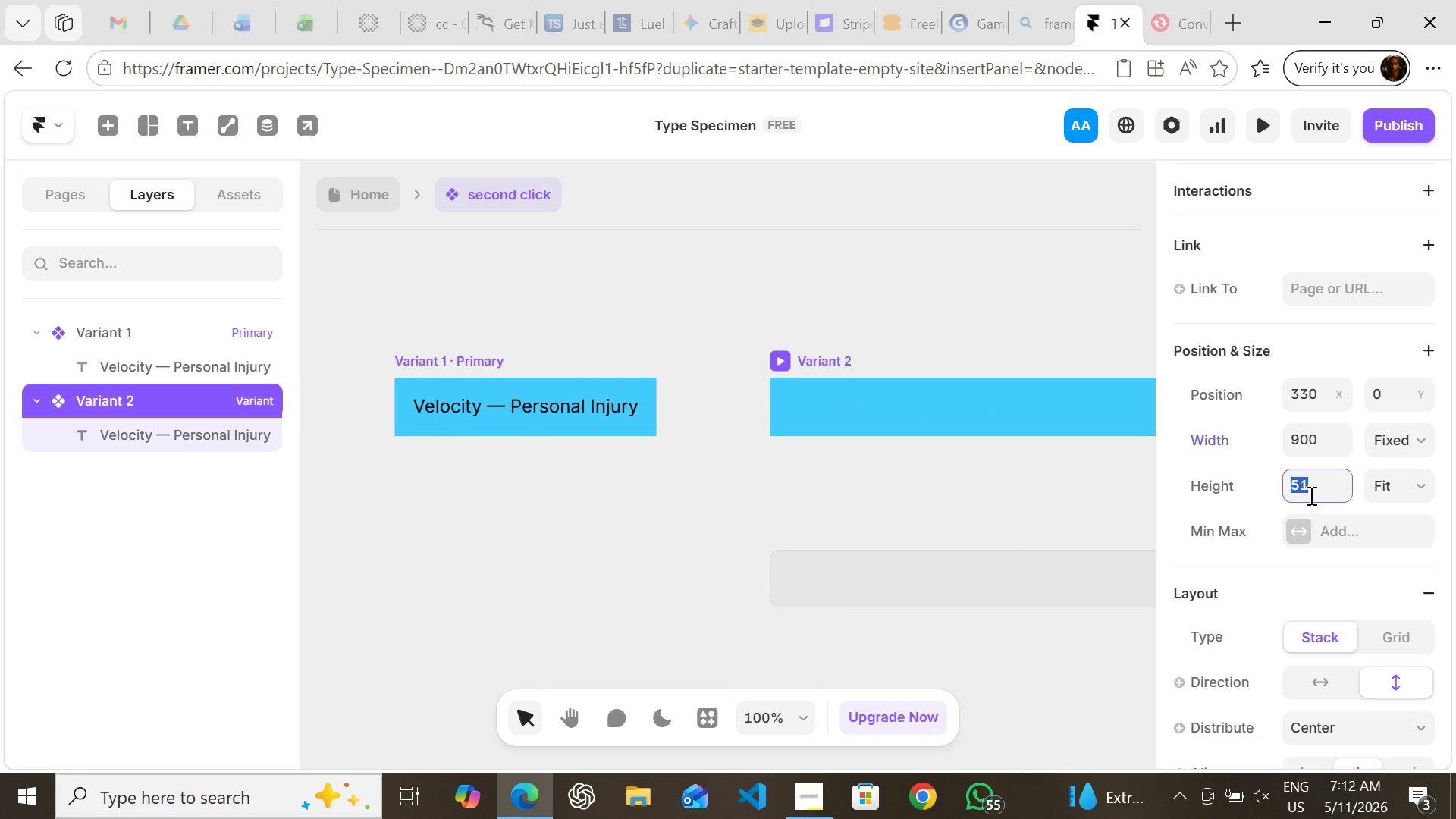 
left_click([1310, 495])
 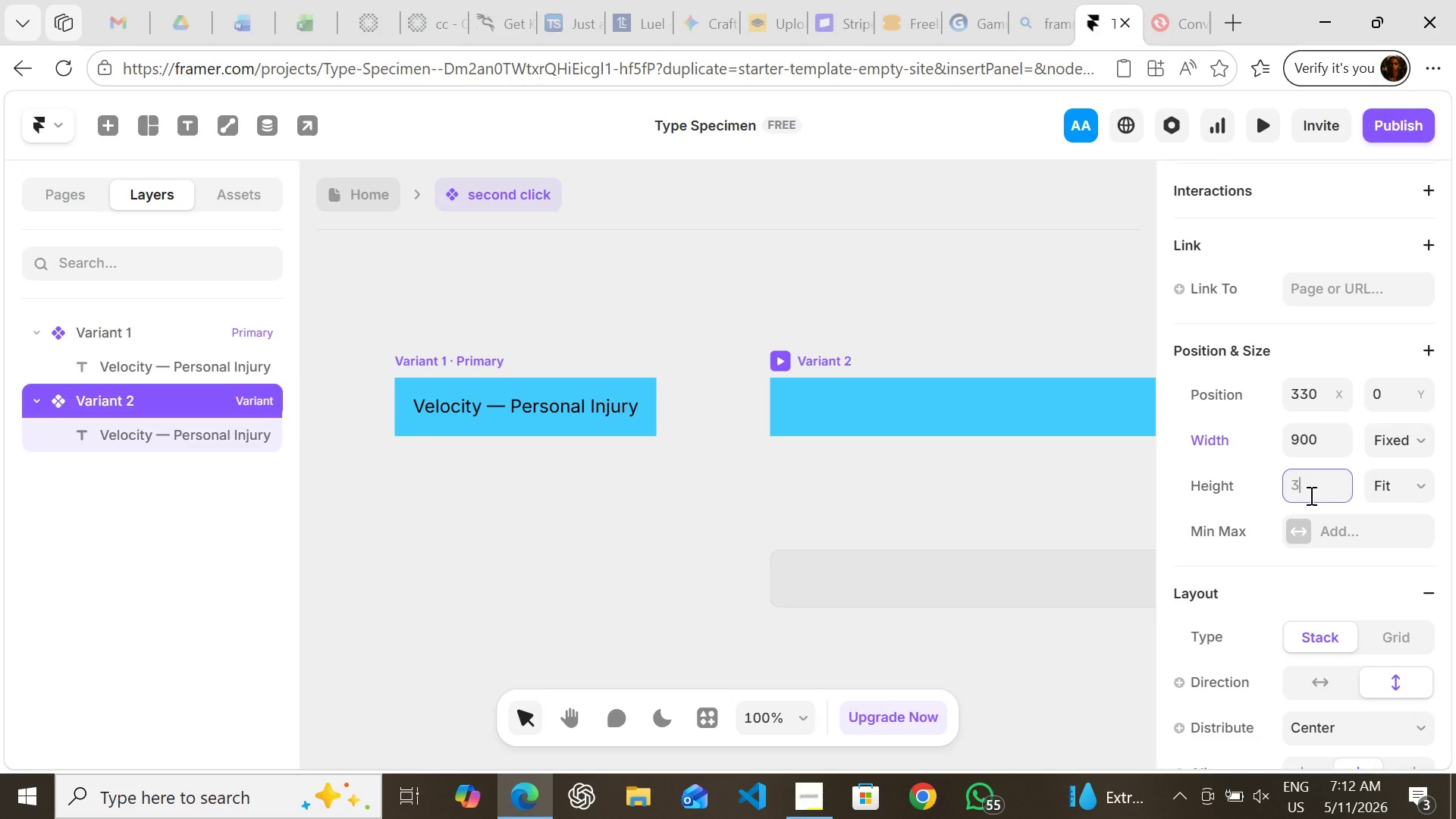 
type(300)
 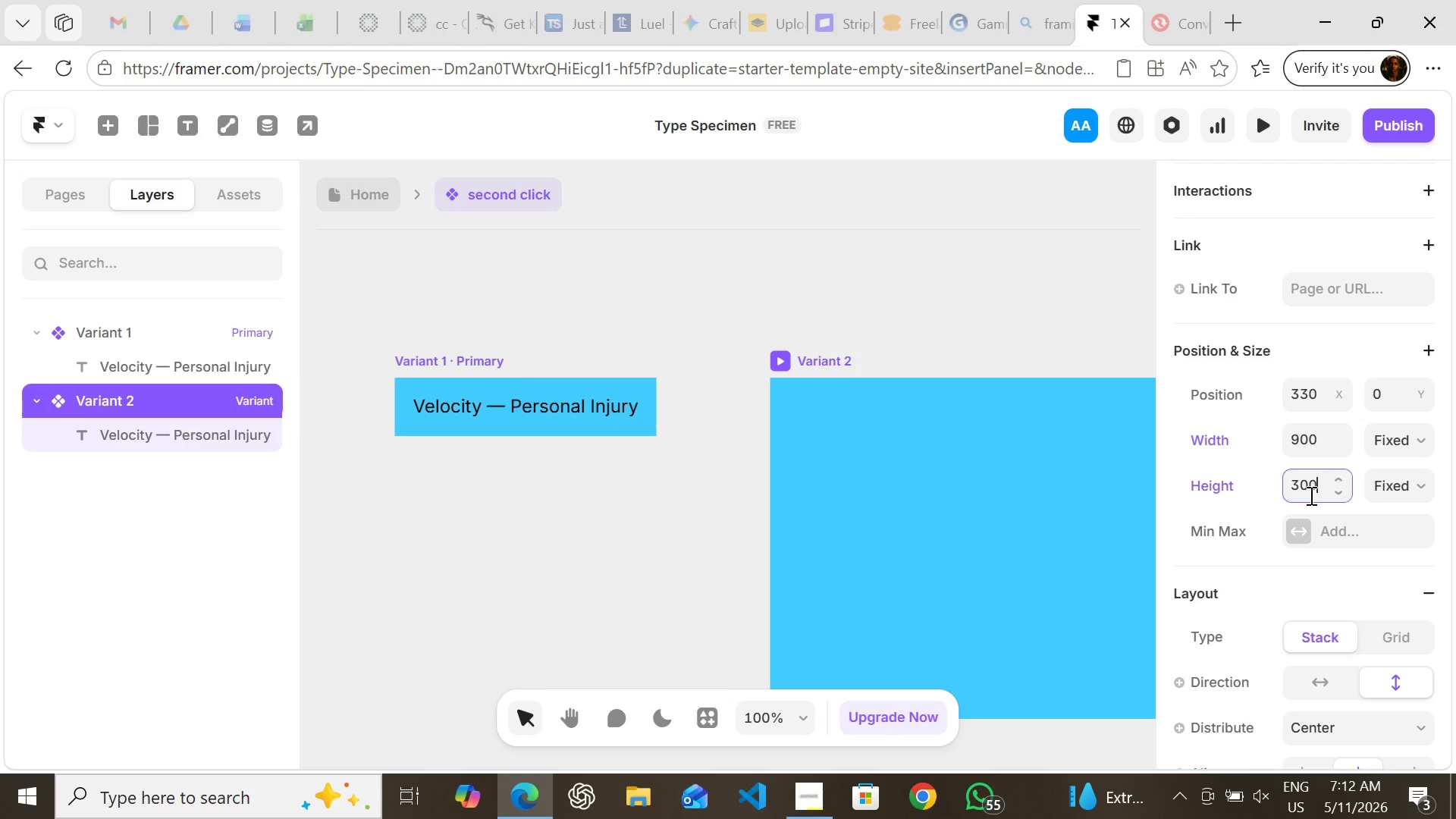 
key(Enter)
 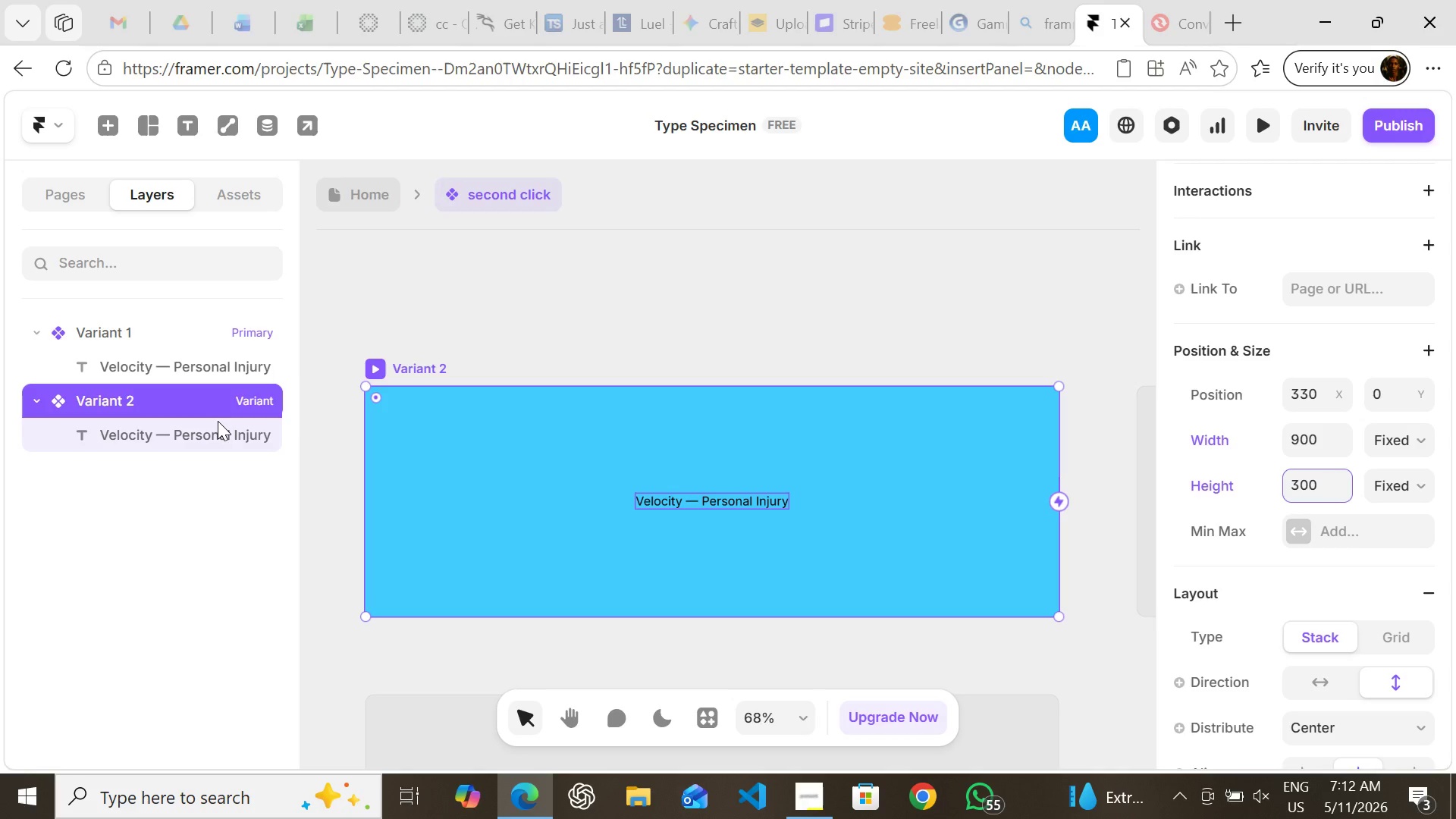 
wait(14.67)
 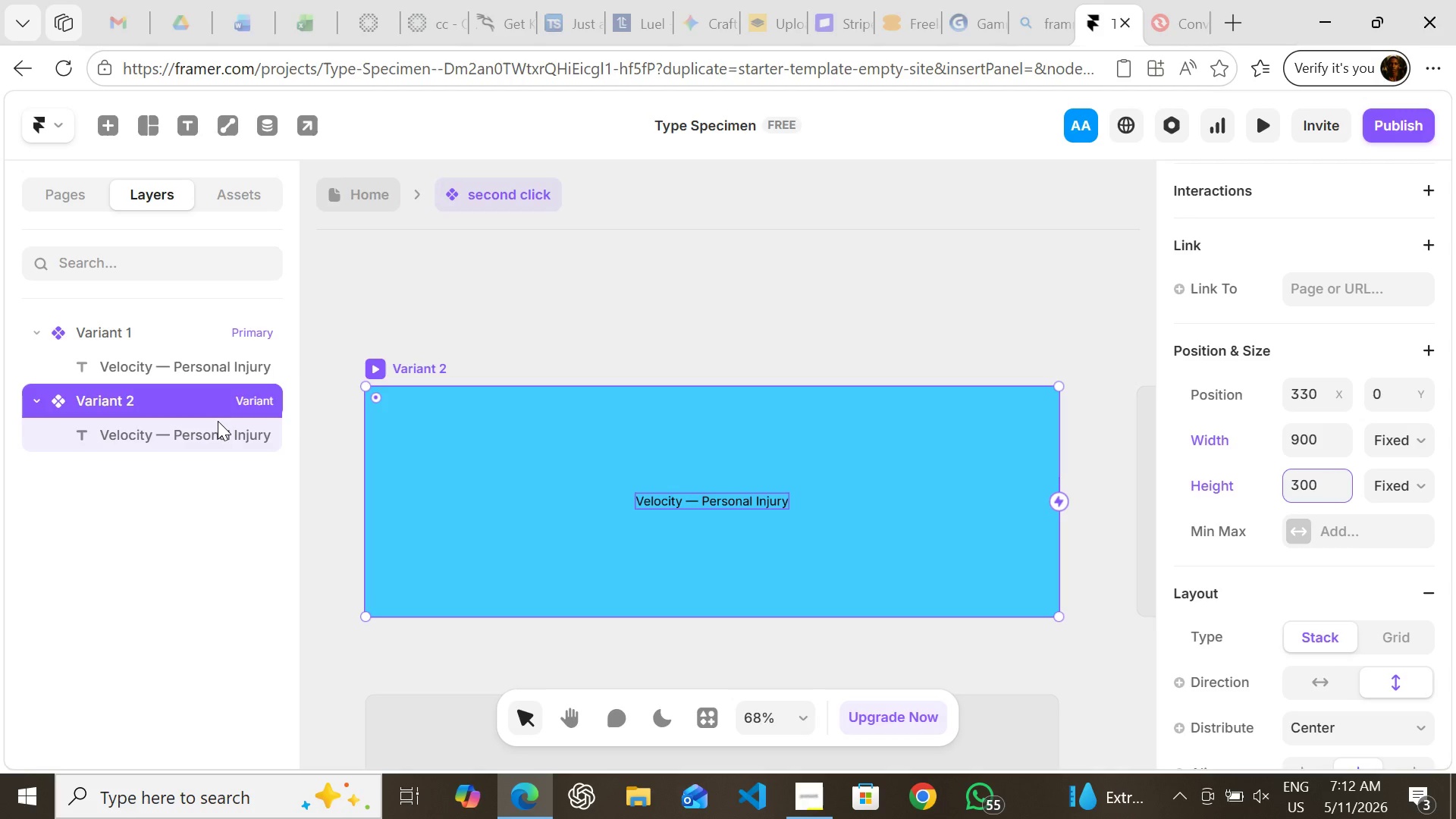 
left_click([180, 336])
 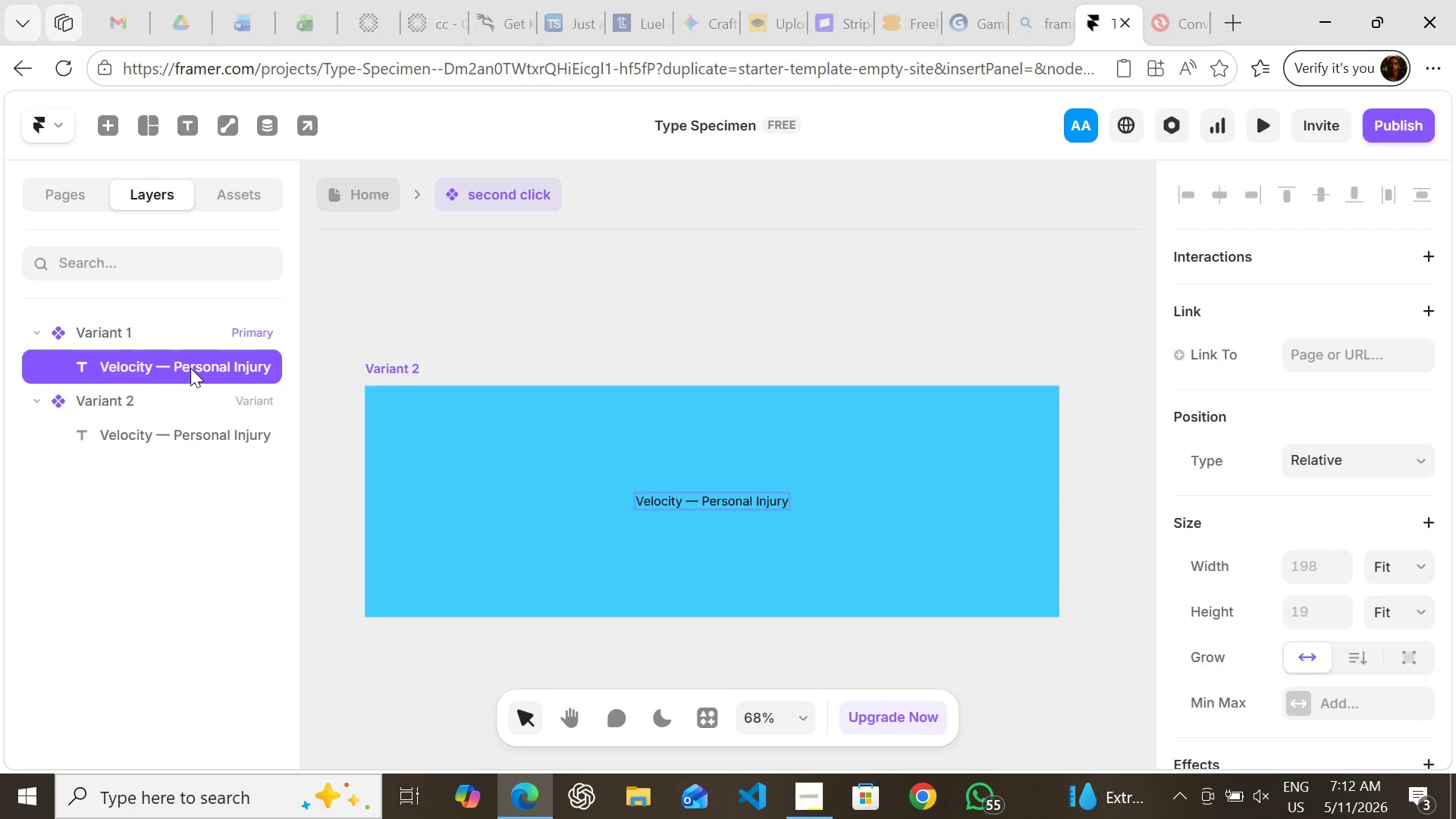 
left_click([190, 368])
 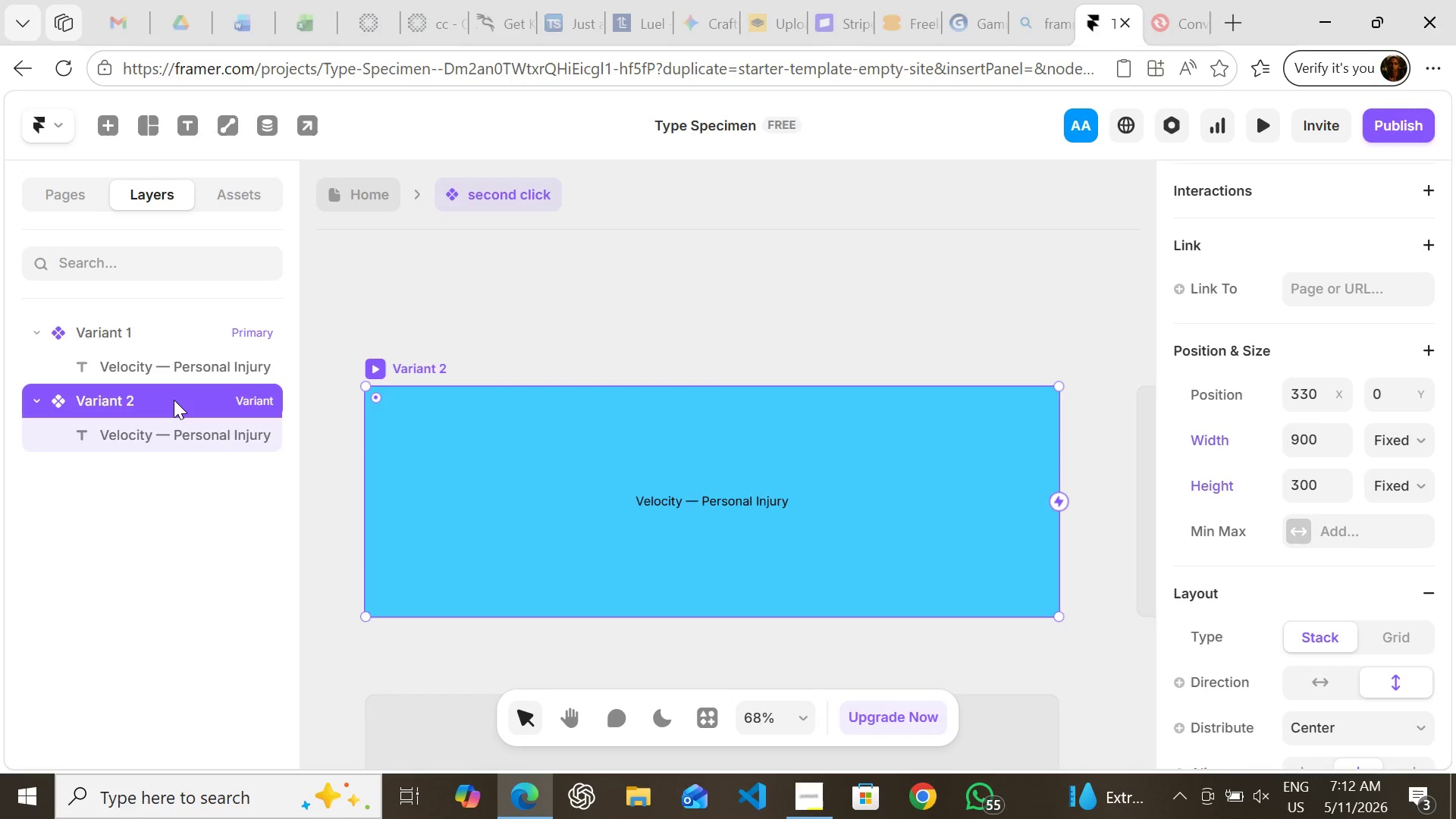 
left_click([174, 400])
 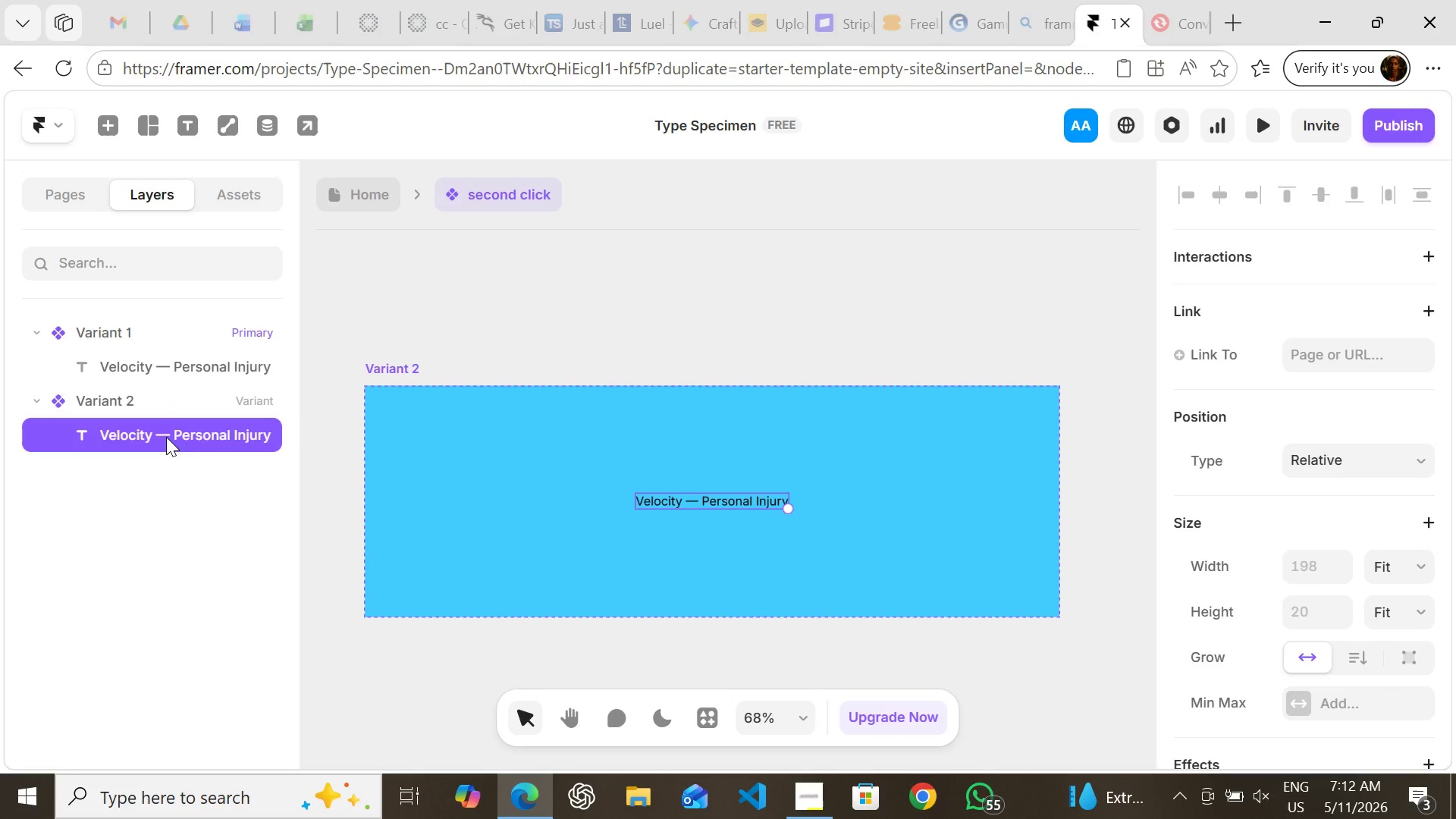 
left_click([166, 437])
 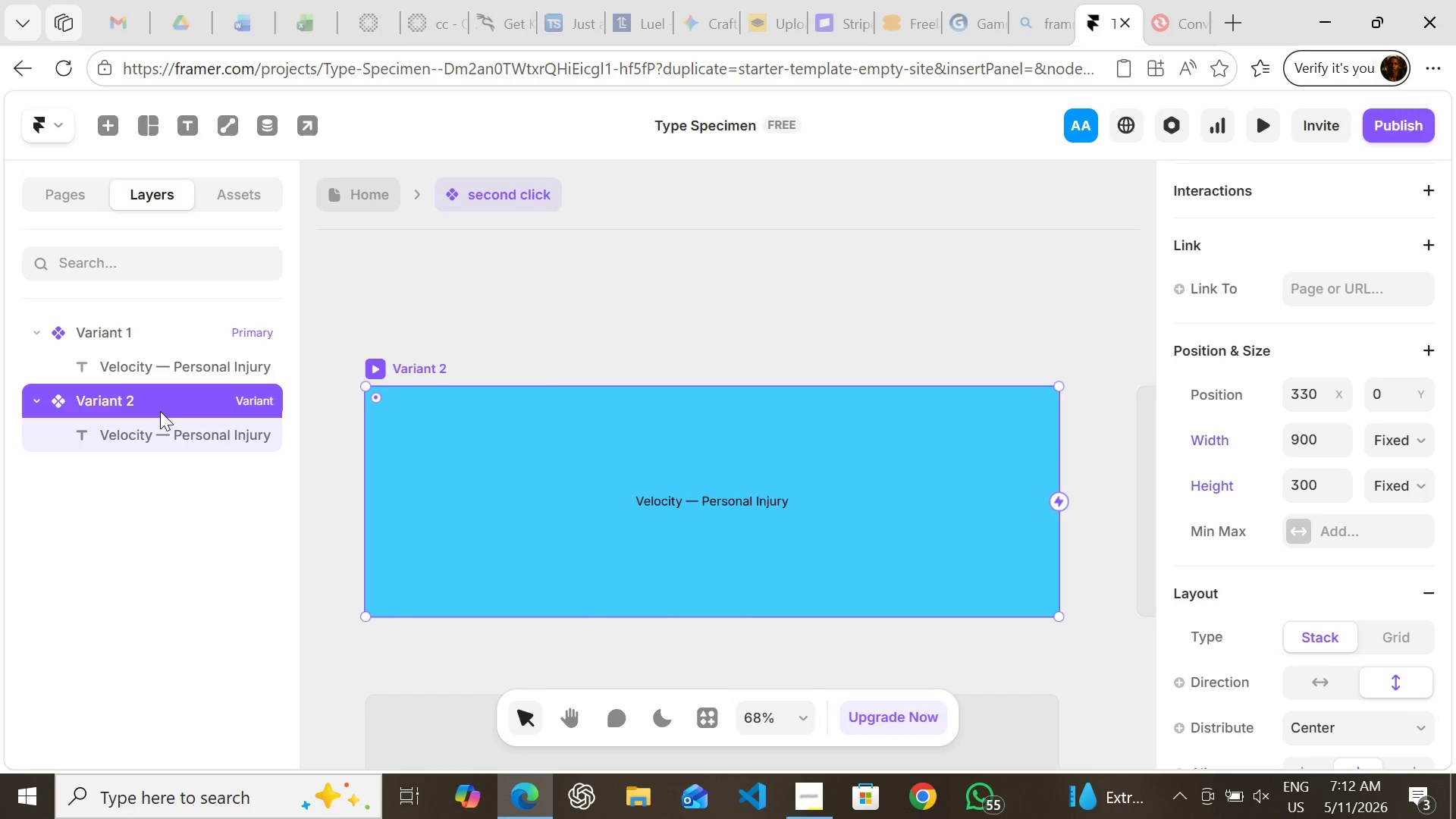 
left_click([160, 411])
 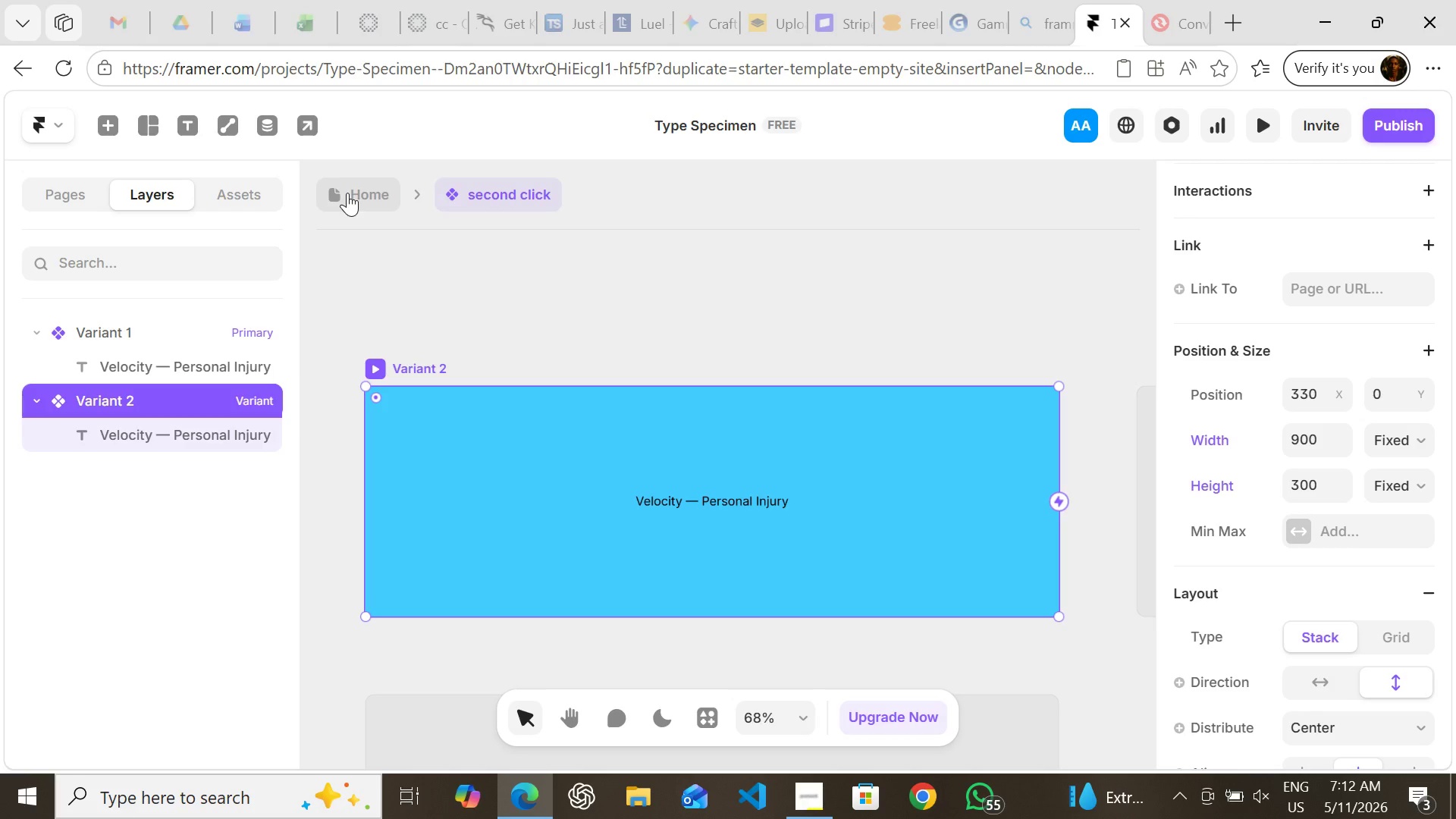 
left_click([347, 193])
 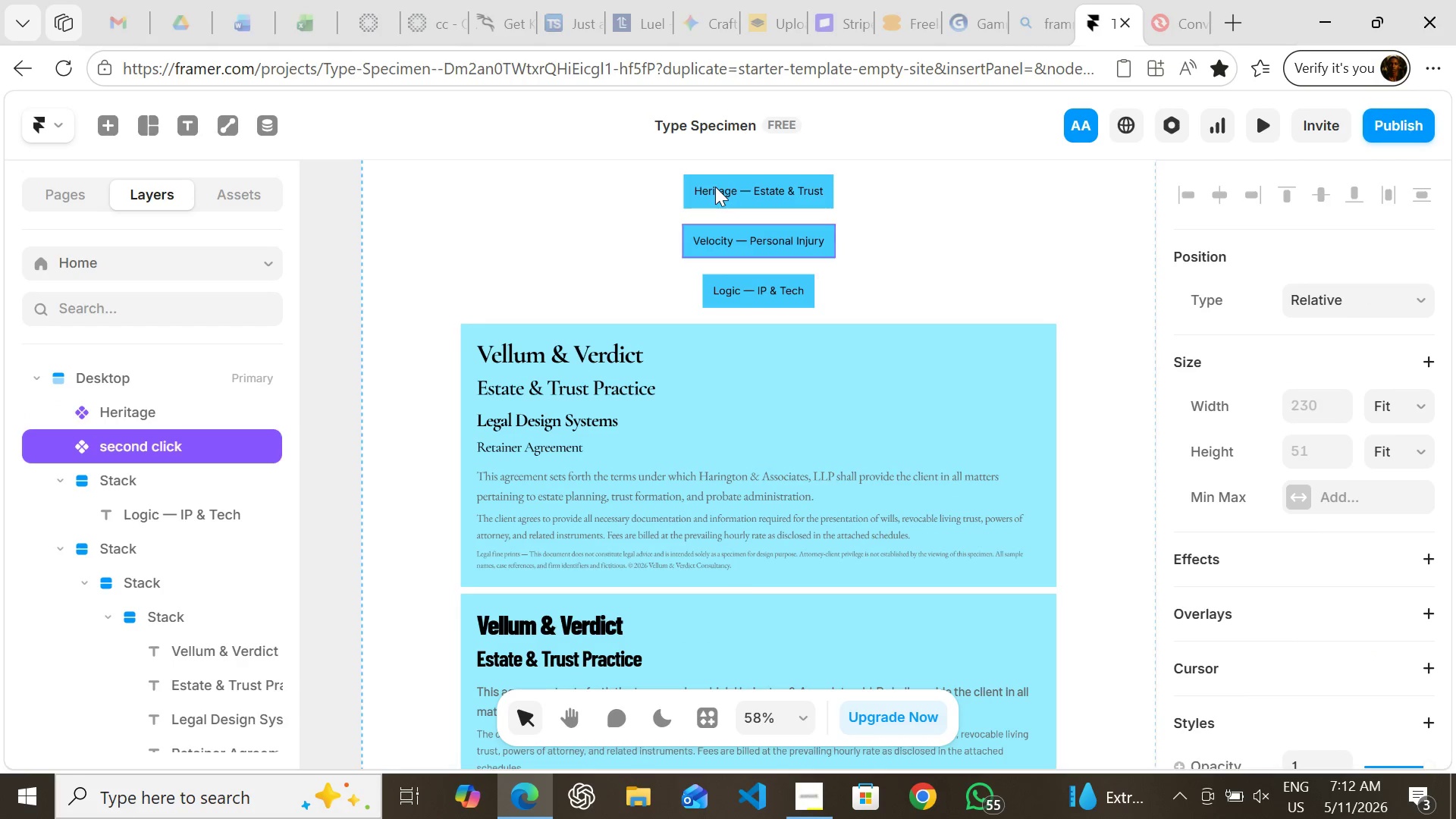 
double_click([715, 187])
 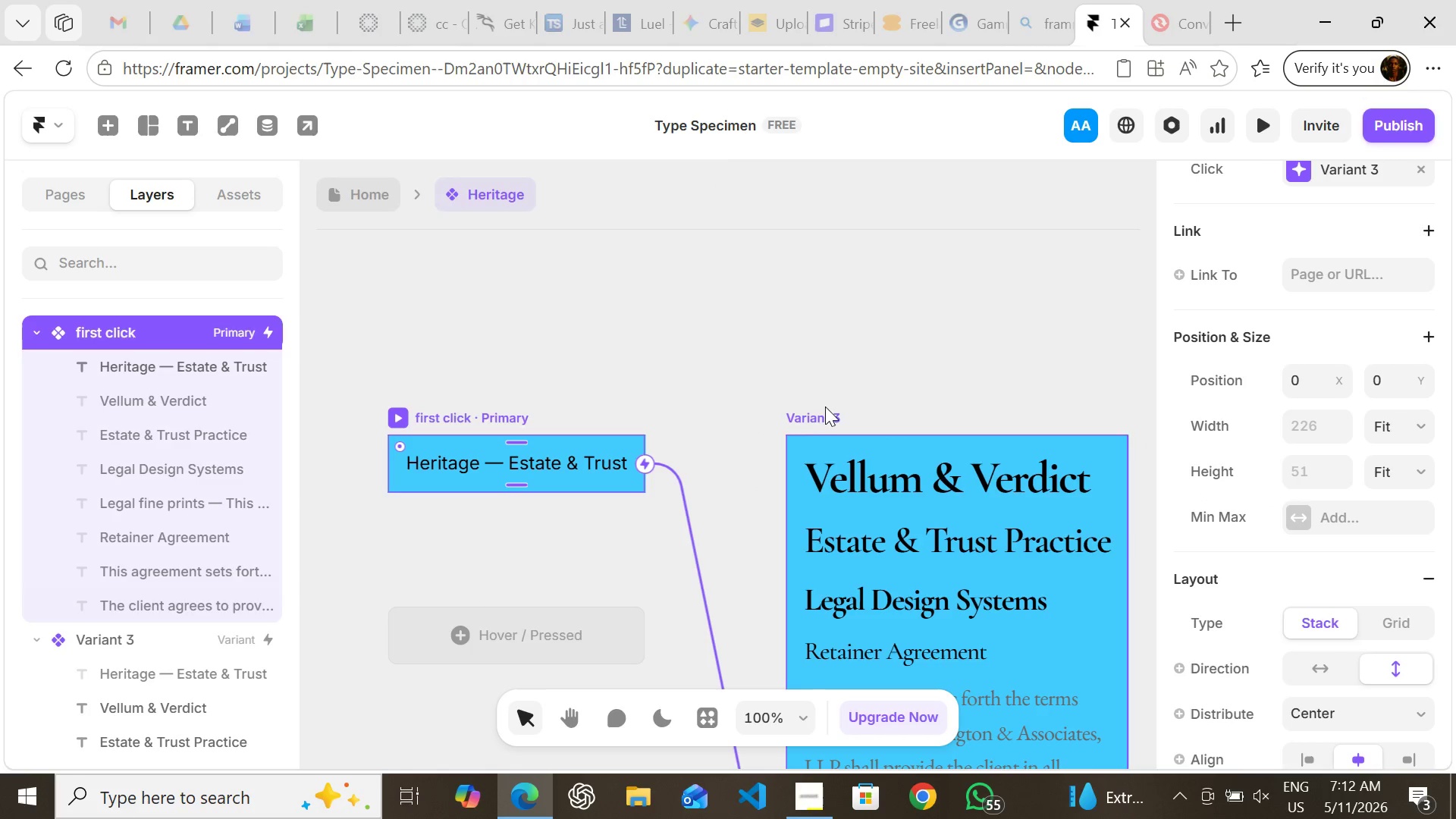 
double_click([818, 410])
 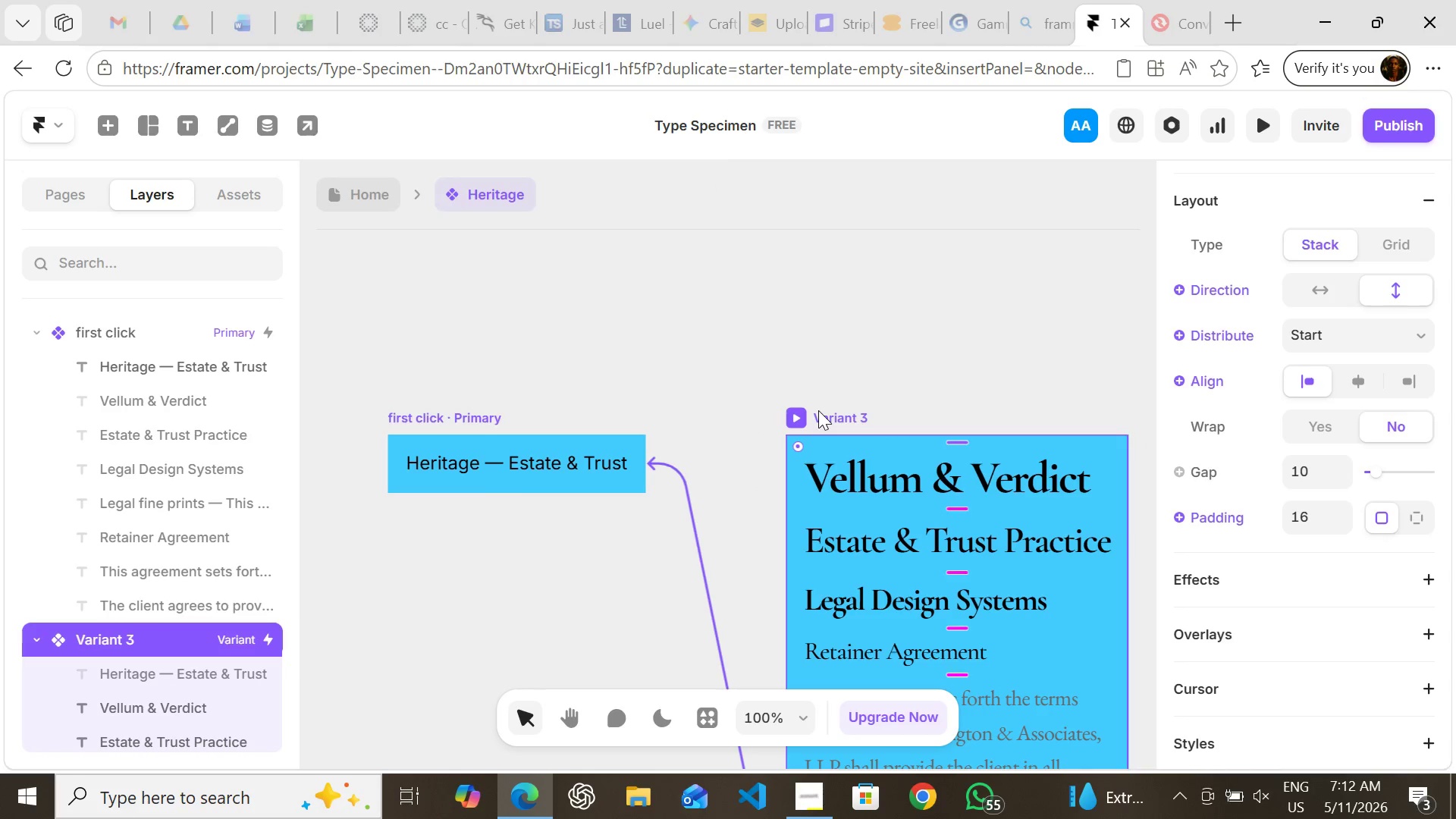 
left_click([818, 410])
 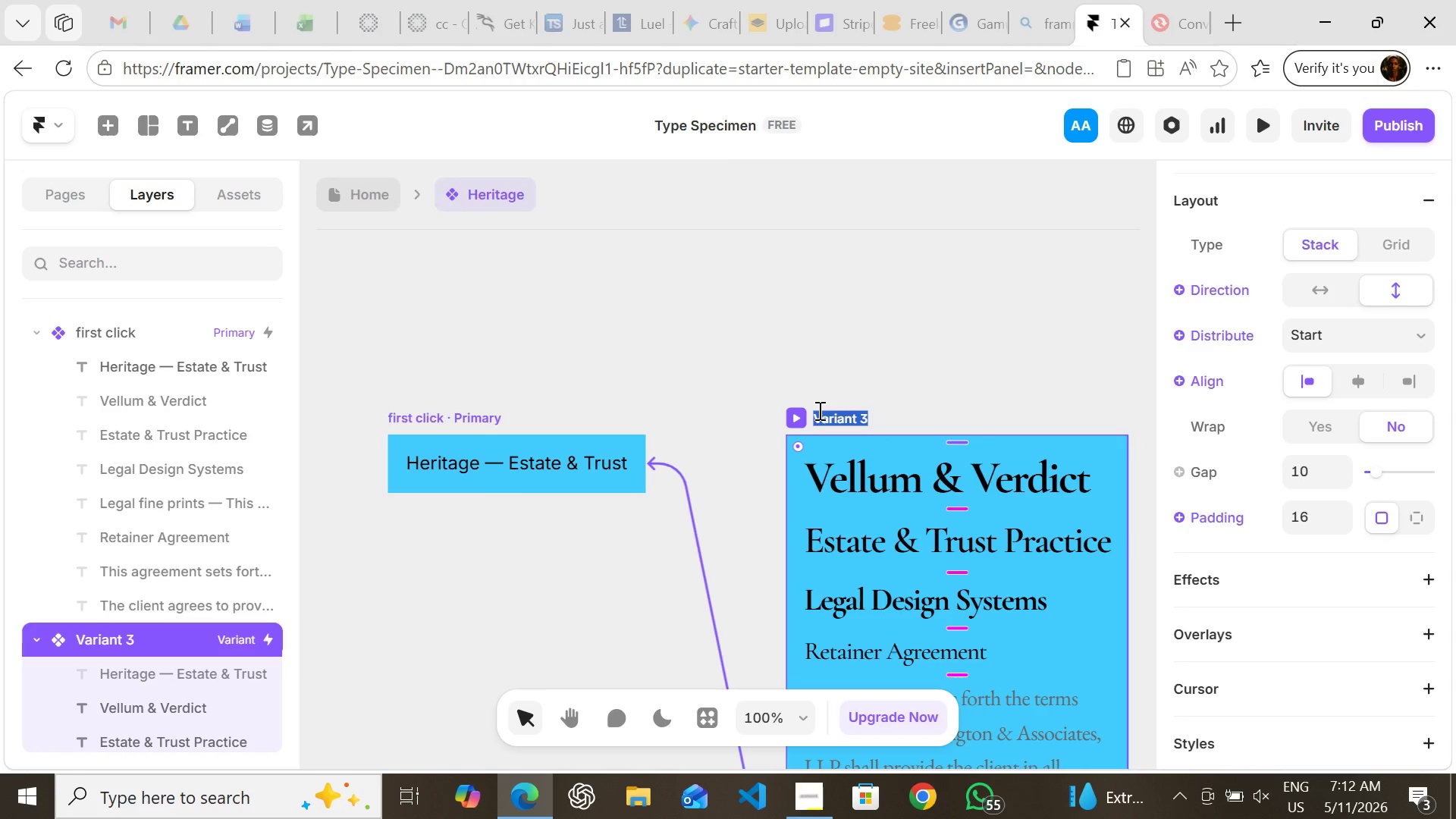 
double_click([818, 410])
 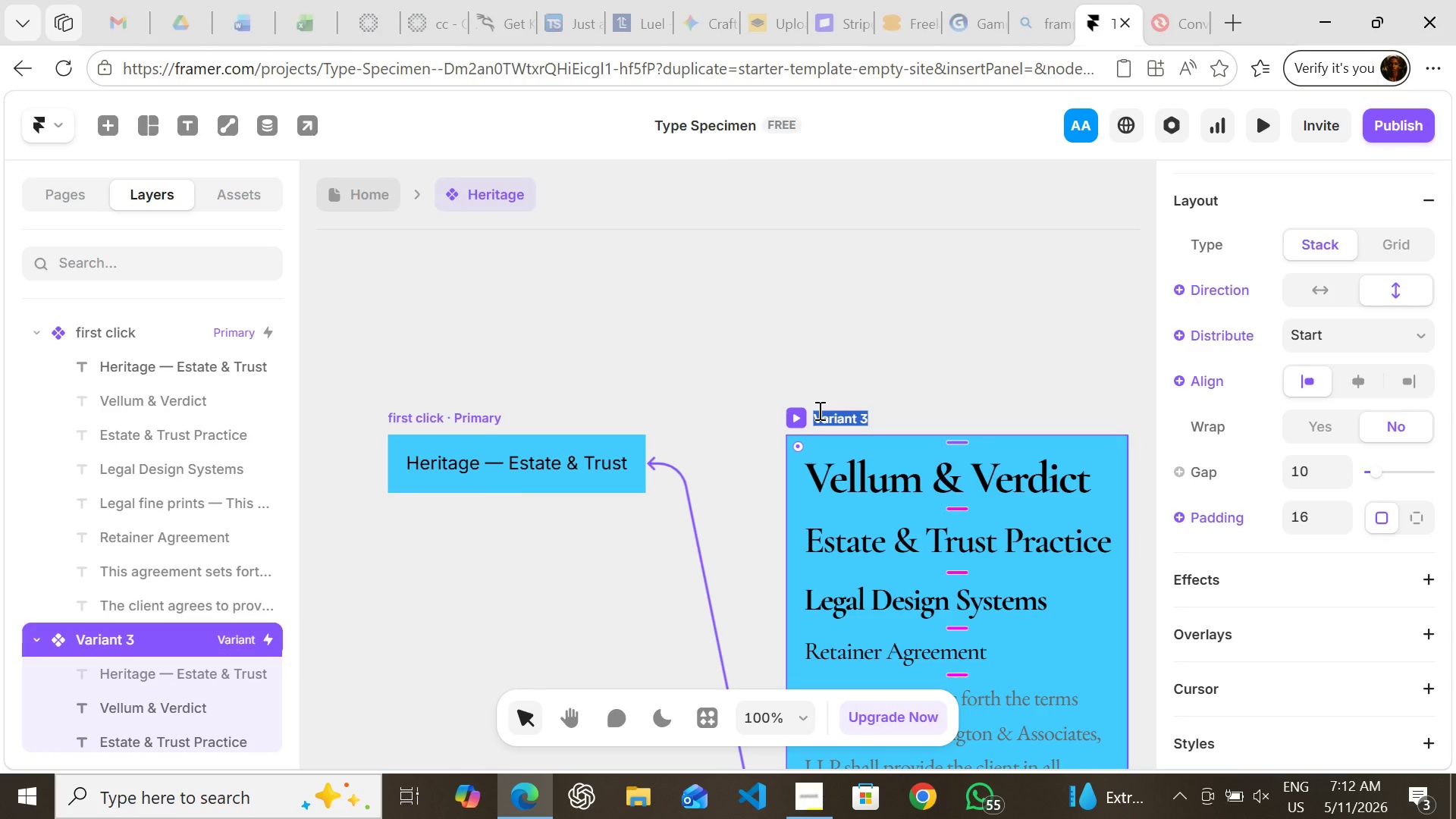 
type(click)
 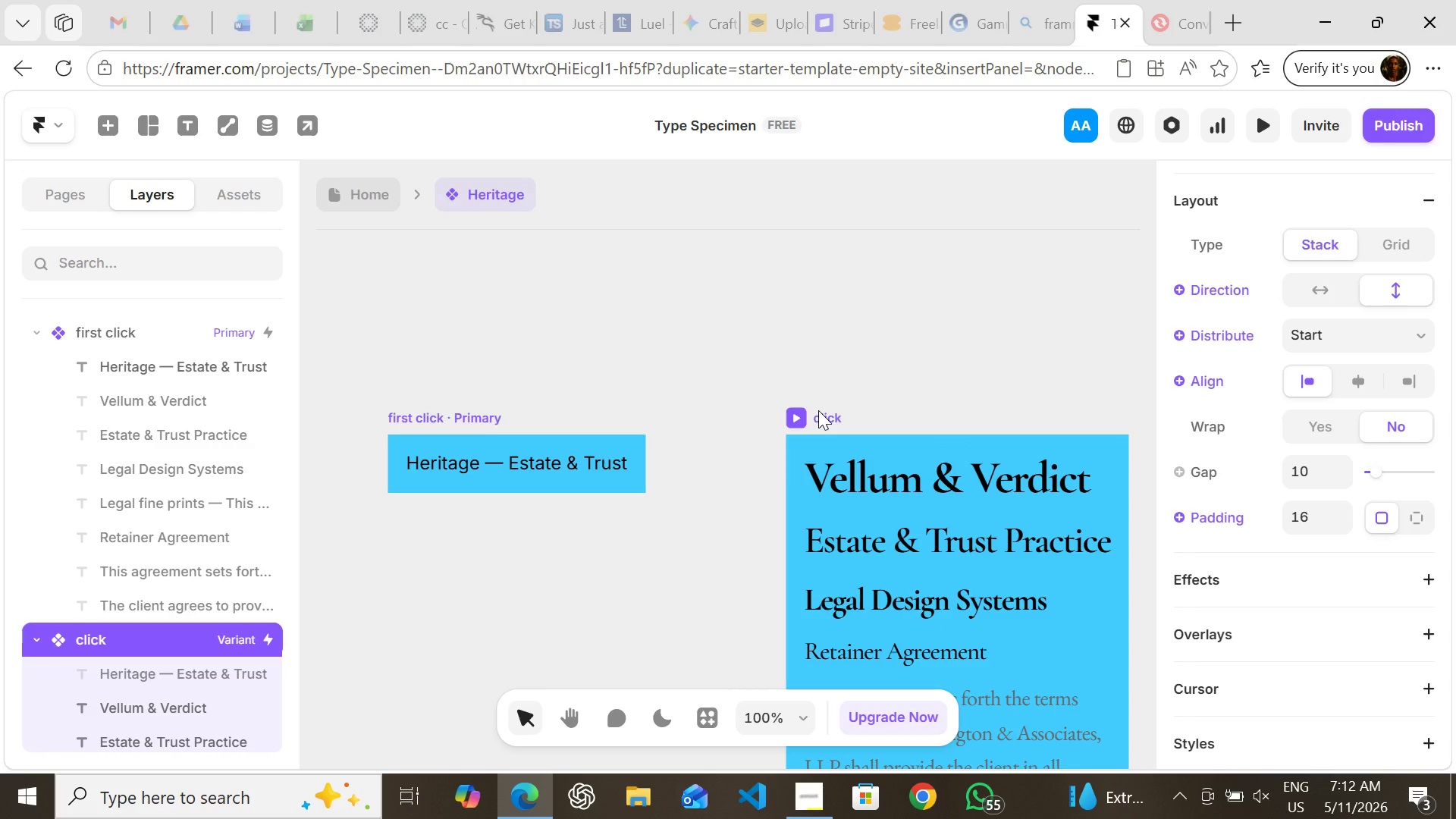 
key(Enter)
 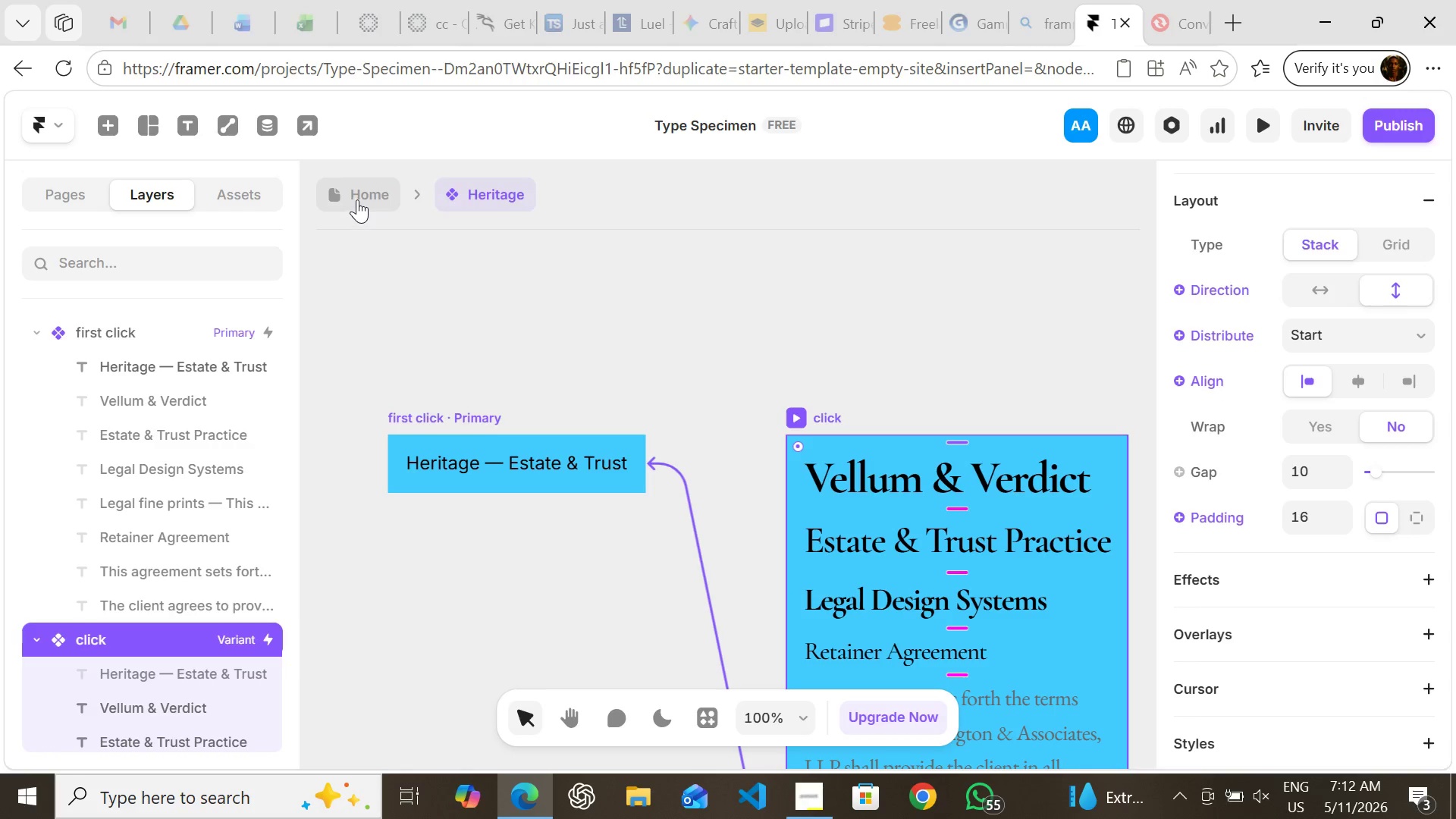 
left_click([357, 199])
 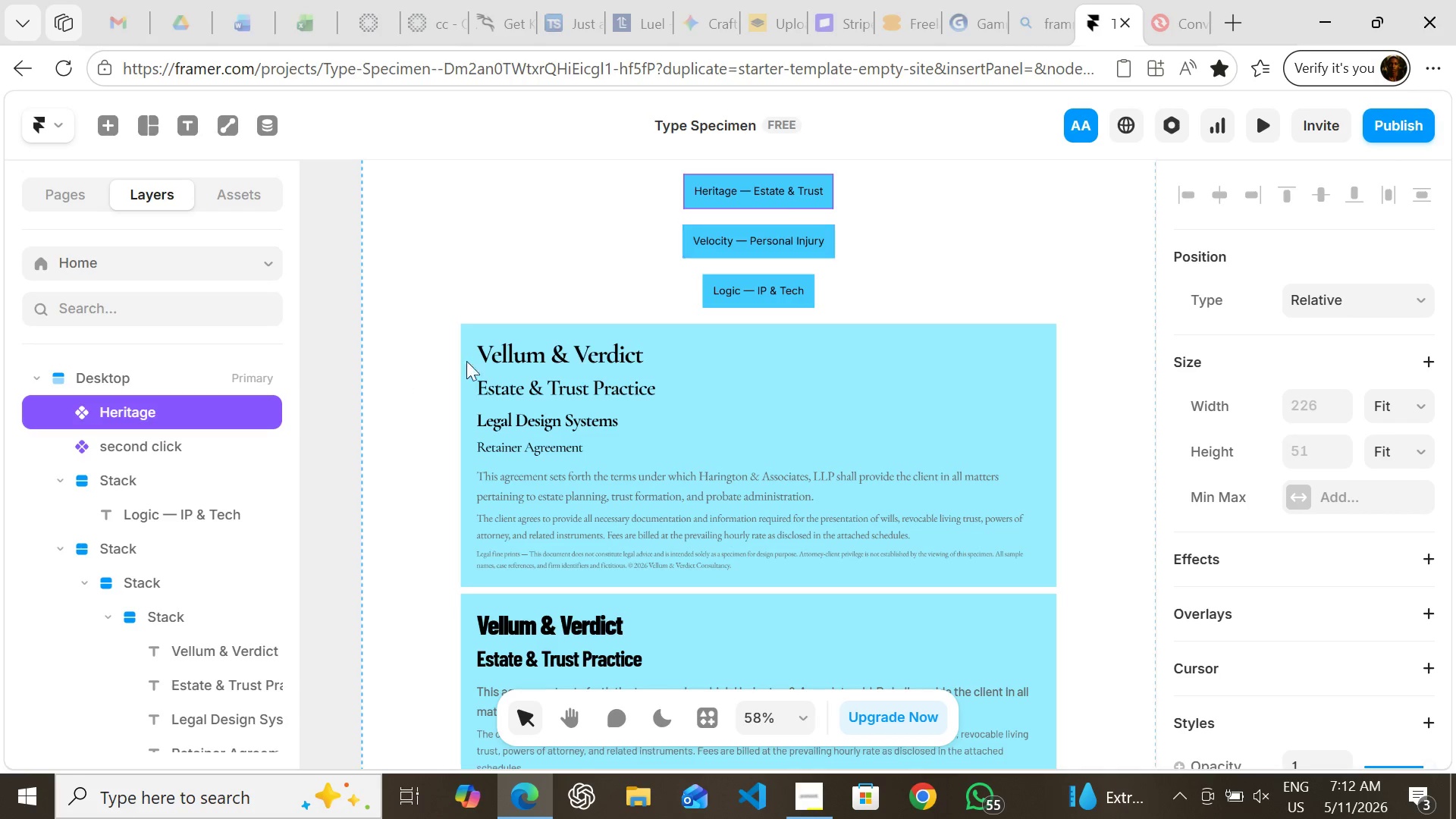 
wait(7.14)
 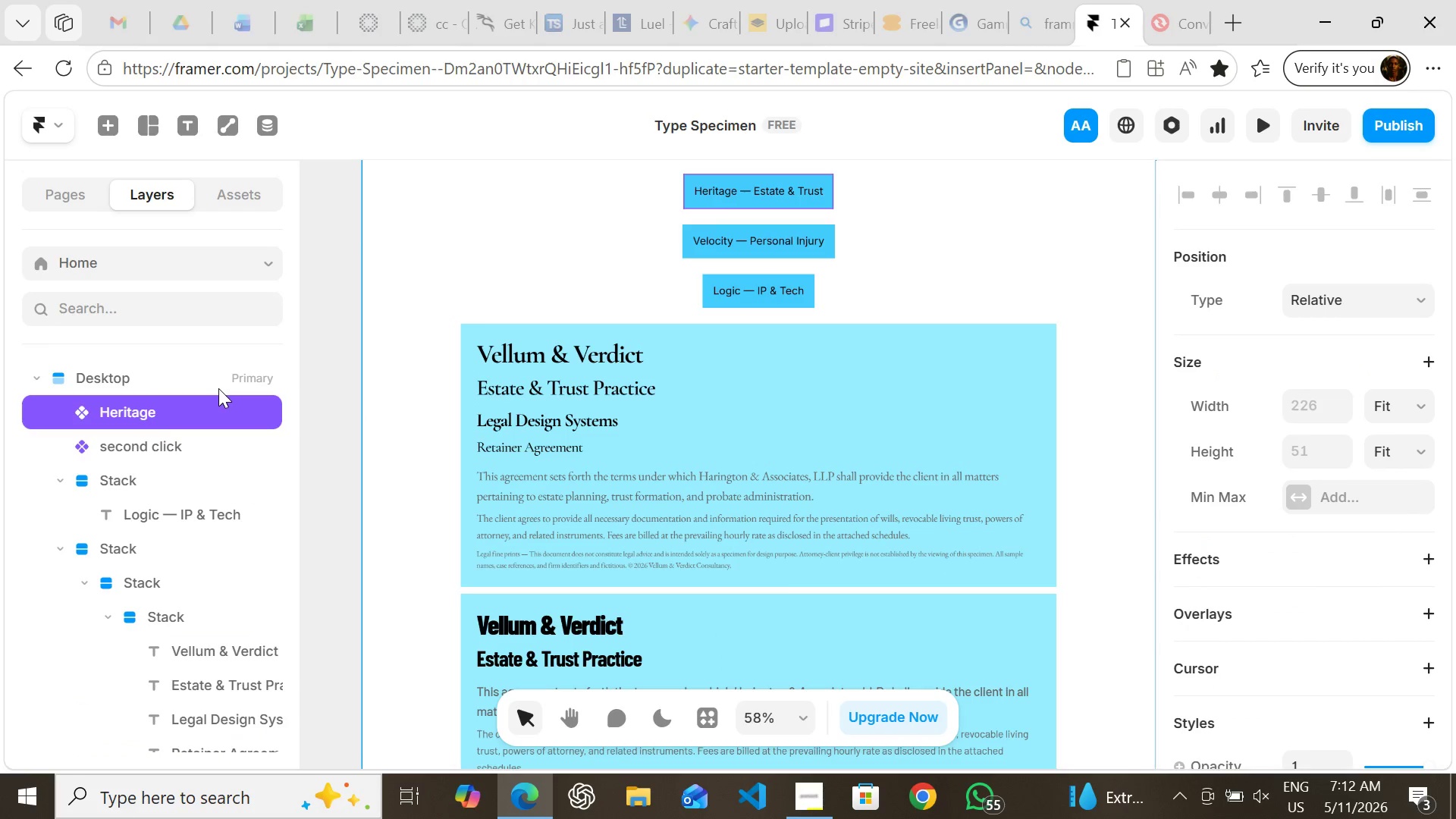 
double_click([691, 251])
 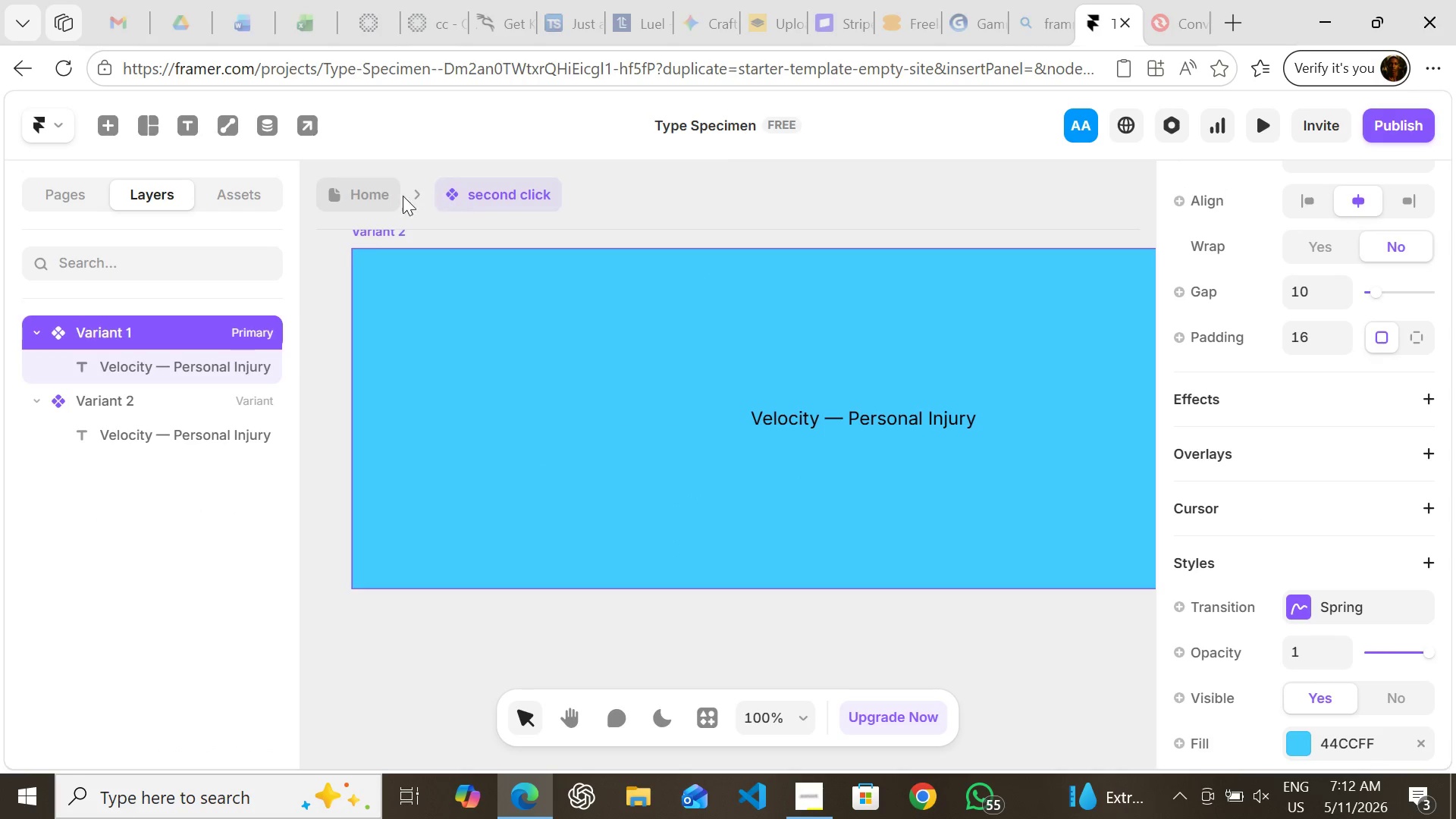 
left_click([378, 189])
 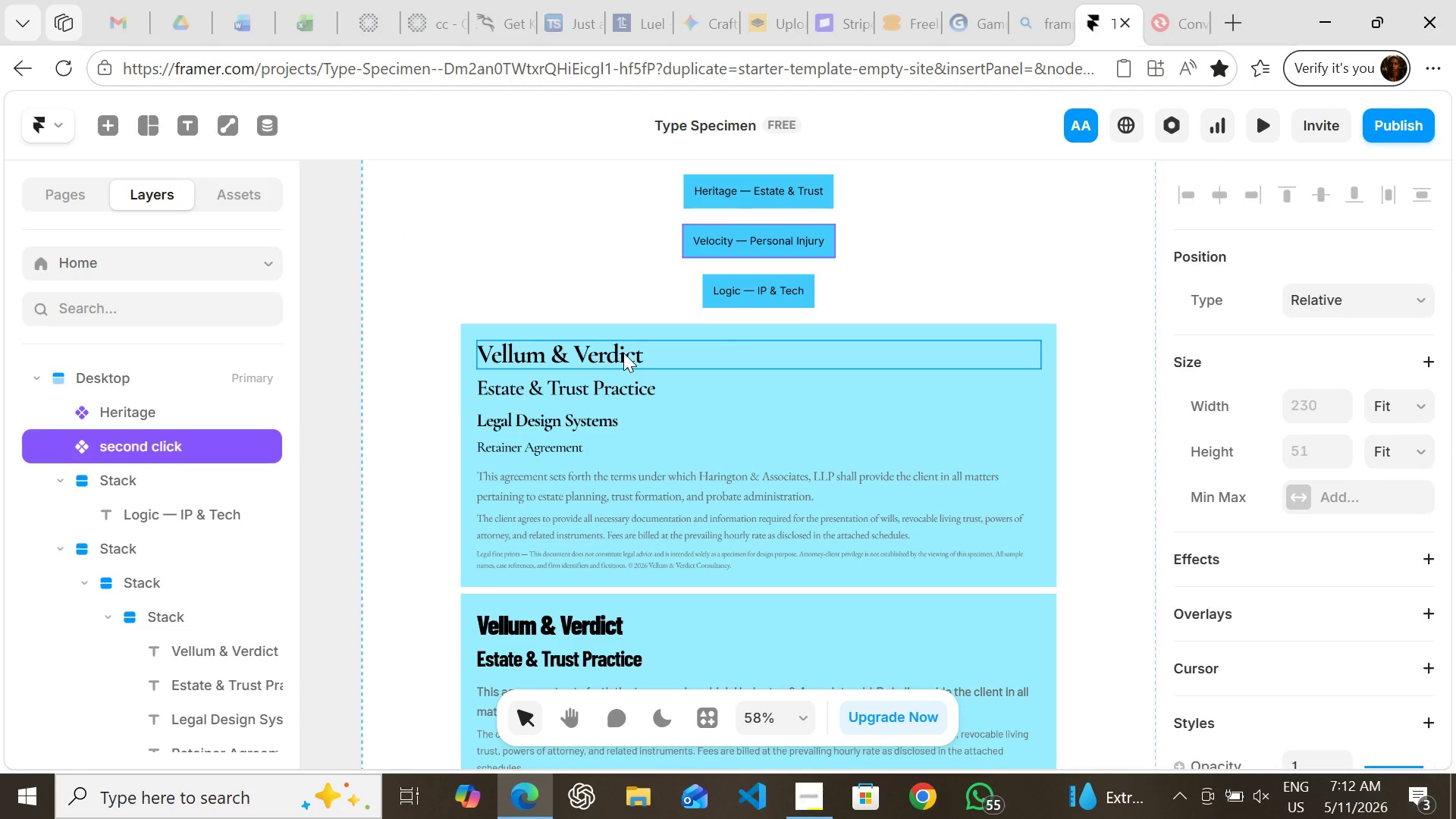 
left_click([623, 353])
 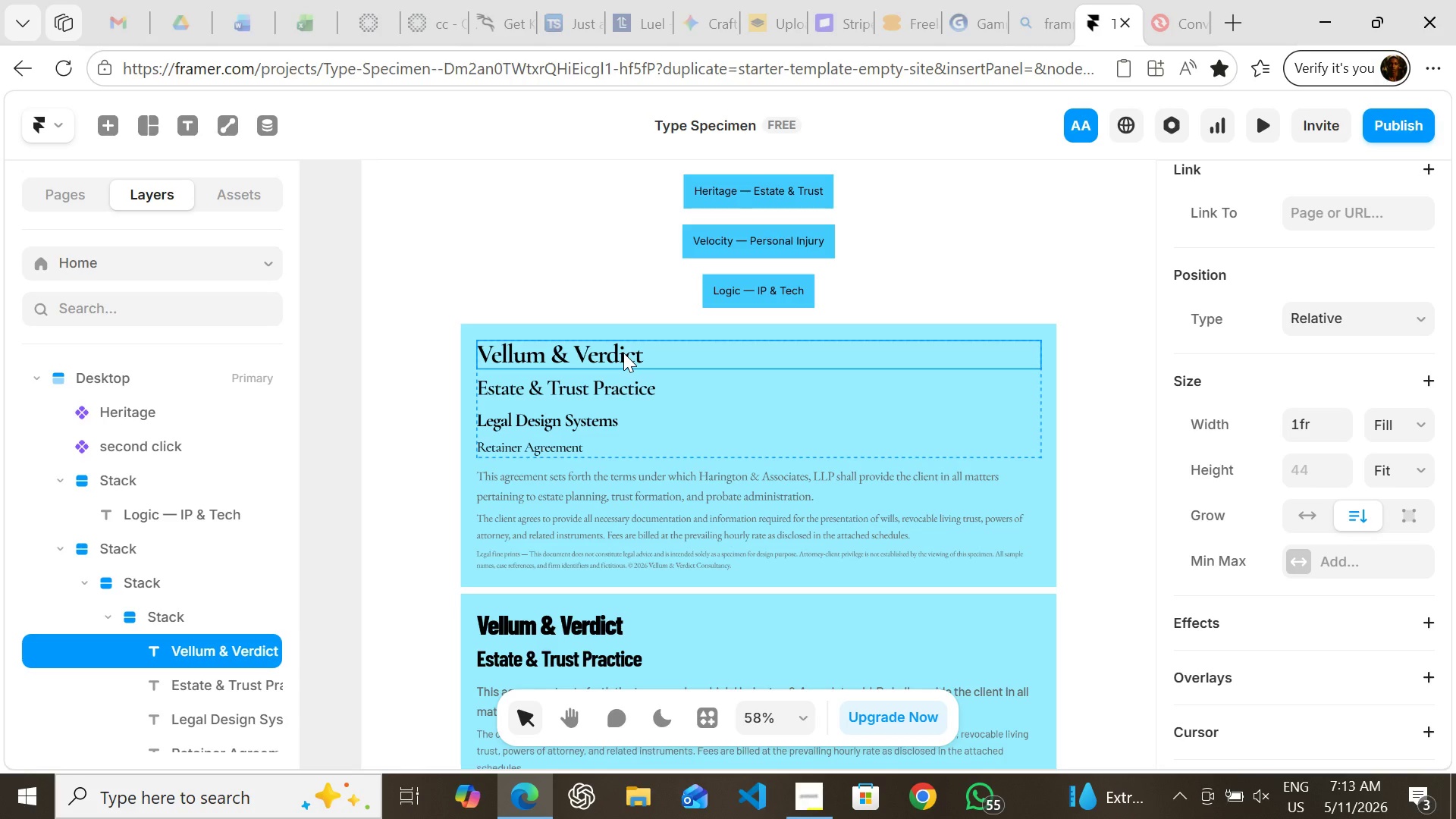 
wait(7.27)
 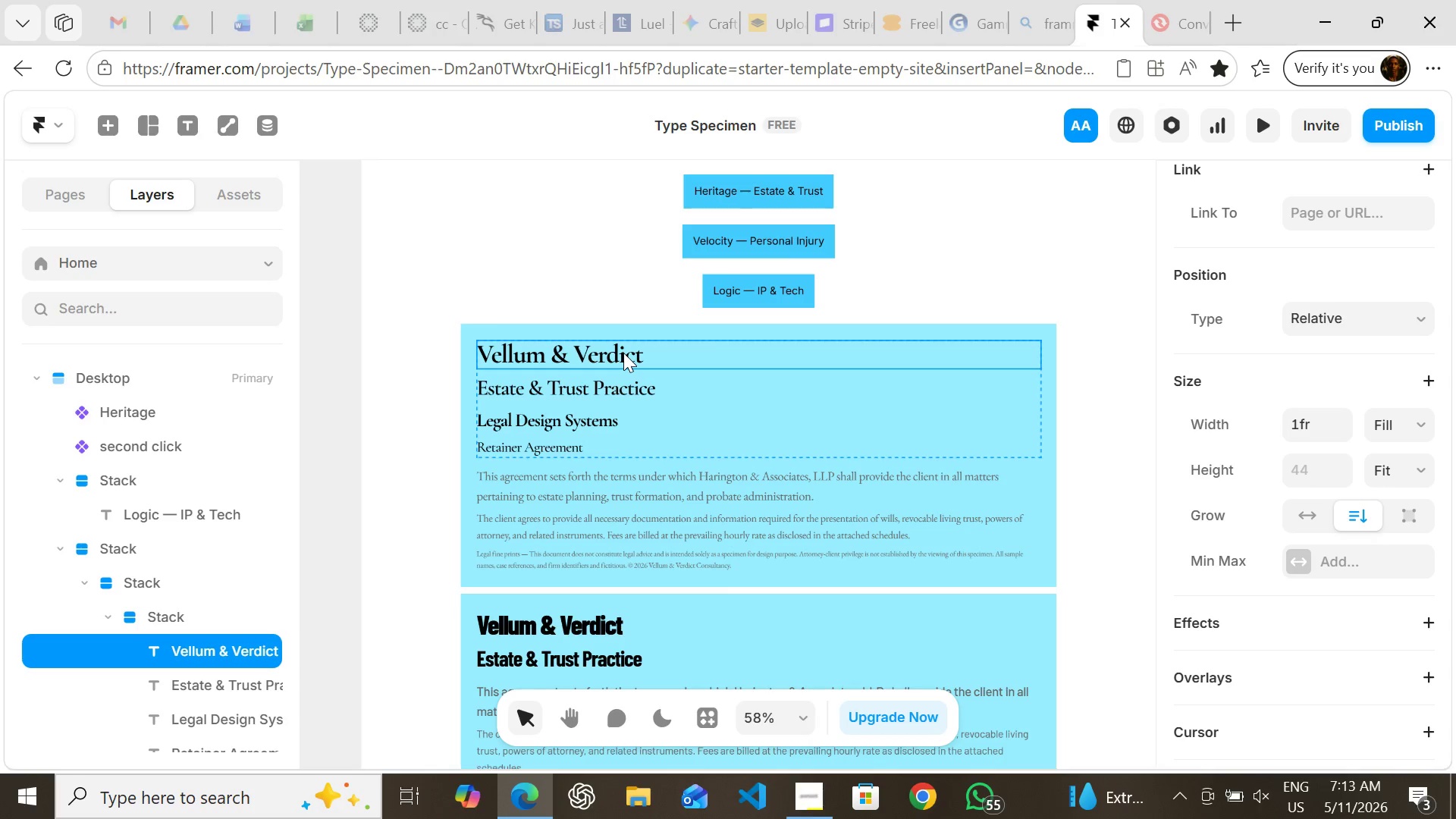 
key(Enter)
 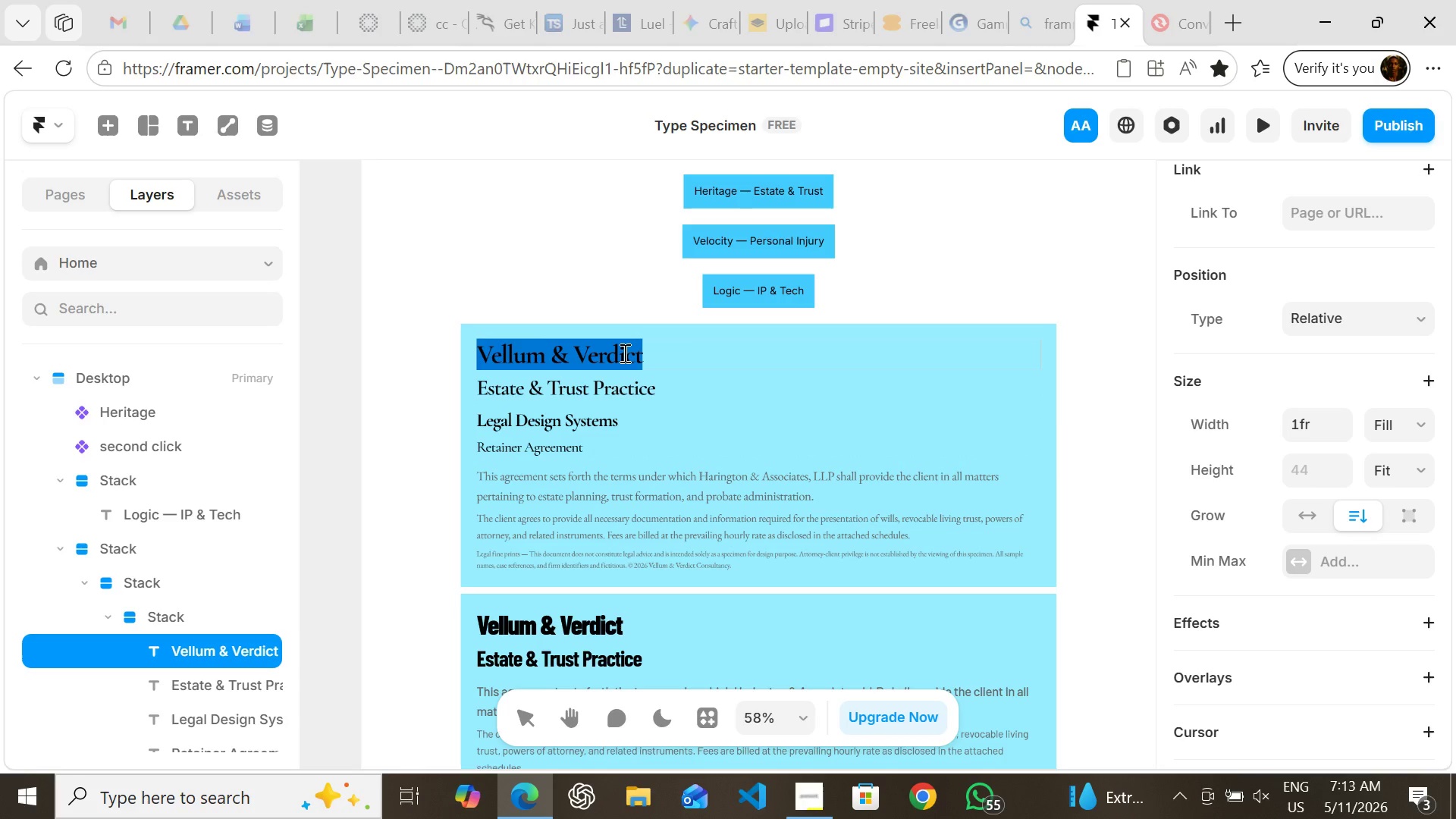 
key(Control+C)
 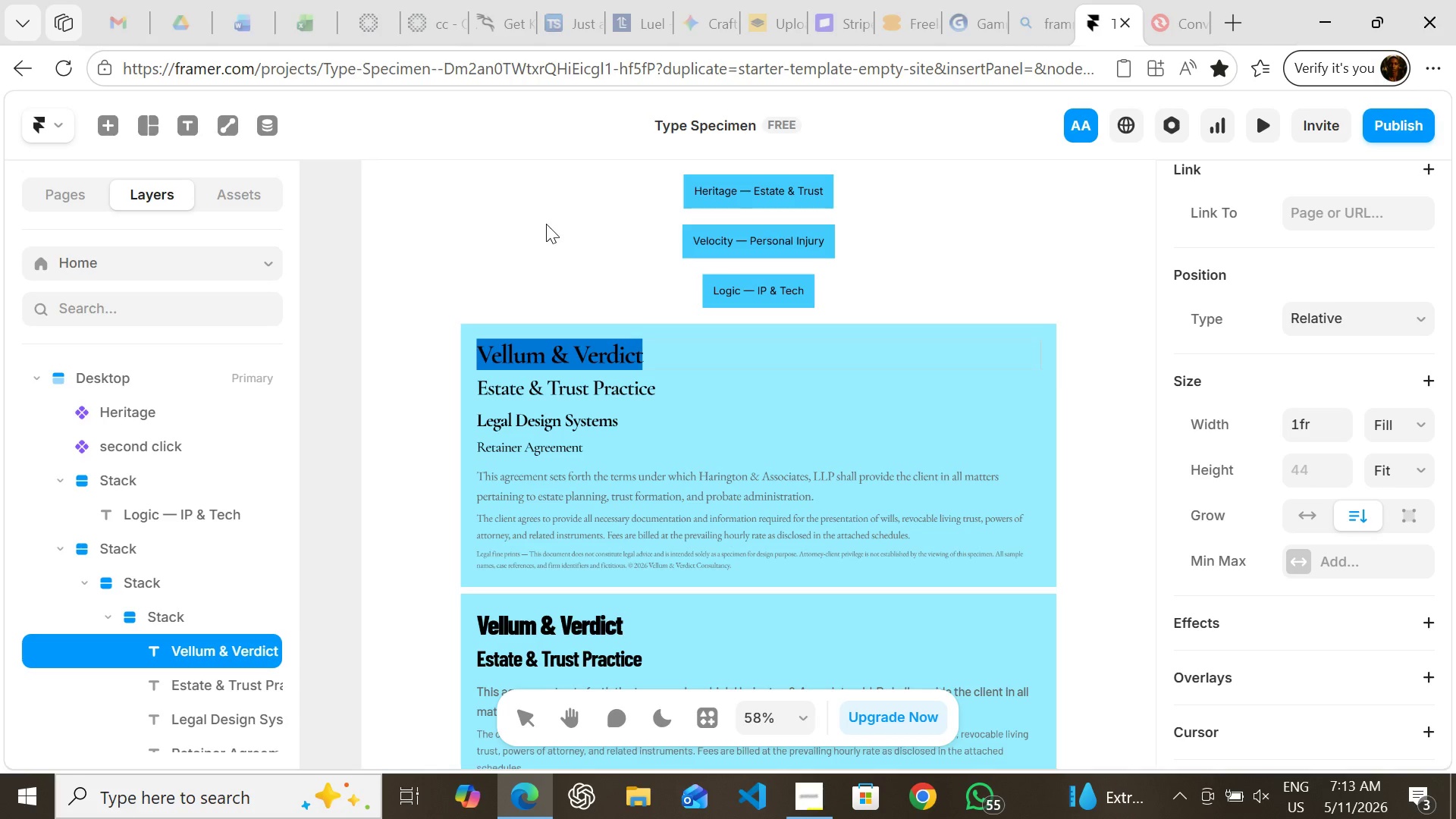 
left_click([546, 221])
 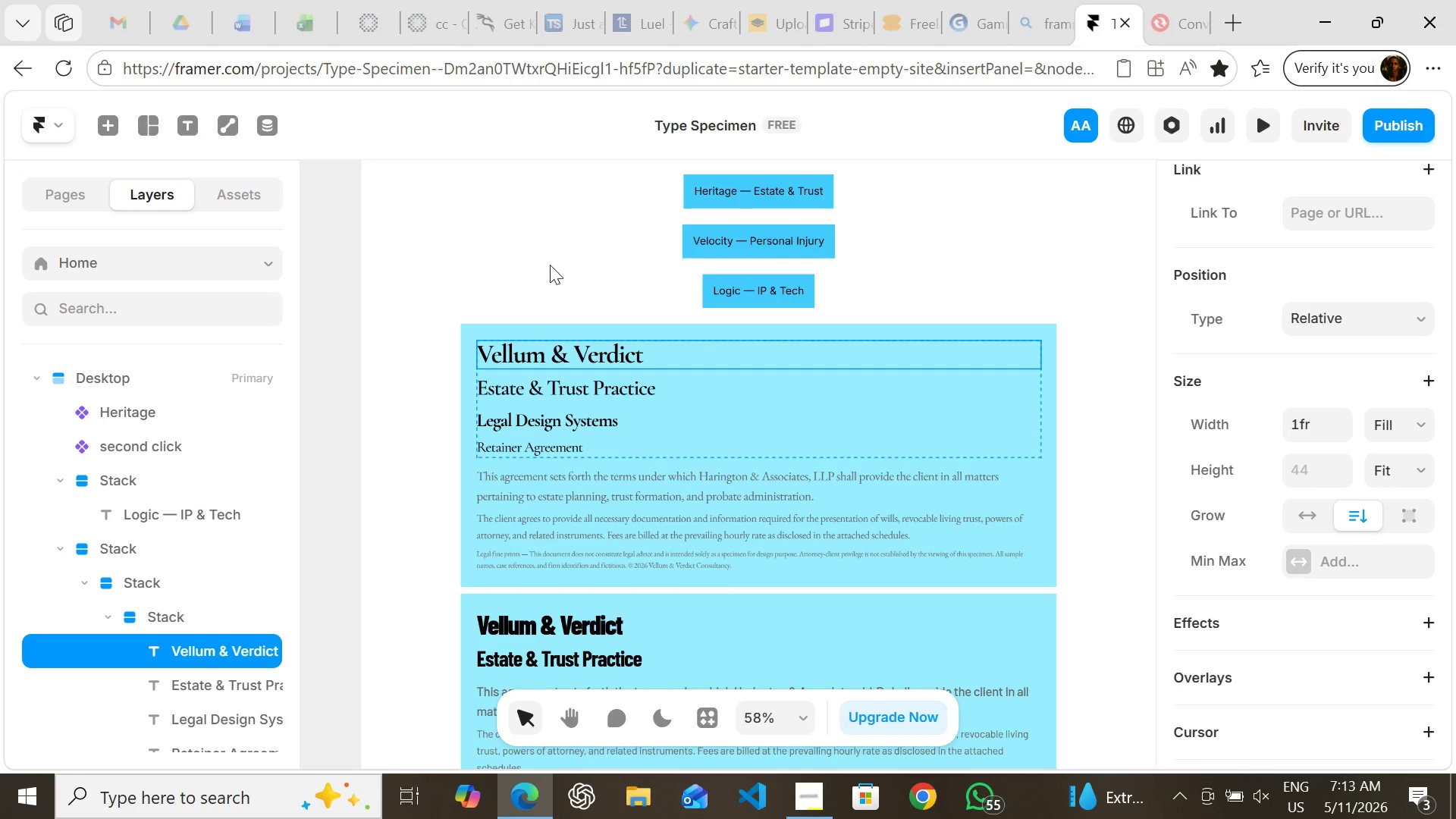 
hold_key(key=ShiftLeft, duration=1.05)
 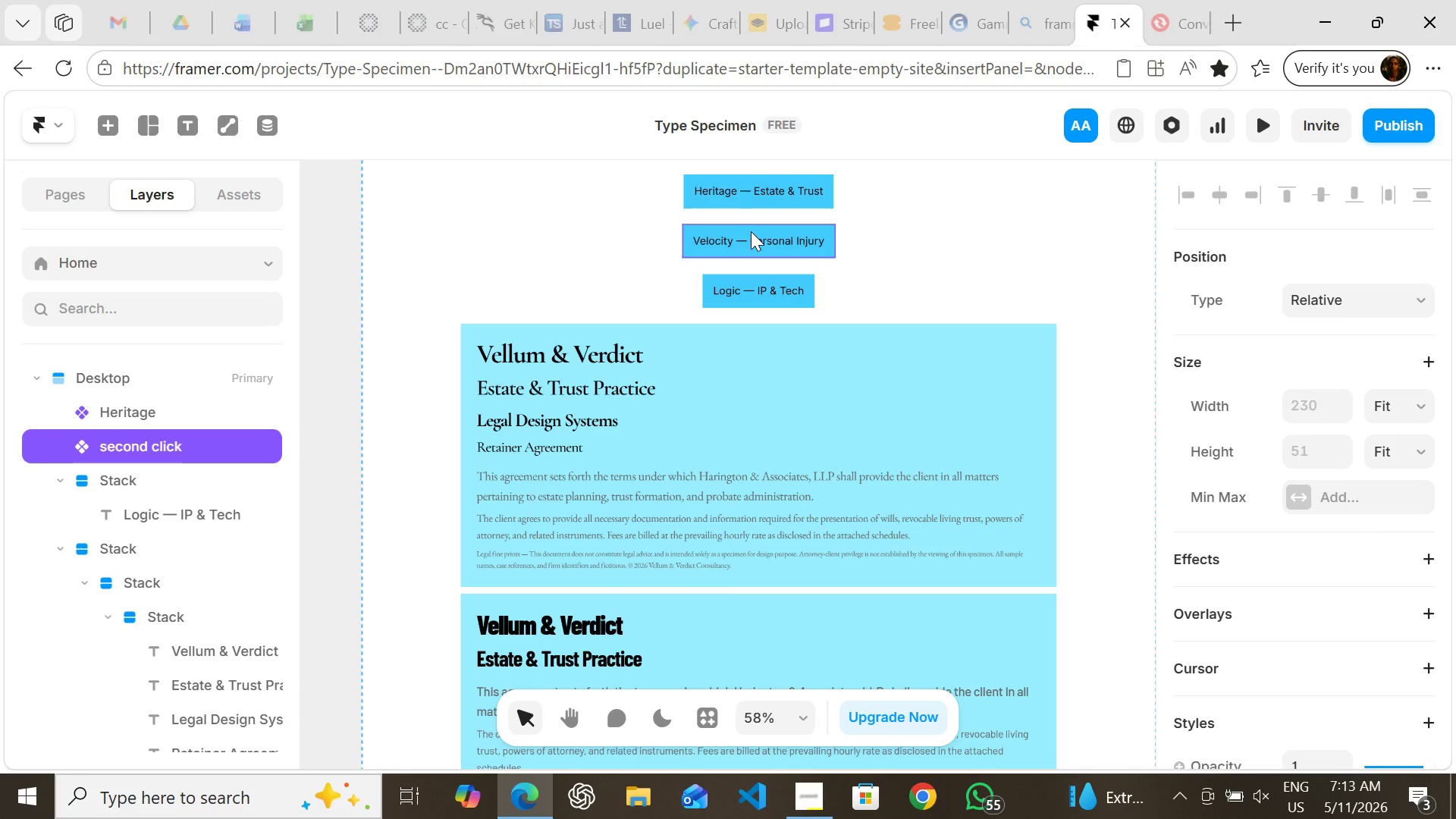 
double_click([751, 231])
 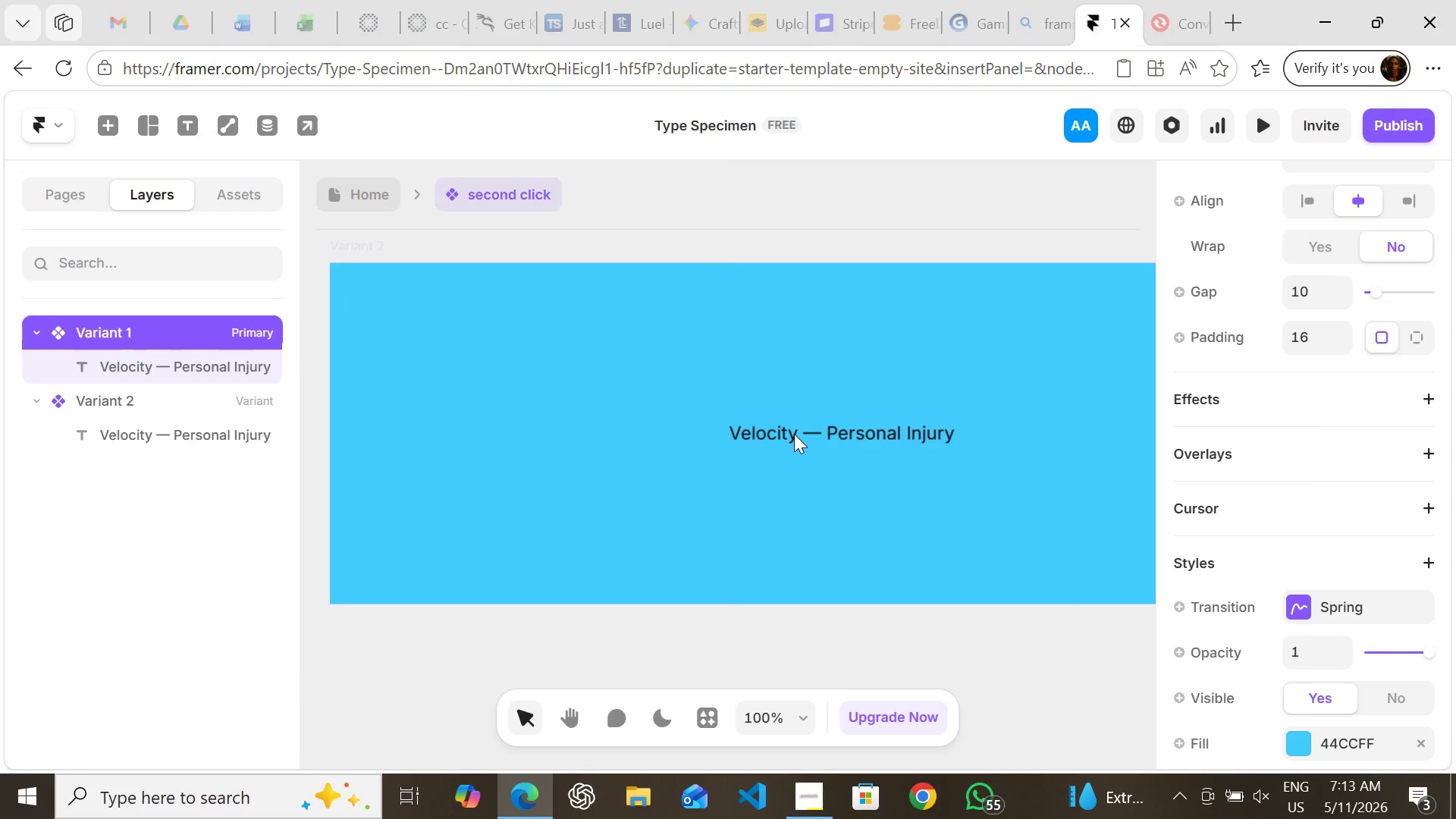 
left_click([794, 434])
 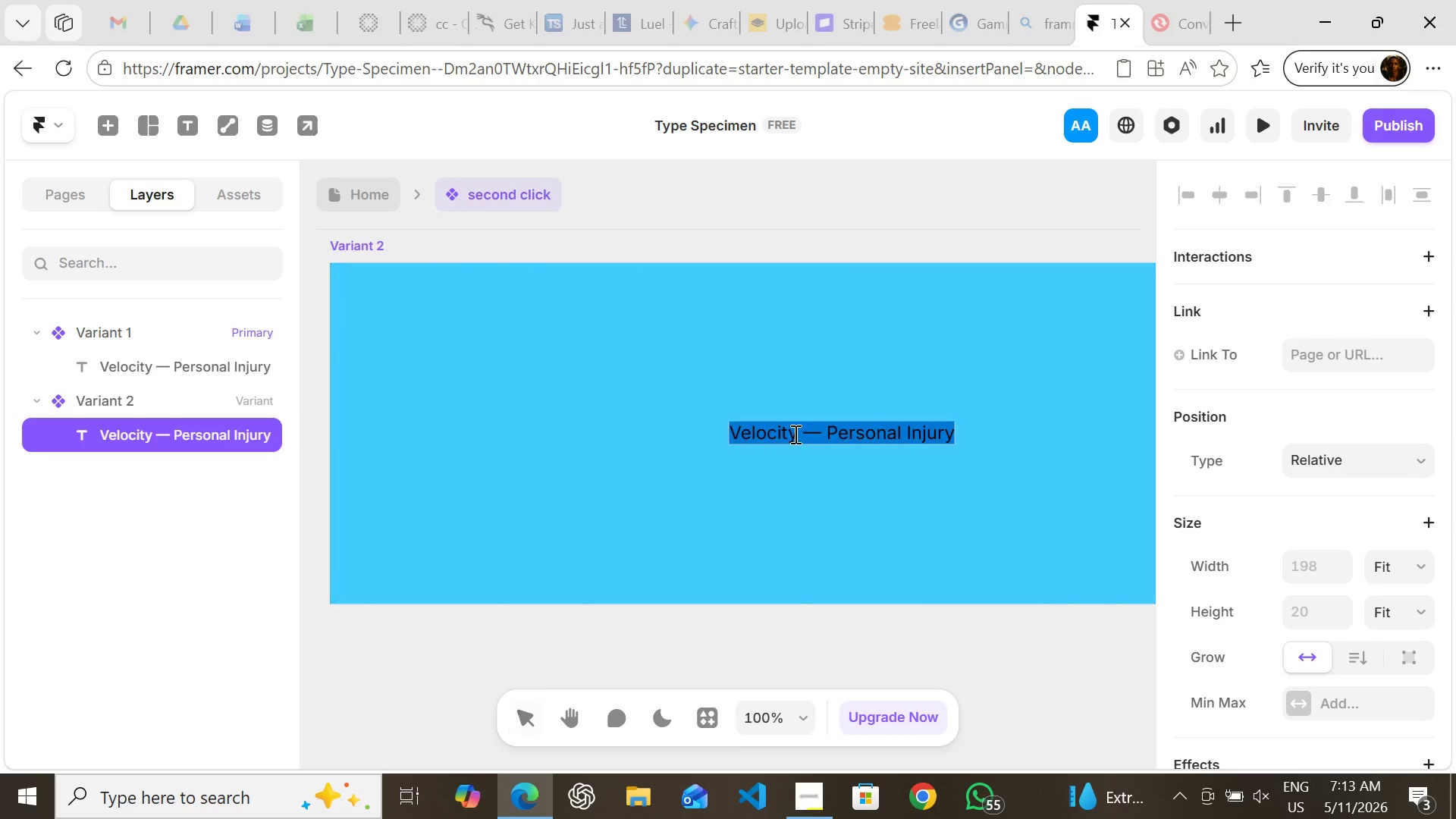 
key(Enter)
 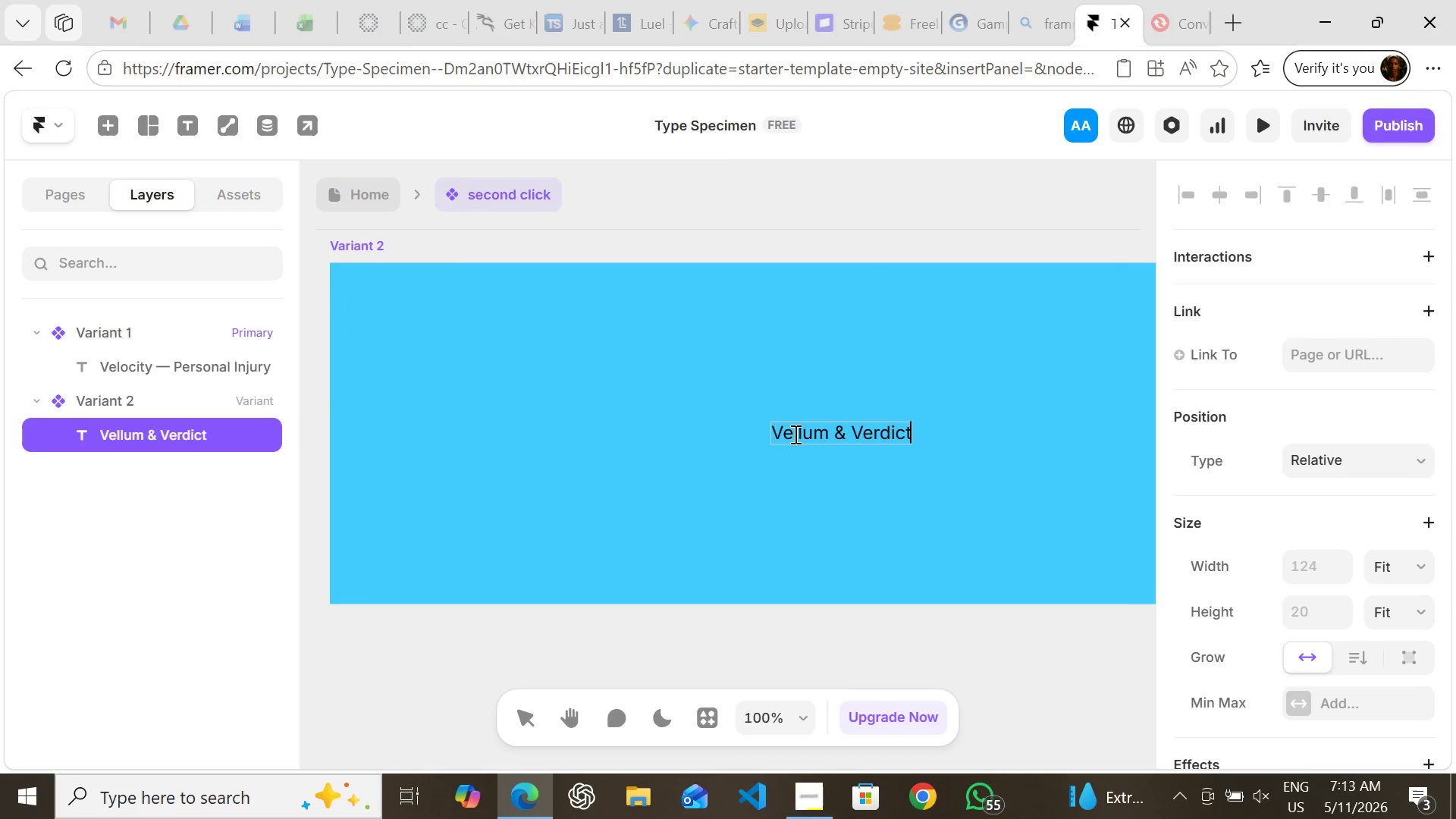 
key(Control+V)
 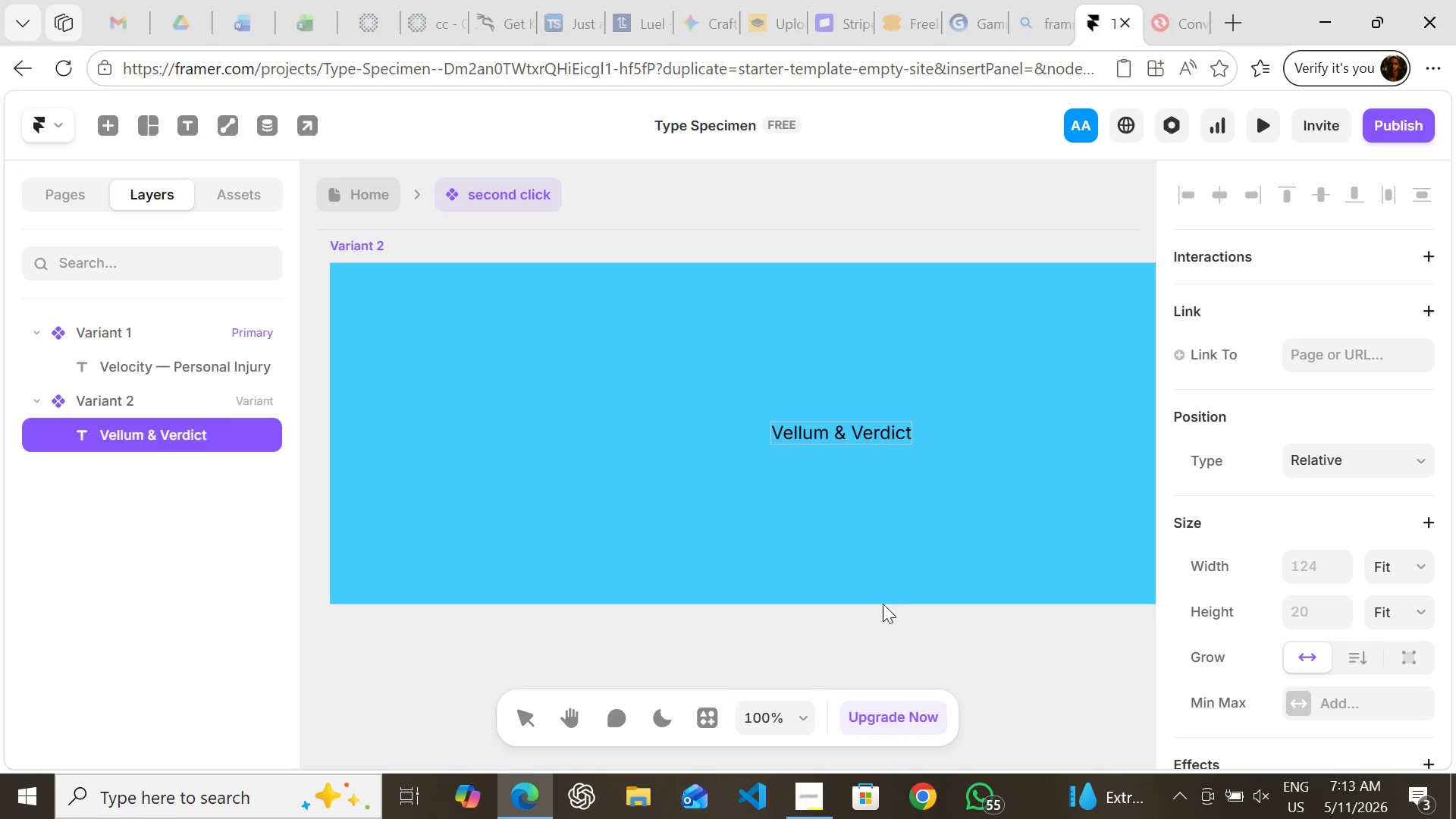 
left_click([880, 618])
 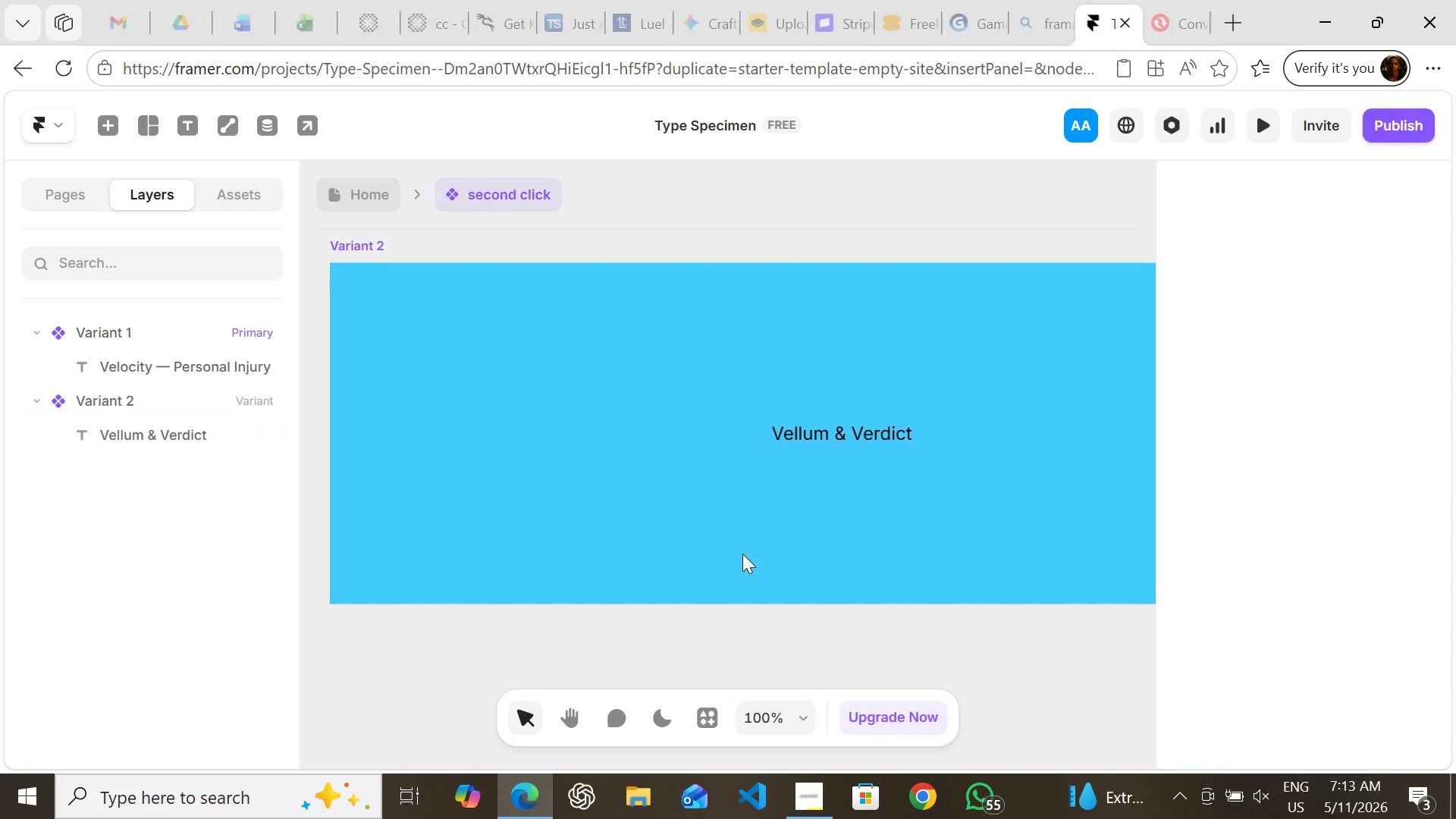 
left_click([742, 554])
 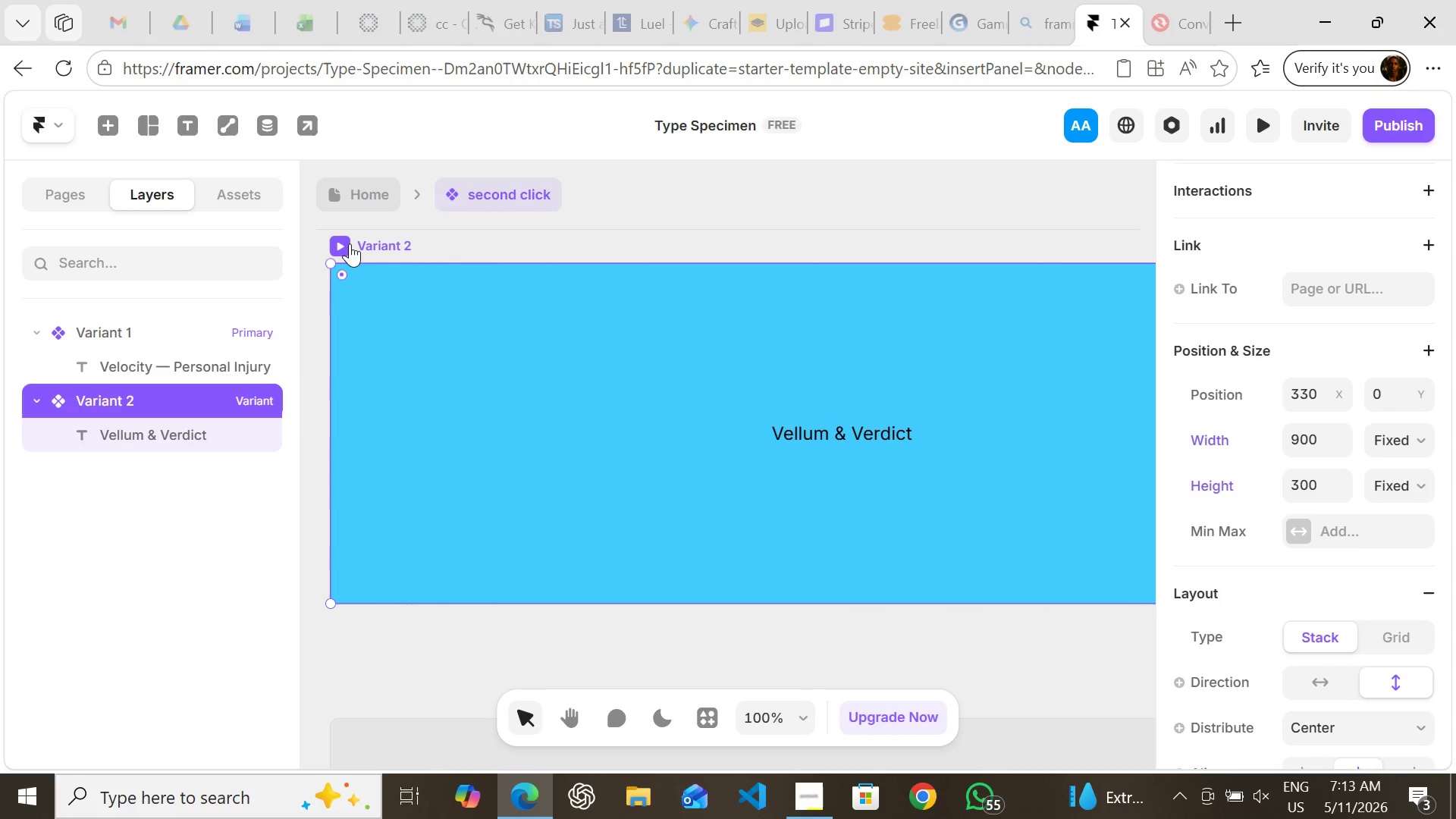 
left_click([350, 243])
 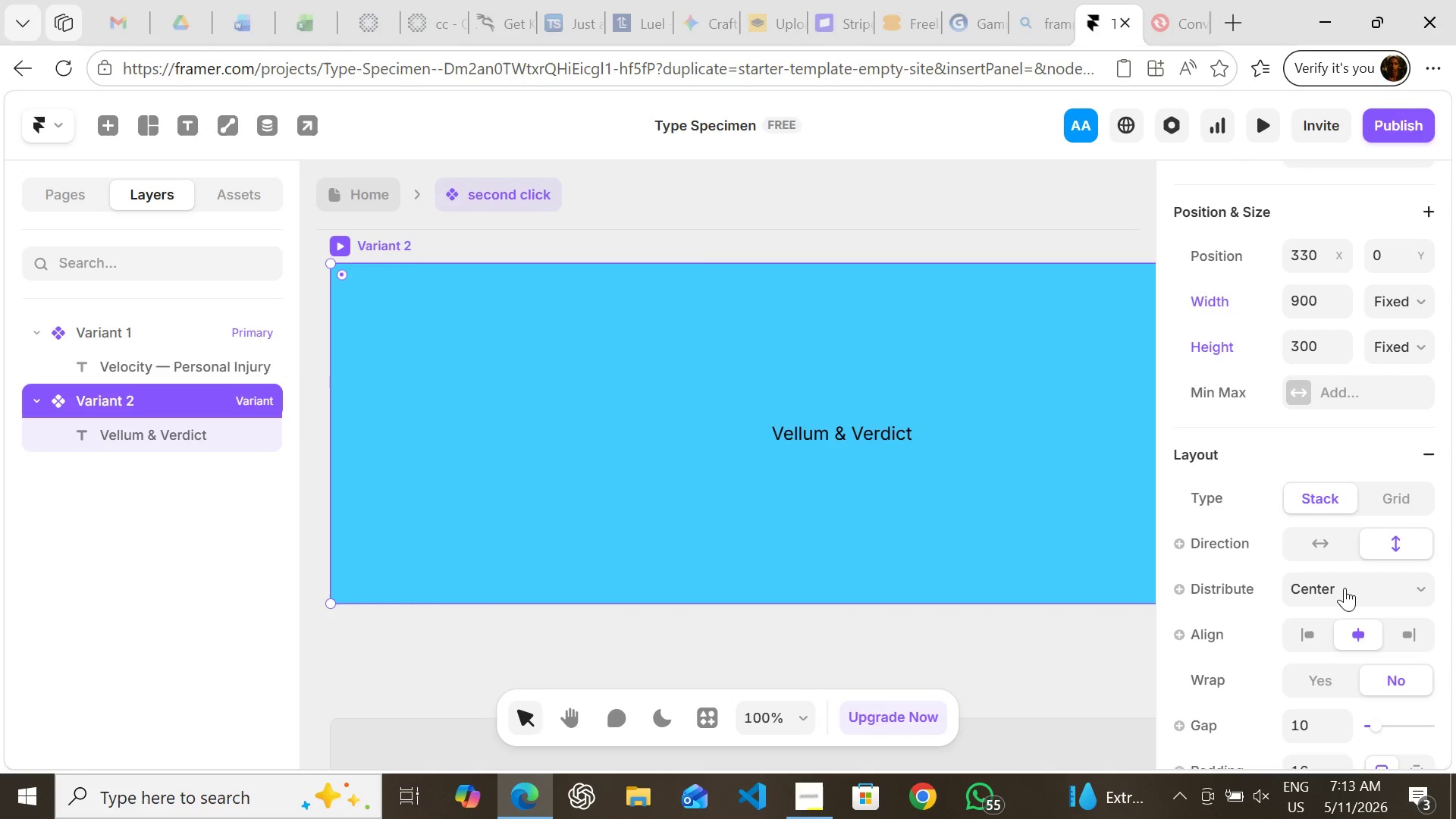 
left_click([1339, 585])
 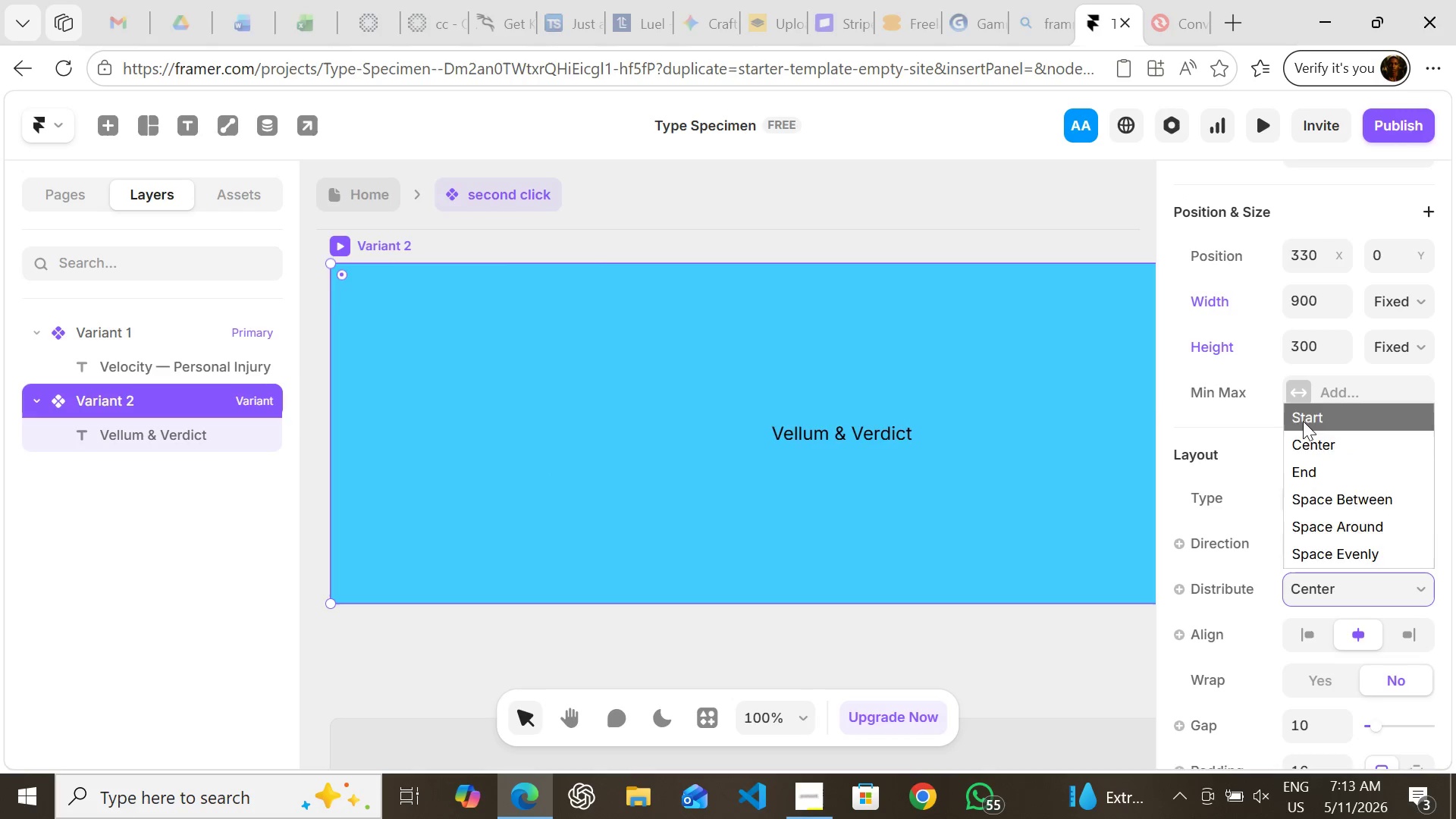 
left_click([1303, 421])
 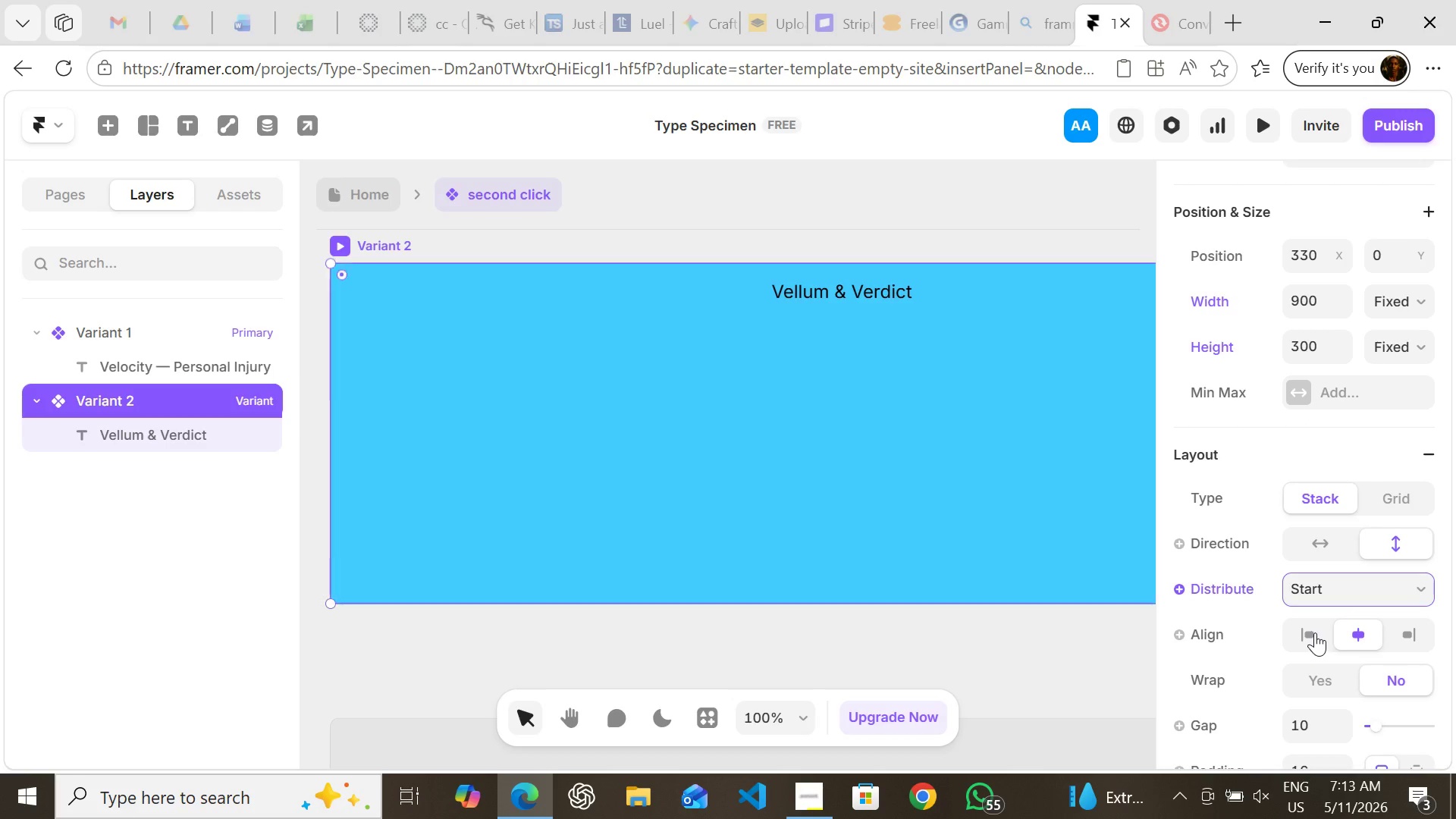 
left_click([1315, 632])
 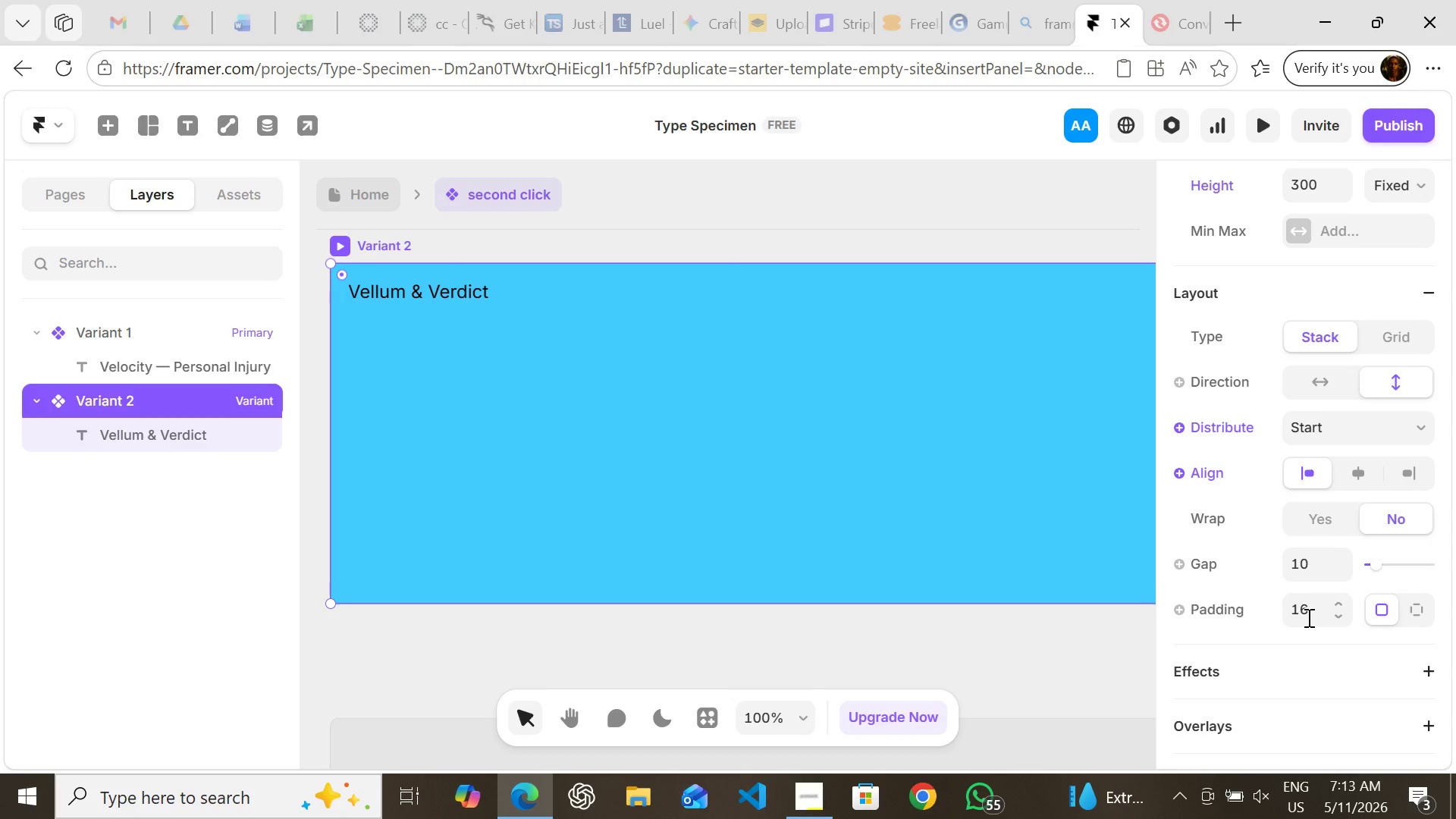 
left_click([1307, 617])
 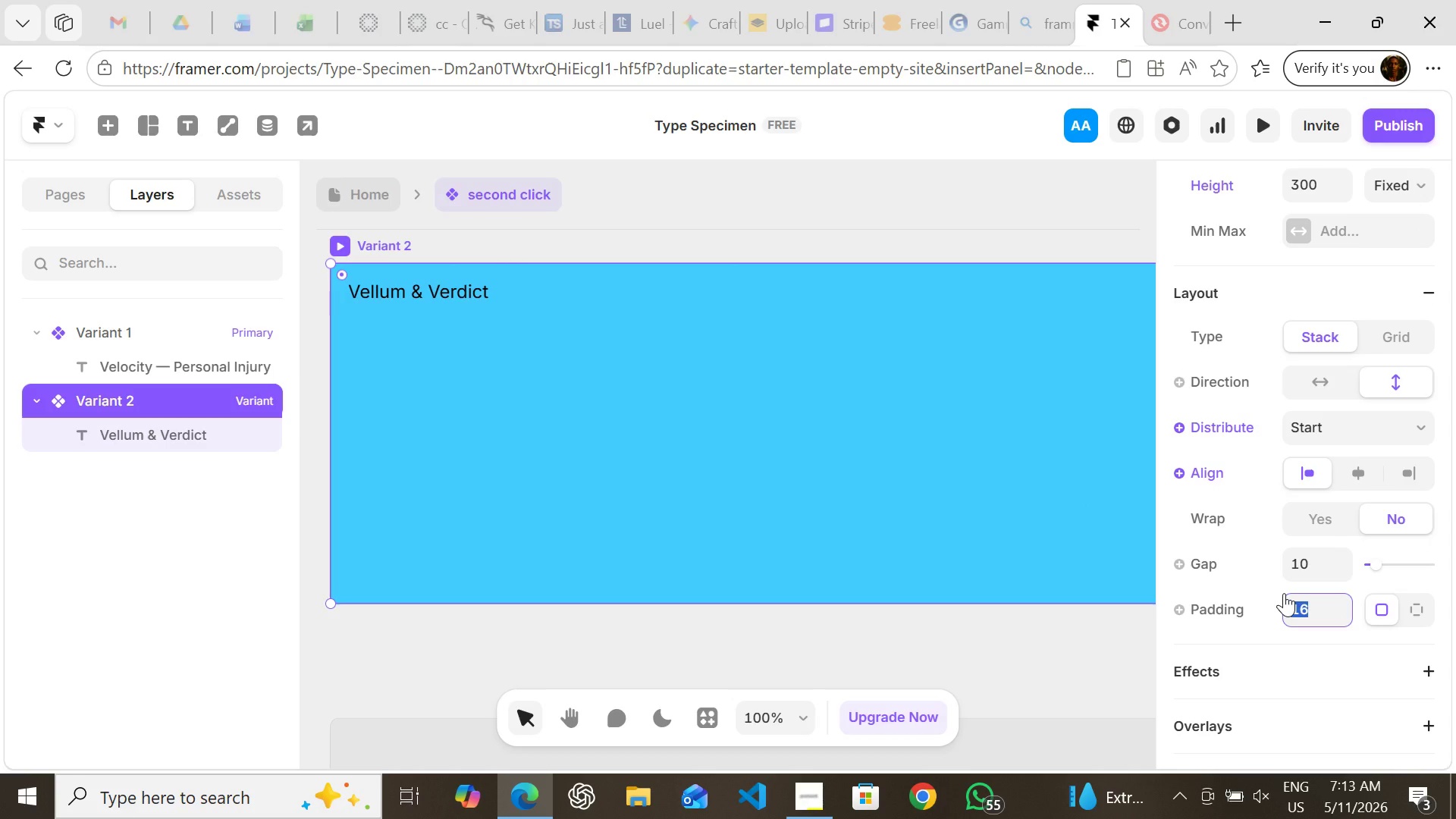 
type(24)
 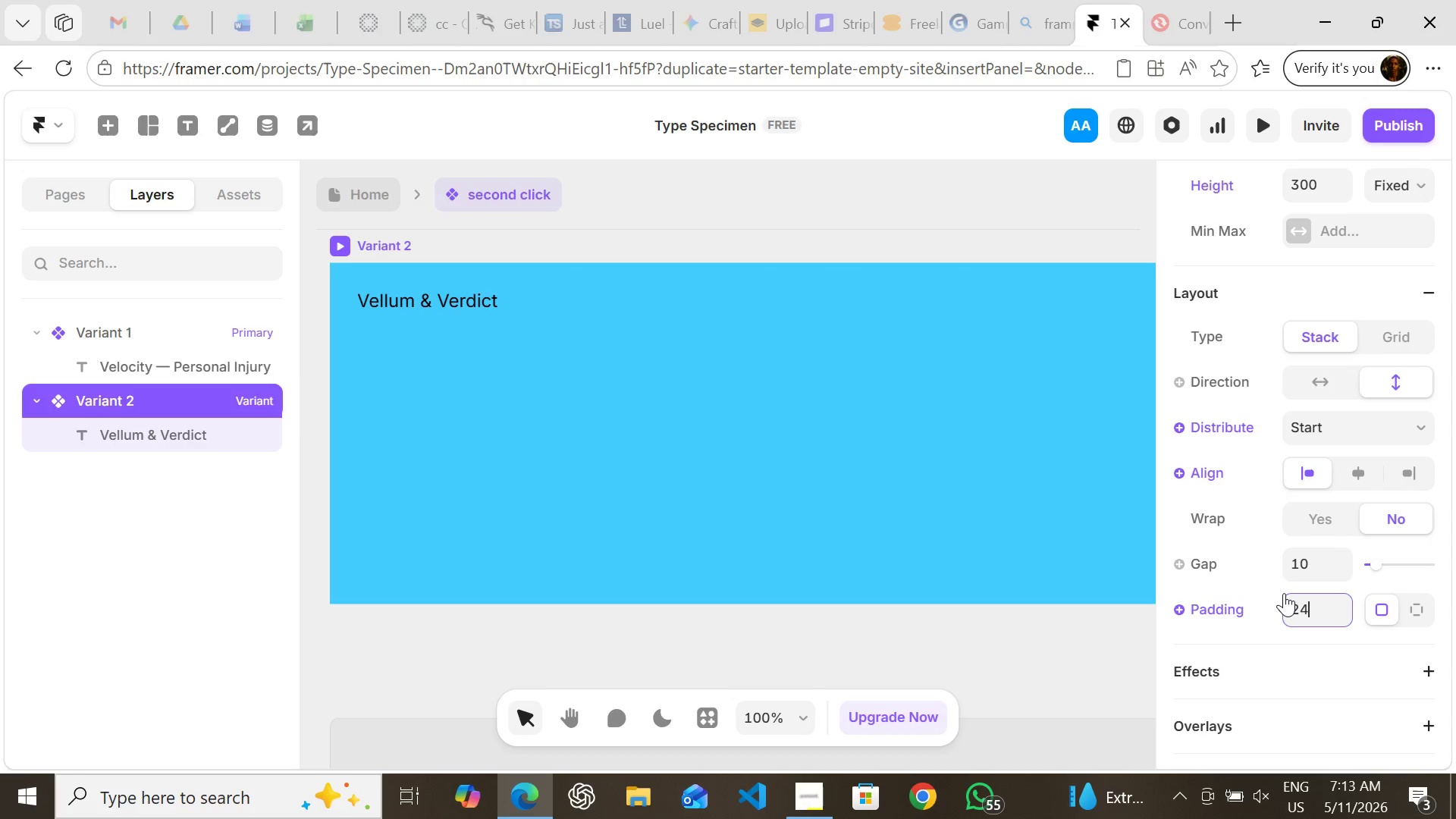 
key(Enter)
 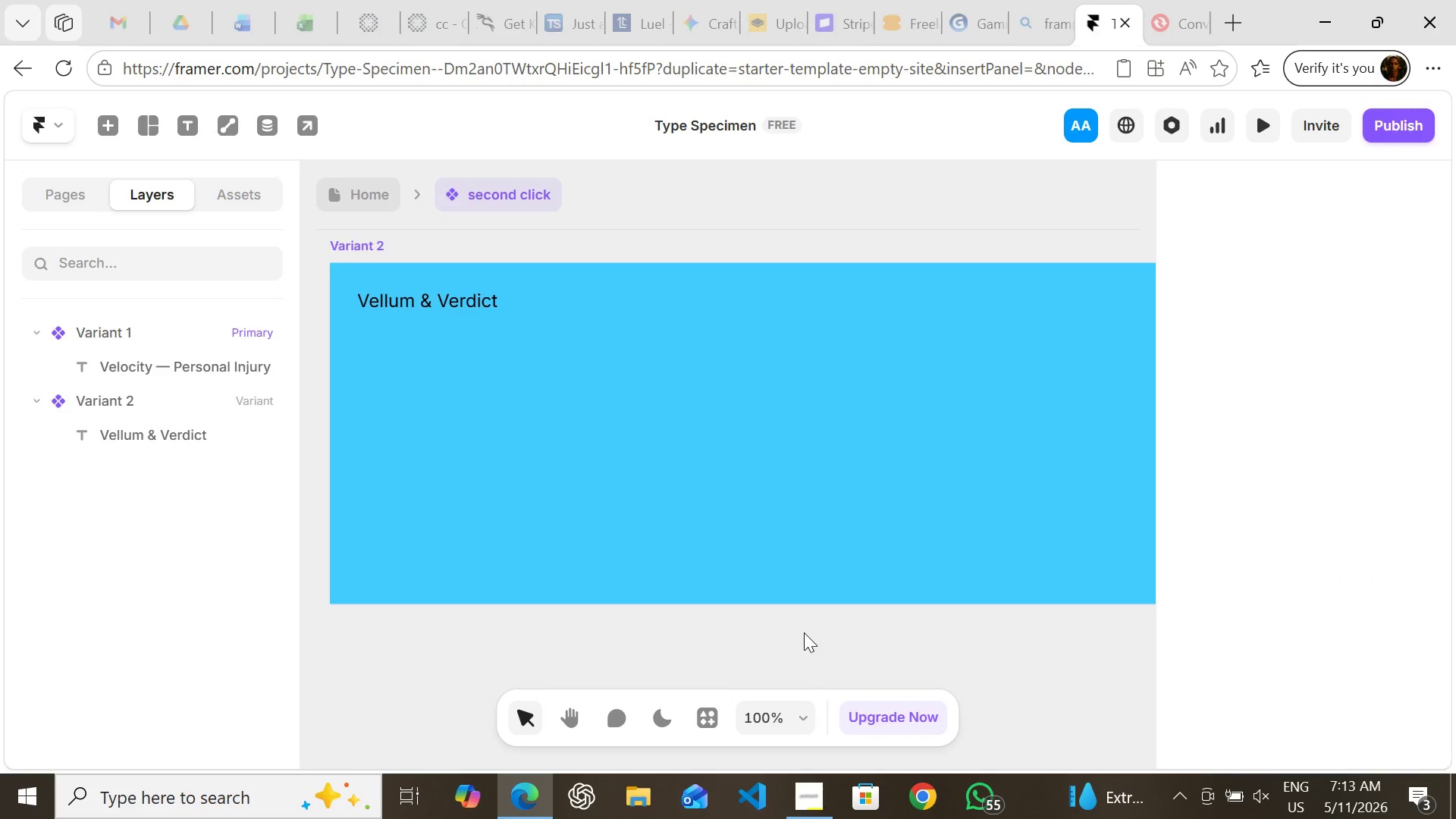 
left_click([804, 632])
 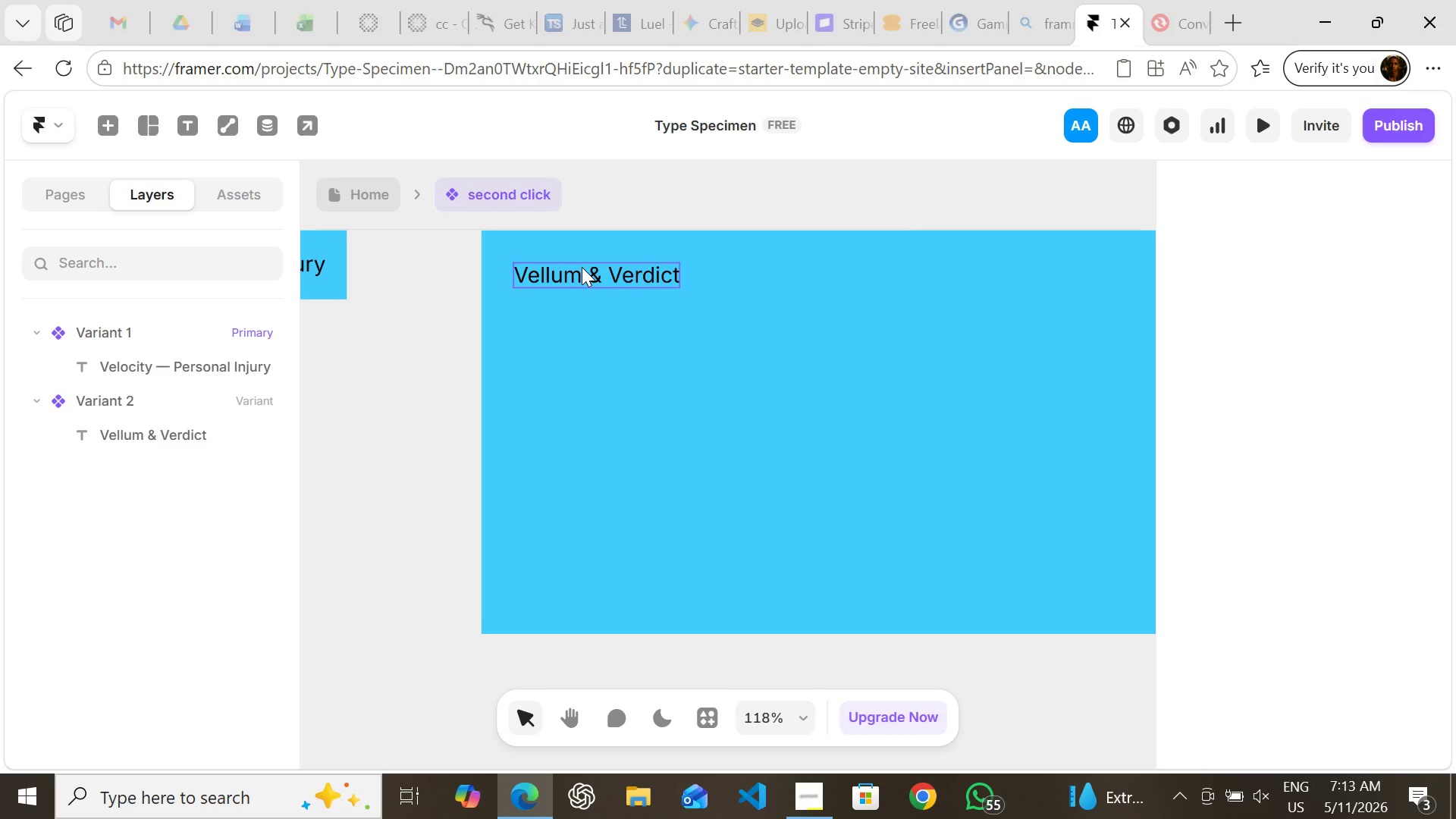 
left_click([582, 267])
 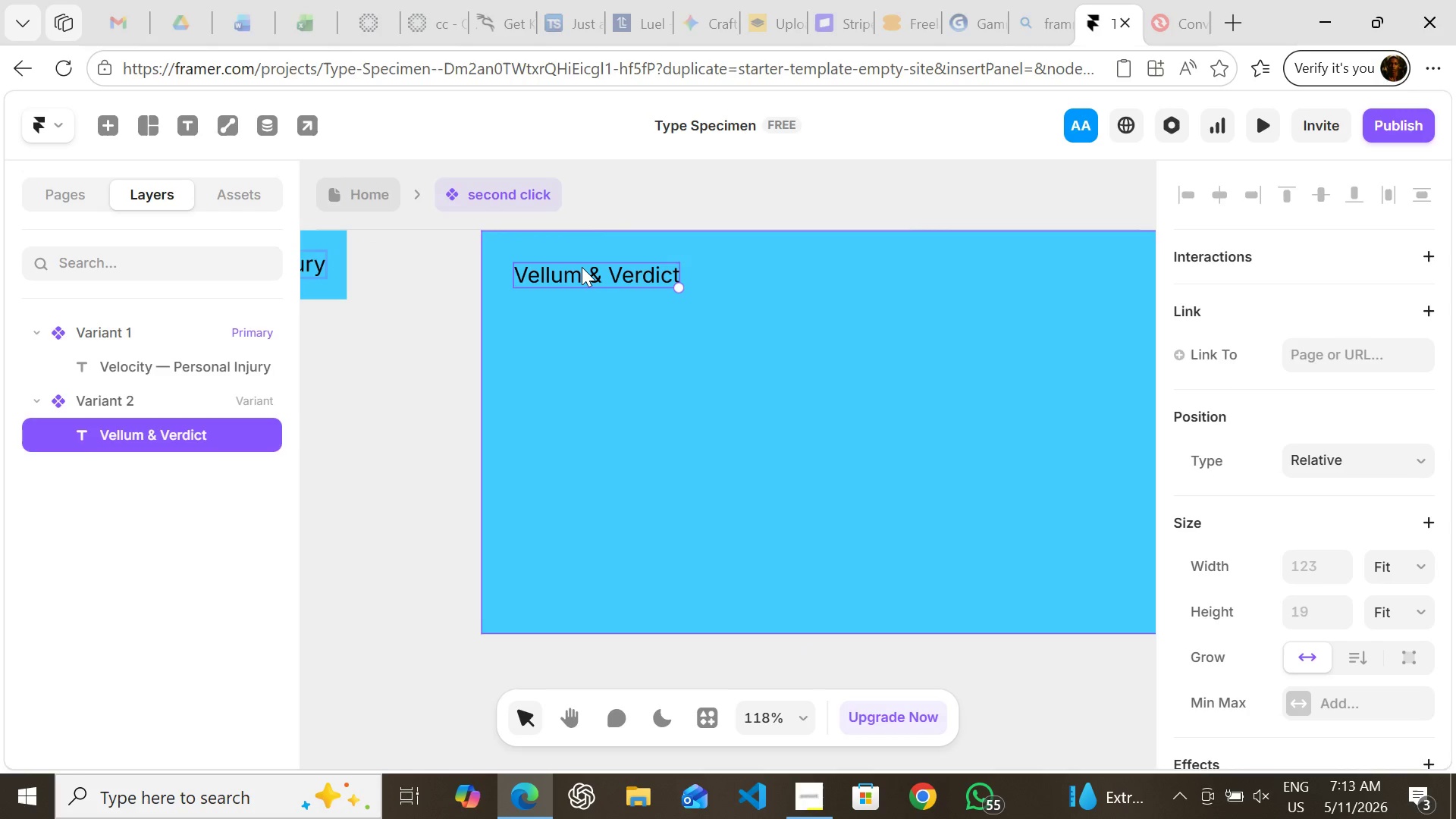 
key(Control+D)
 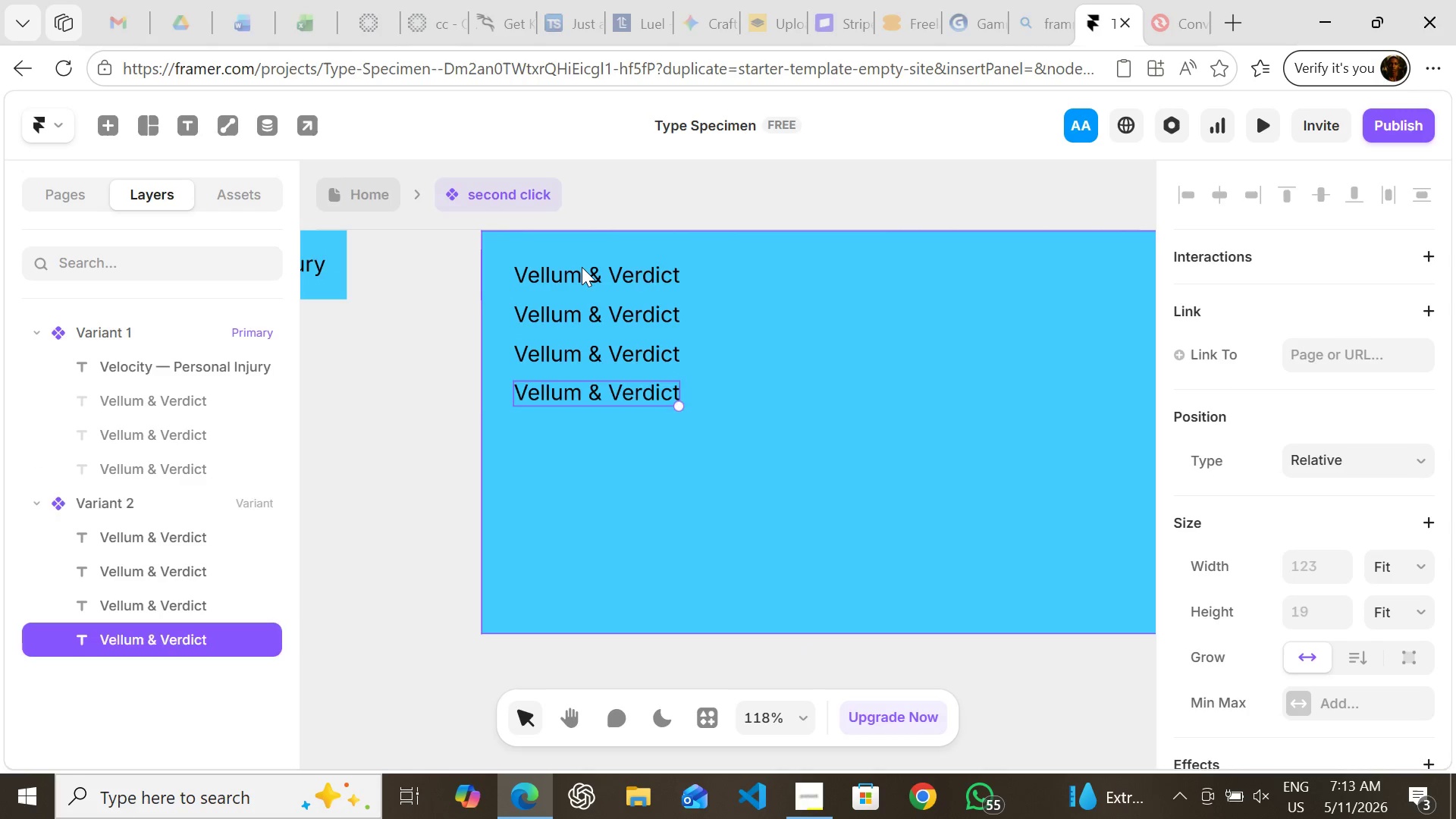 
key(Control+D)
 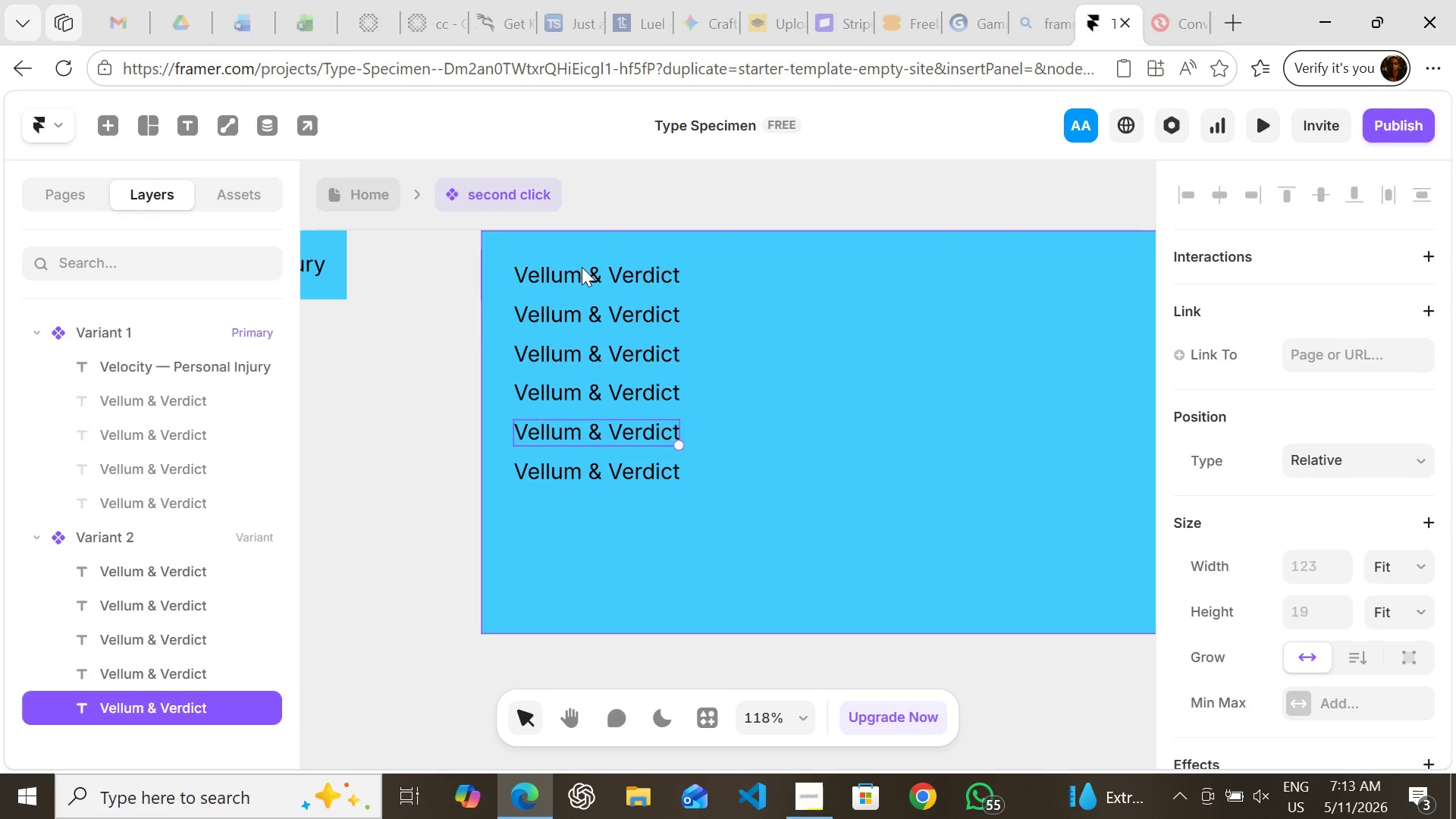 
key(Control+D)
 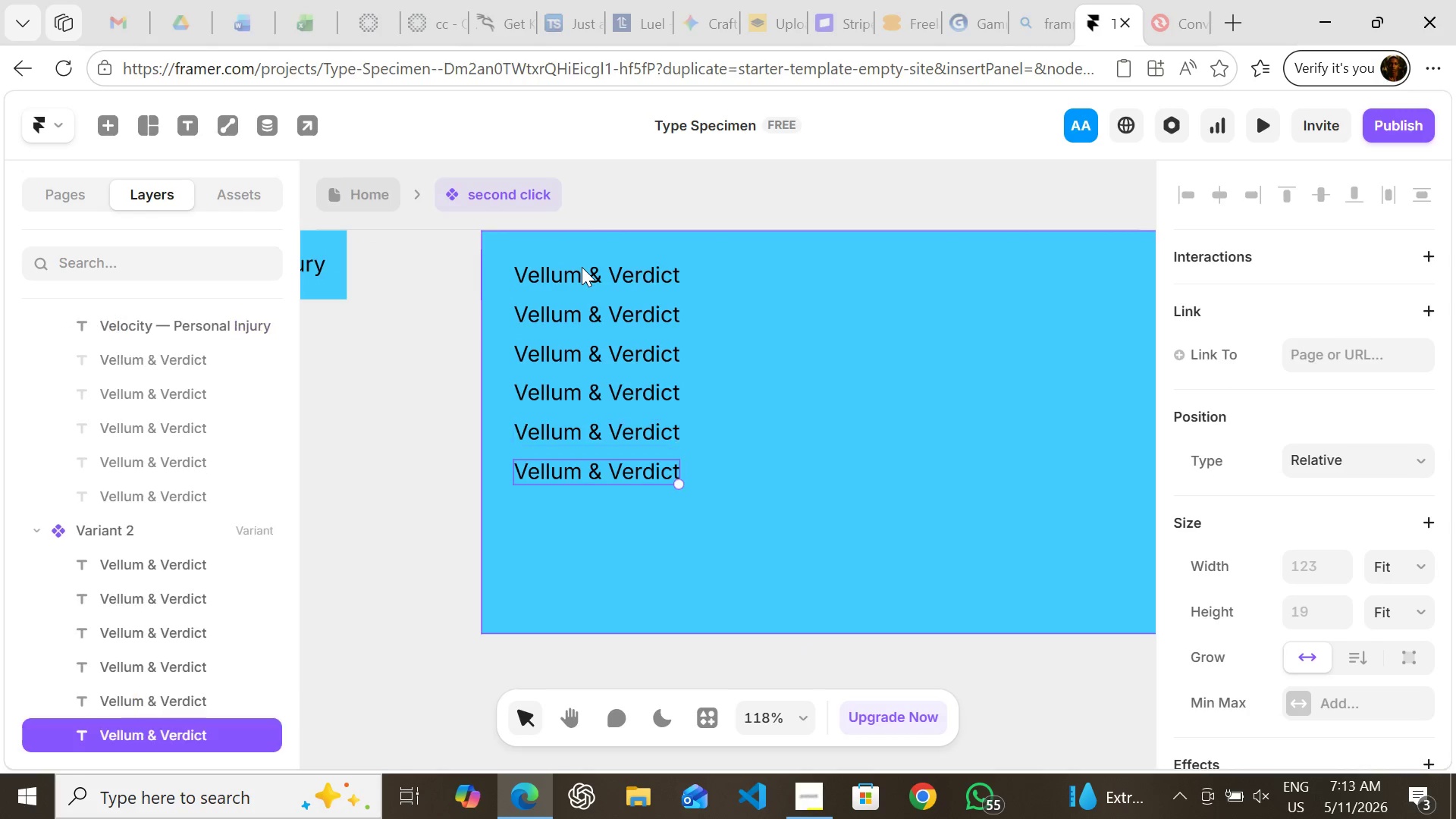 
key(Control+D)
 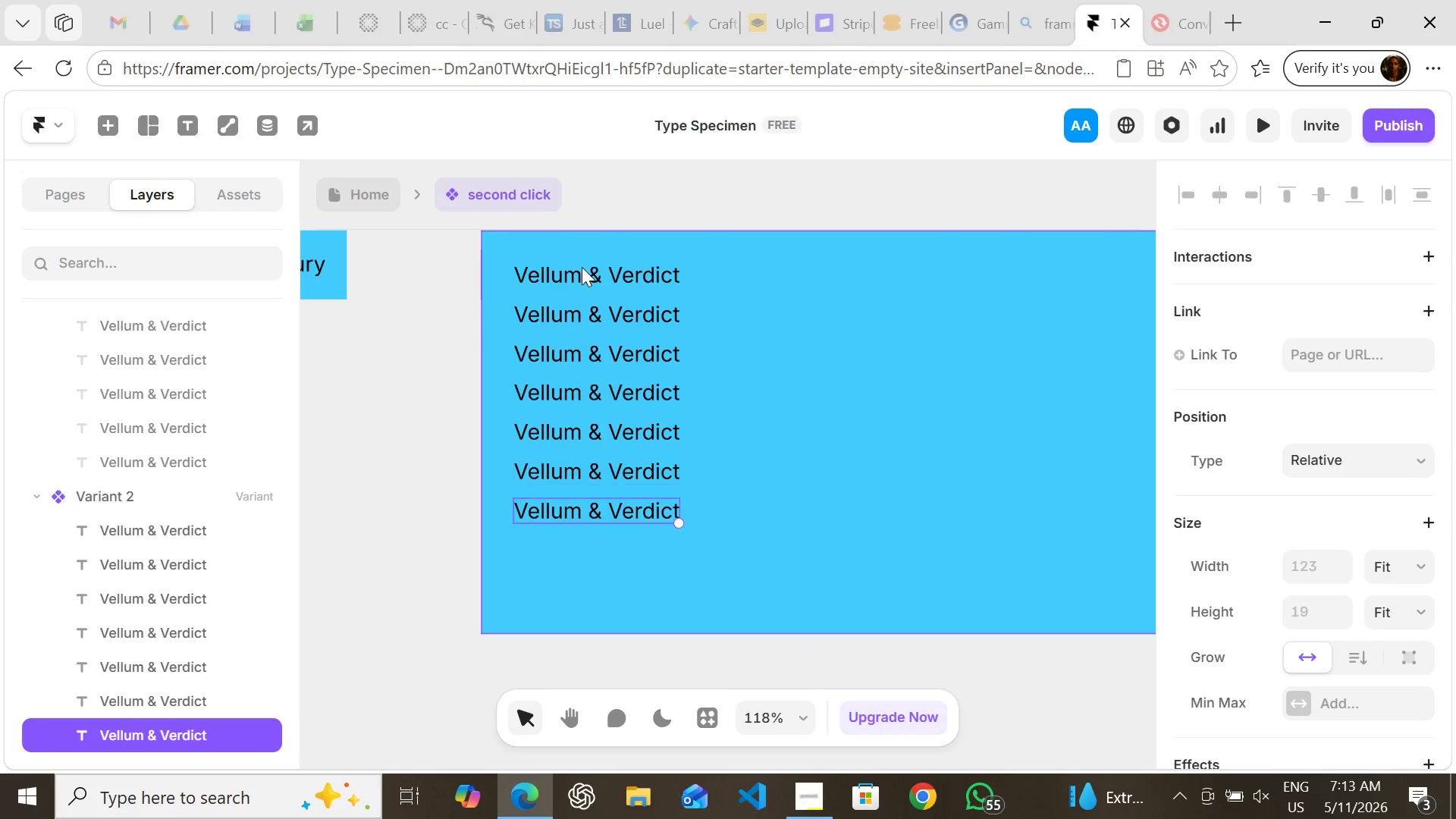 
key(Control+D)
 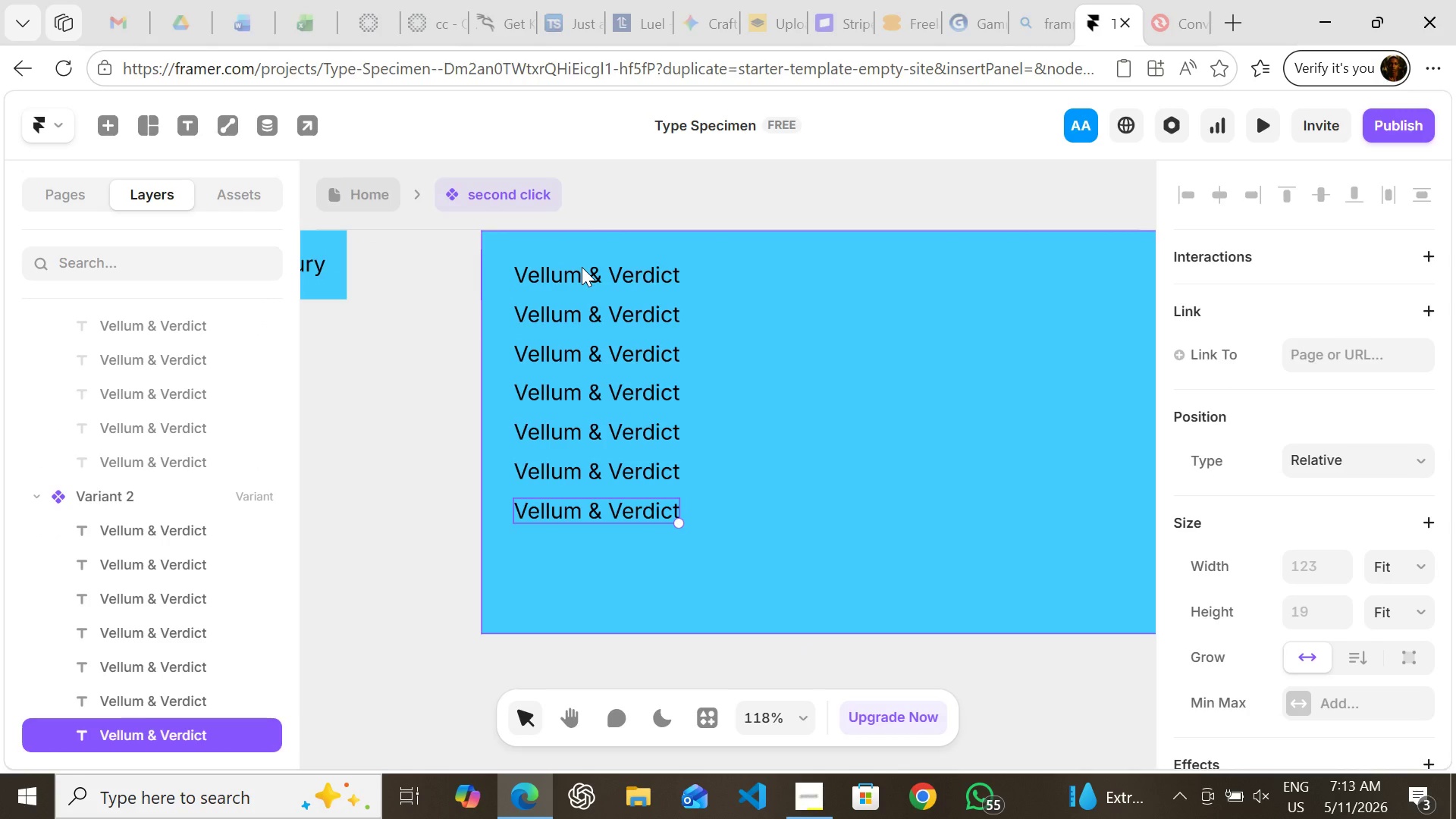 
key(Control+D)
 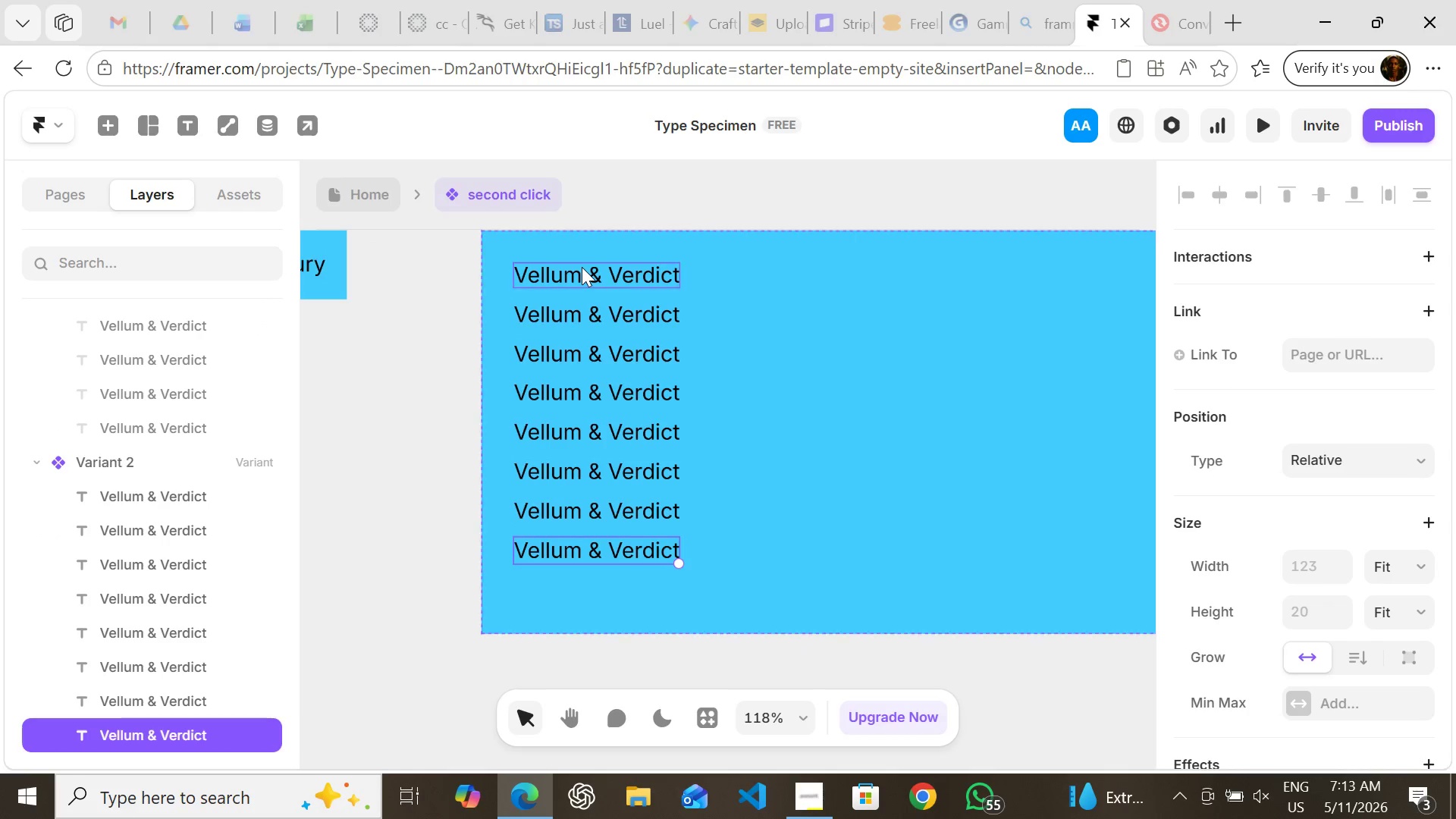 
key(Control+D)
 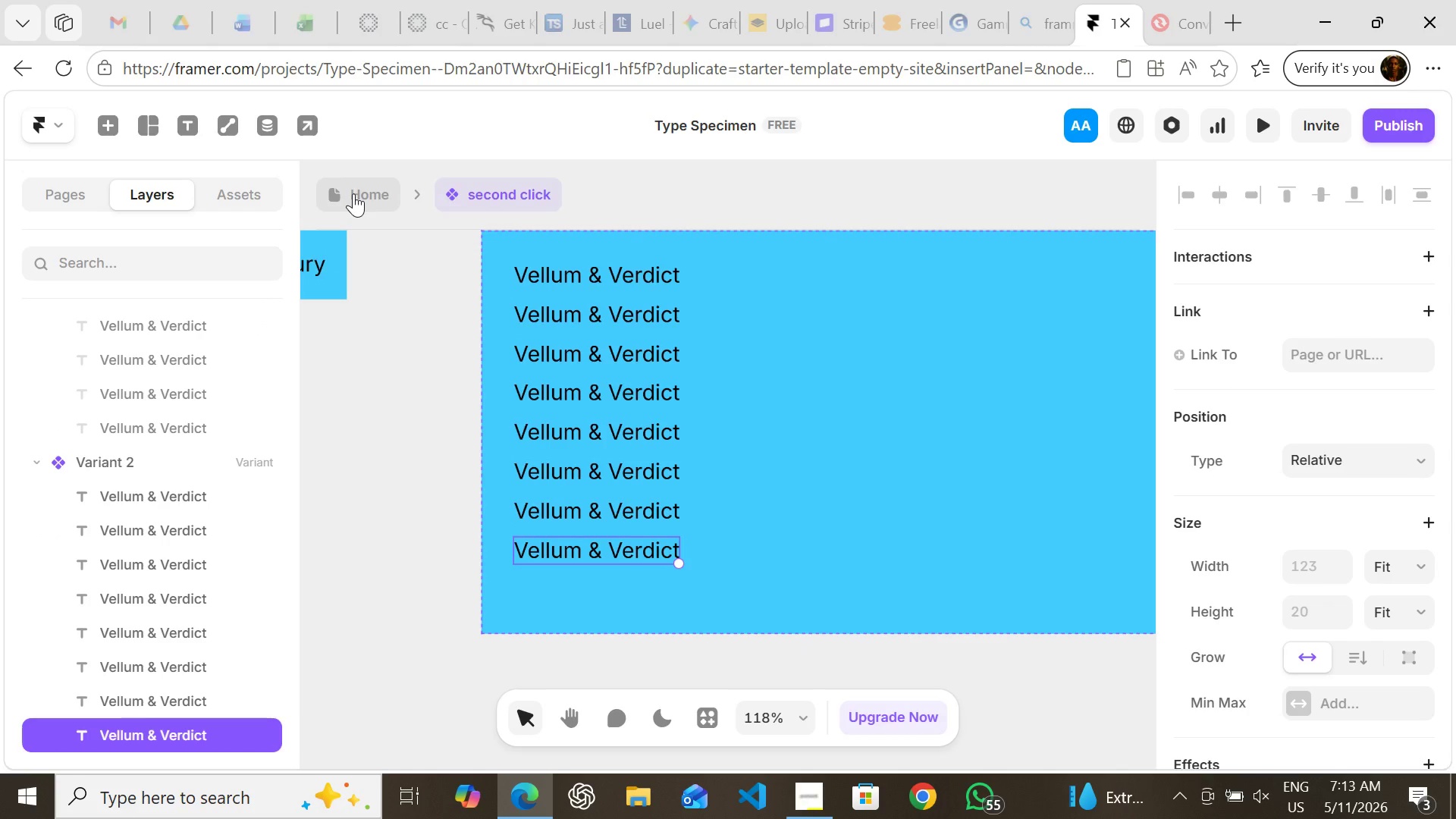 
left_click([353, 193])
 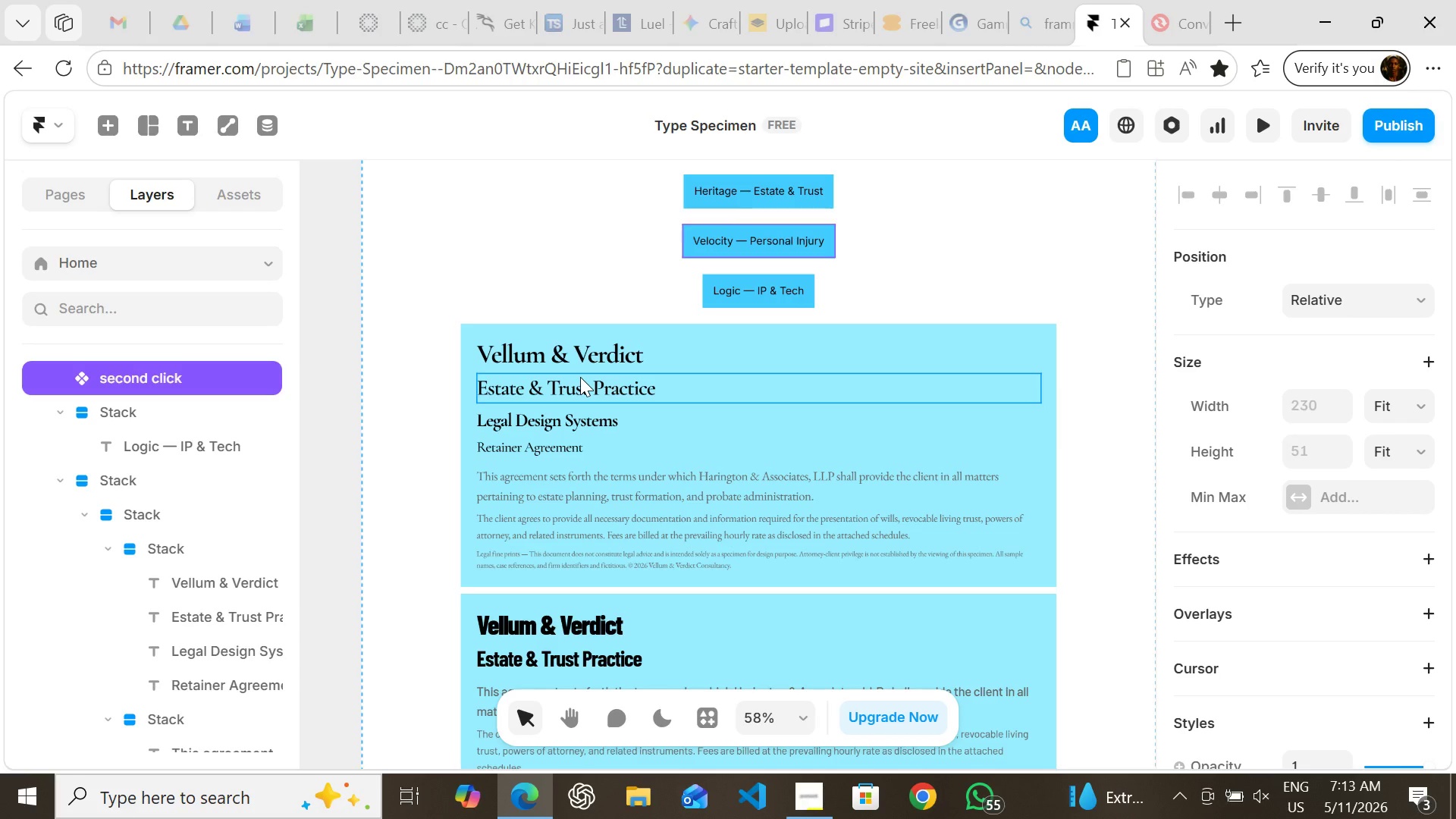 
mouse_move([573, 410])
 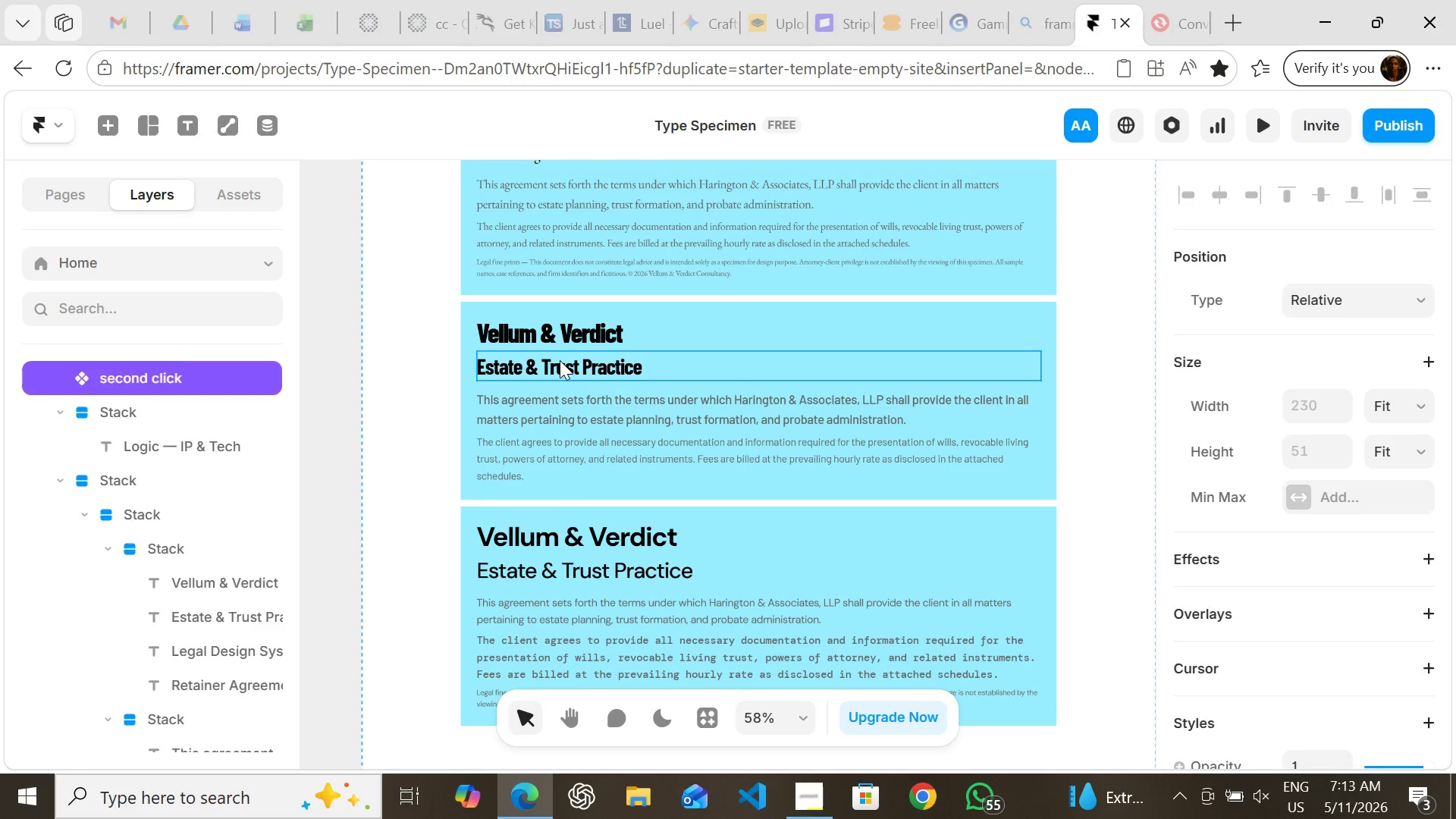 
left_click([560, 360])
 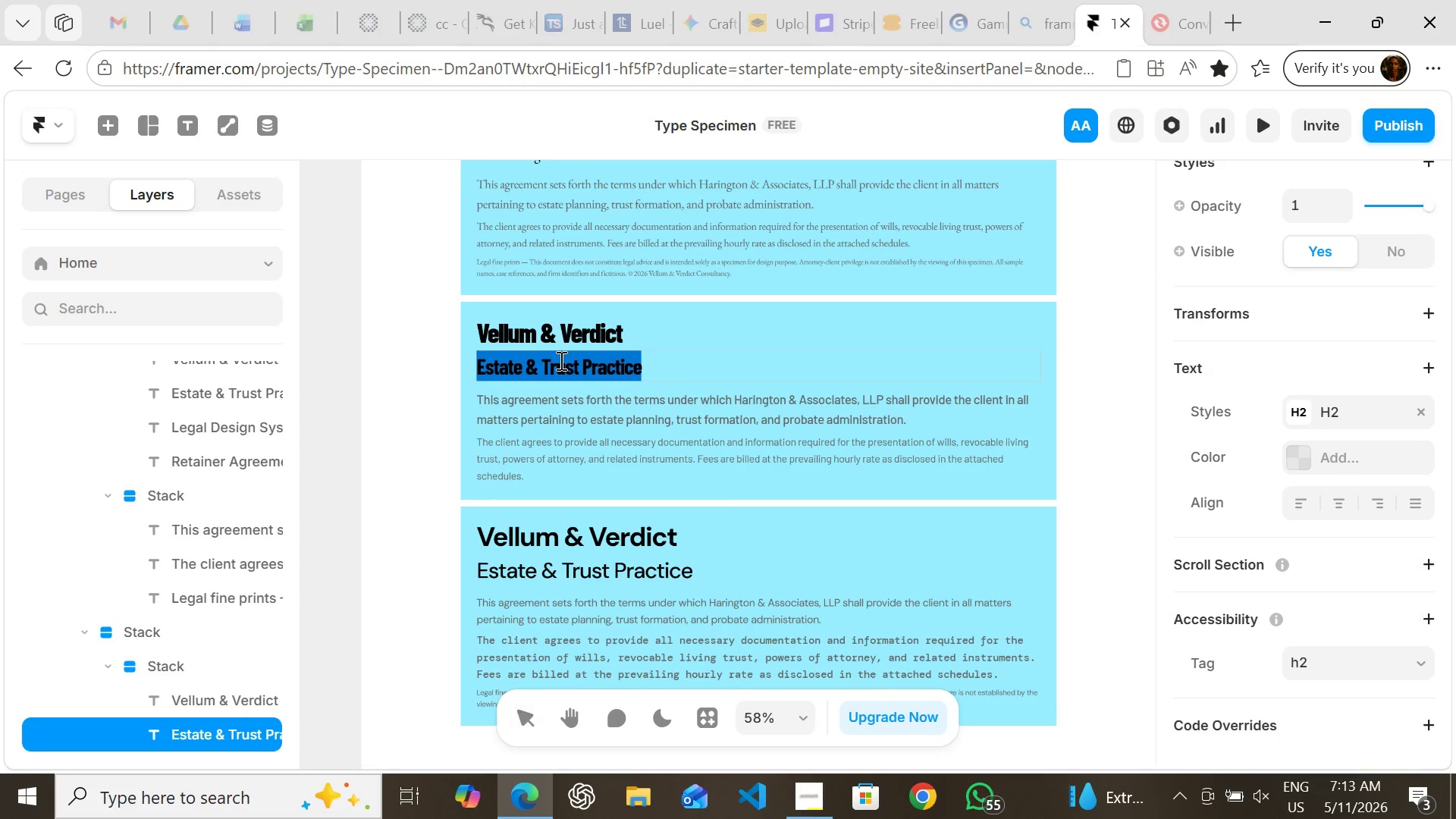 
key(Enter)
 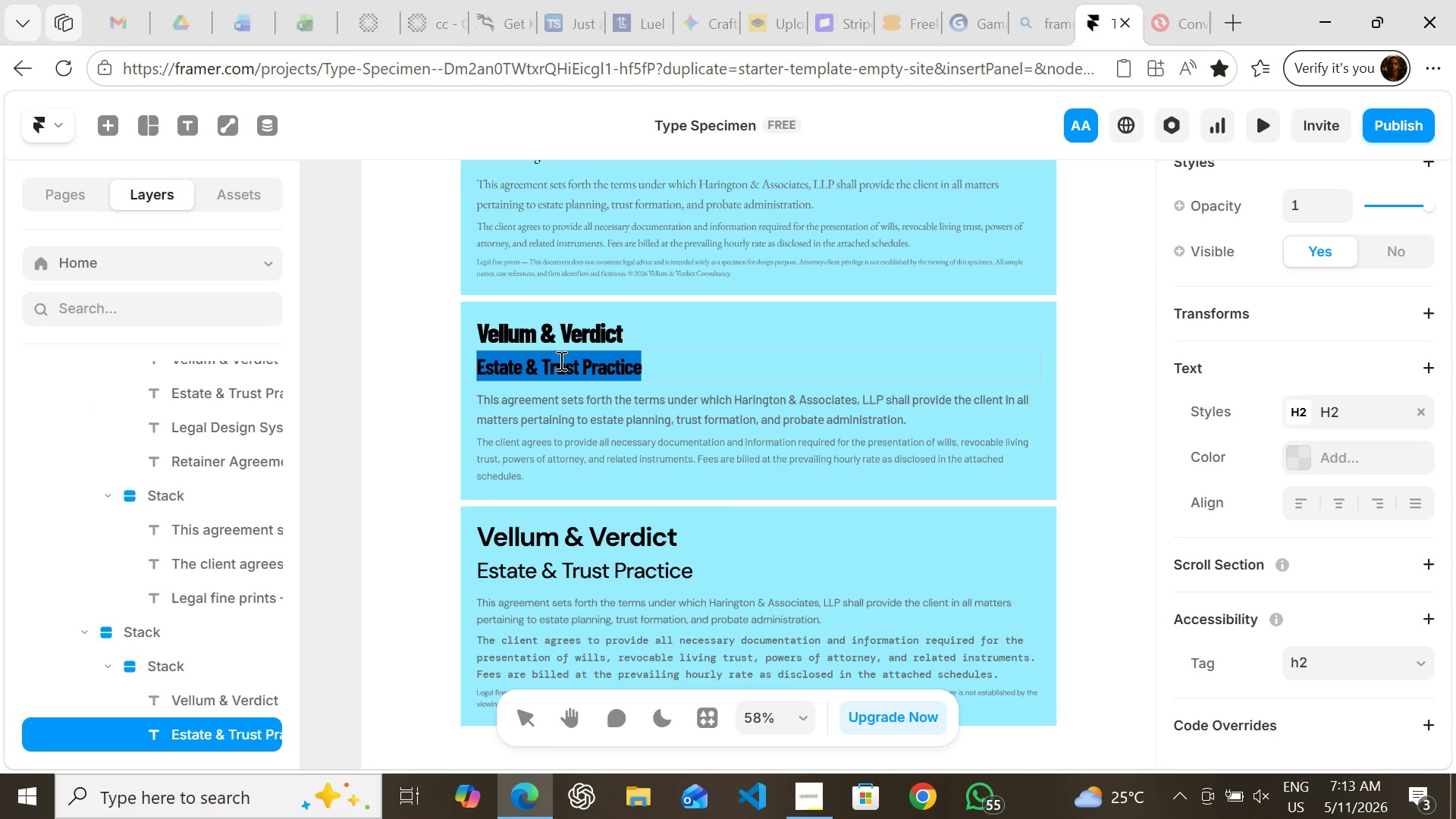 
key(Control+C)
 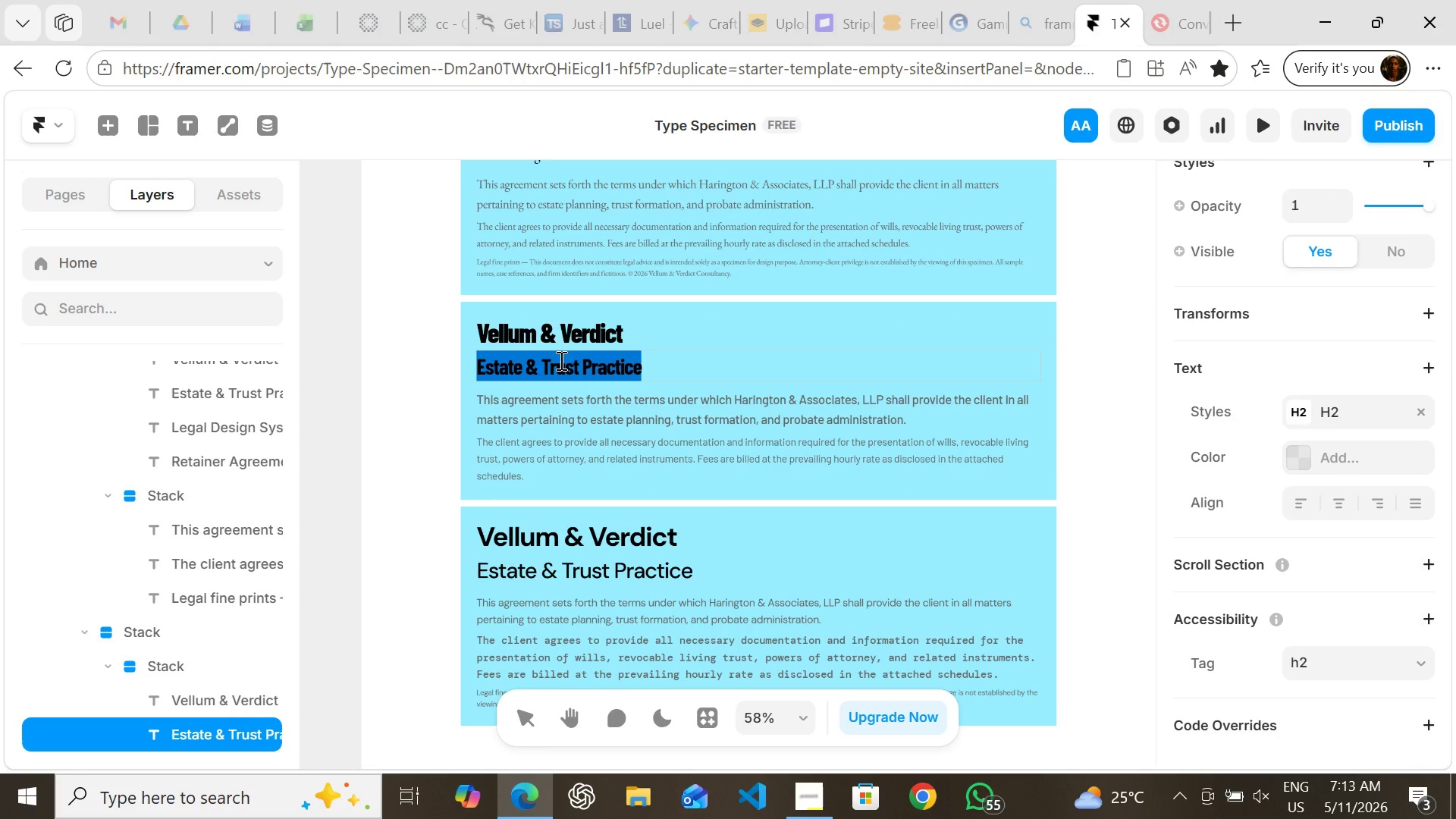 
key(Control+C)
 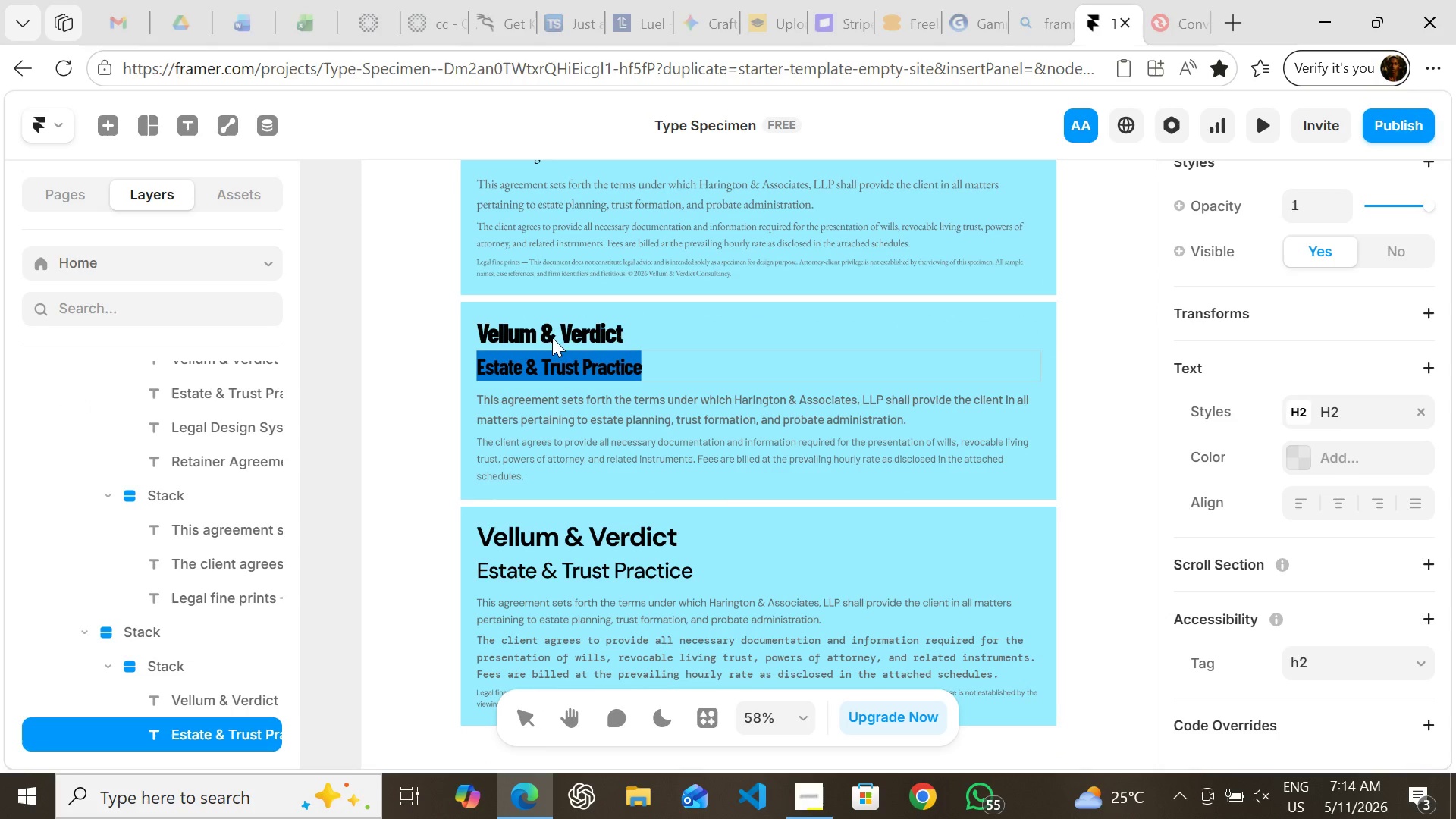 
mouse_move([555, 324])
 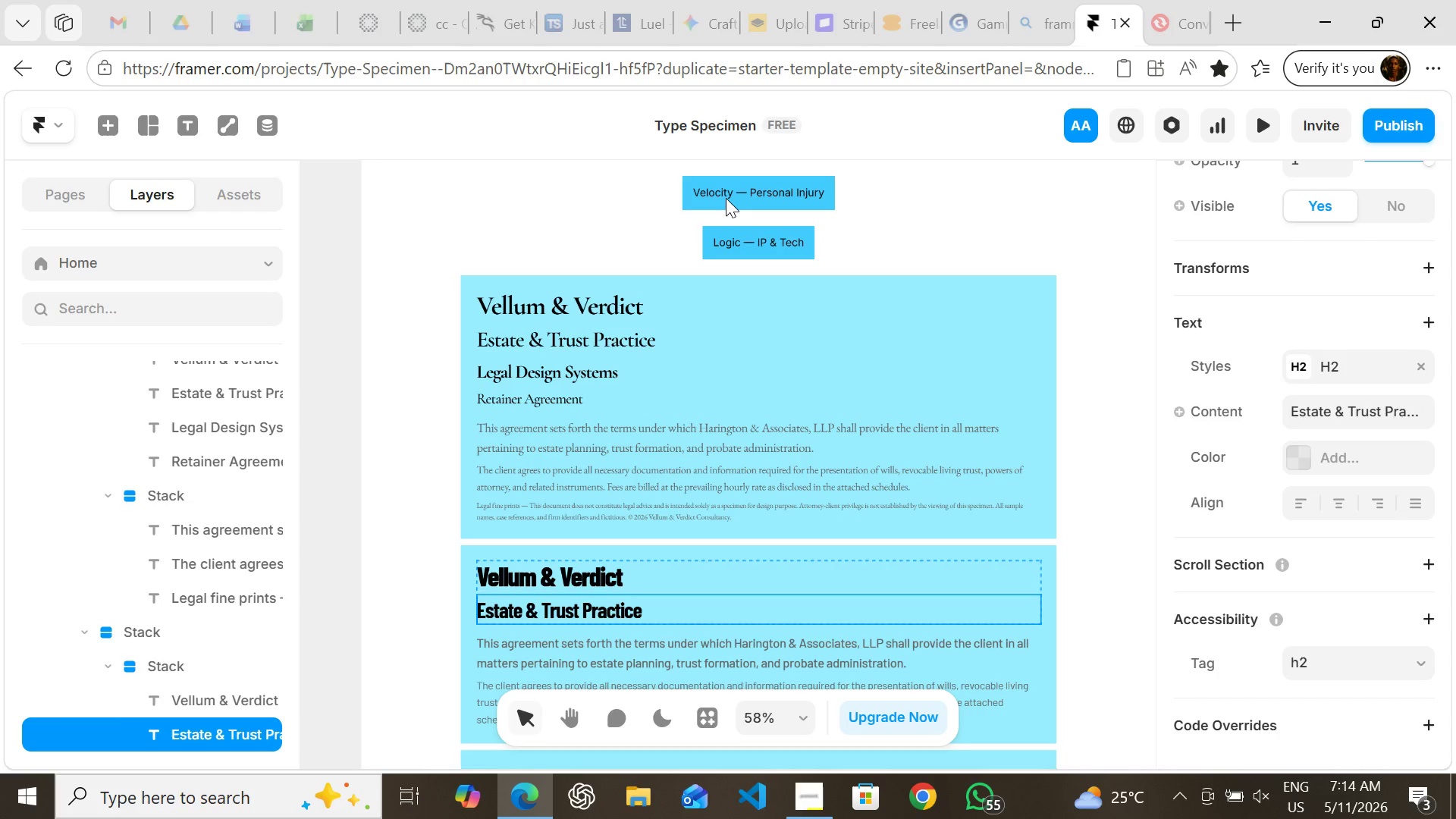 
double_click([726, 198])
 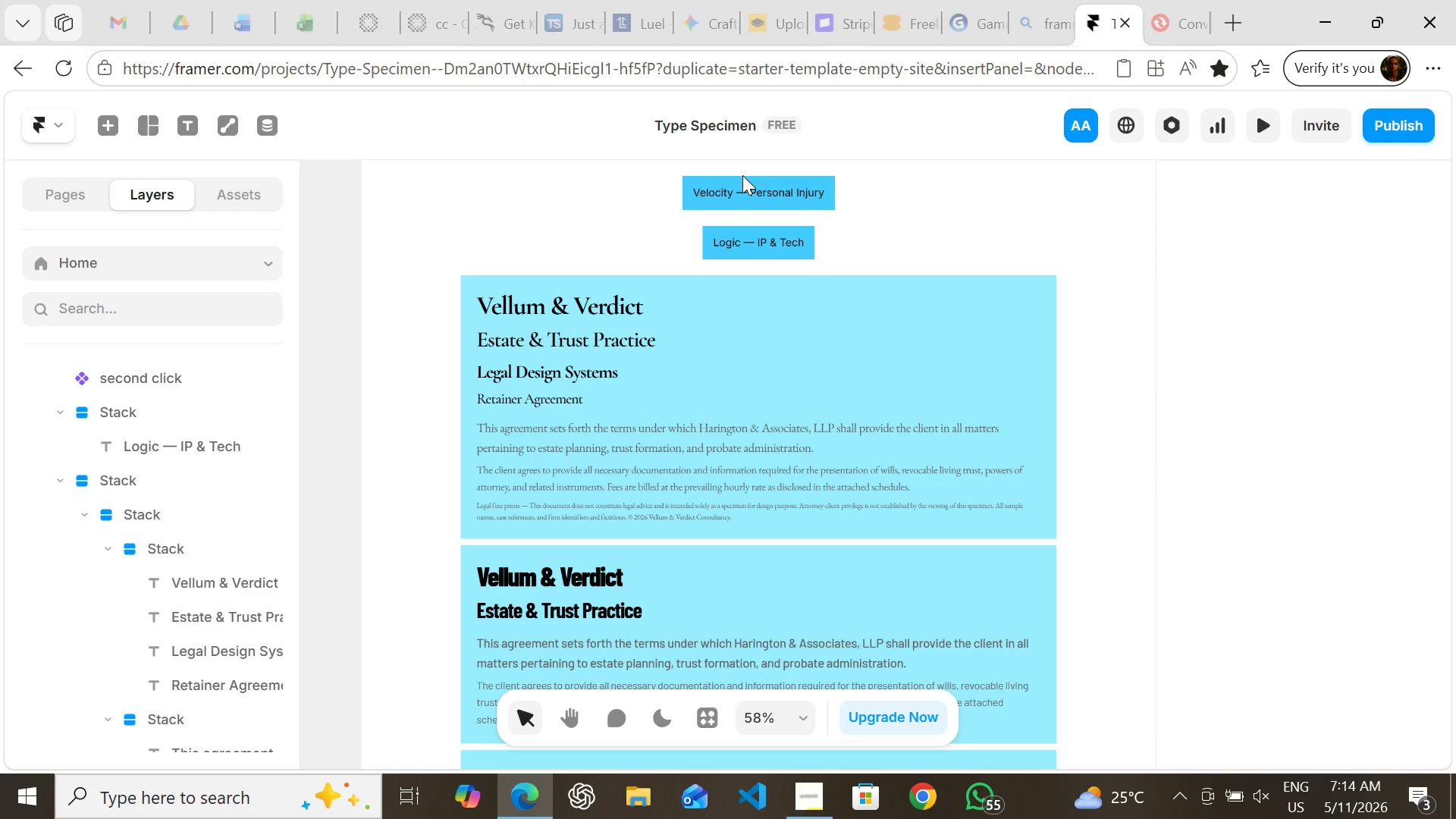 
double_click([742, 175])
 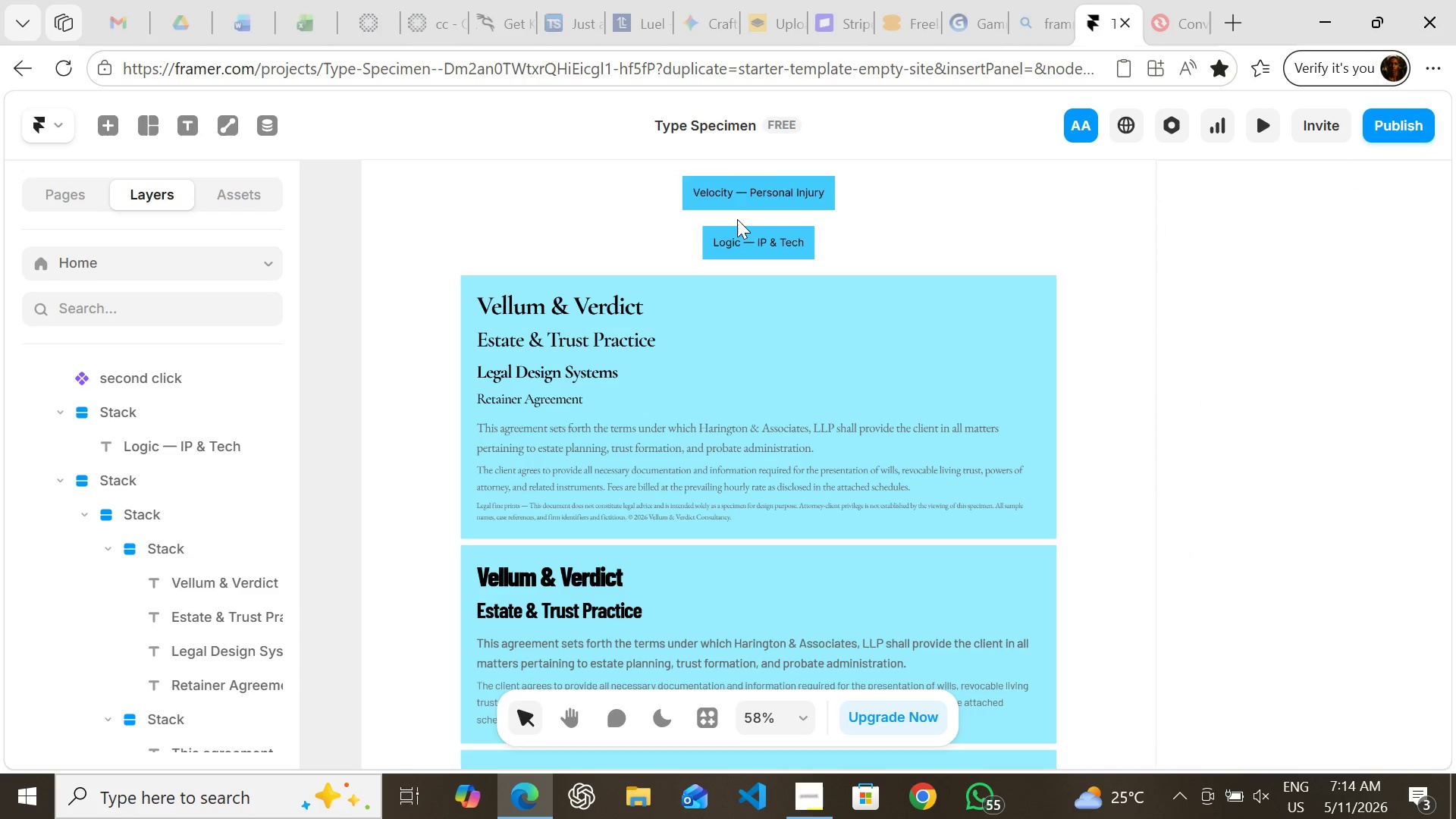 
mouse_move([732, 224])
 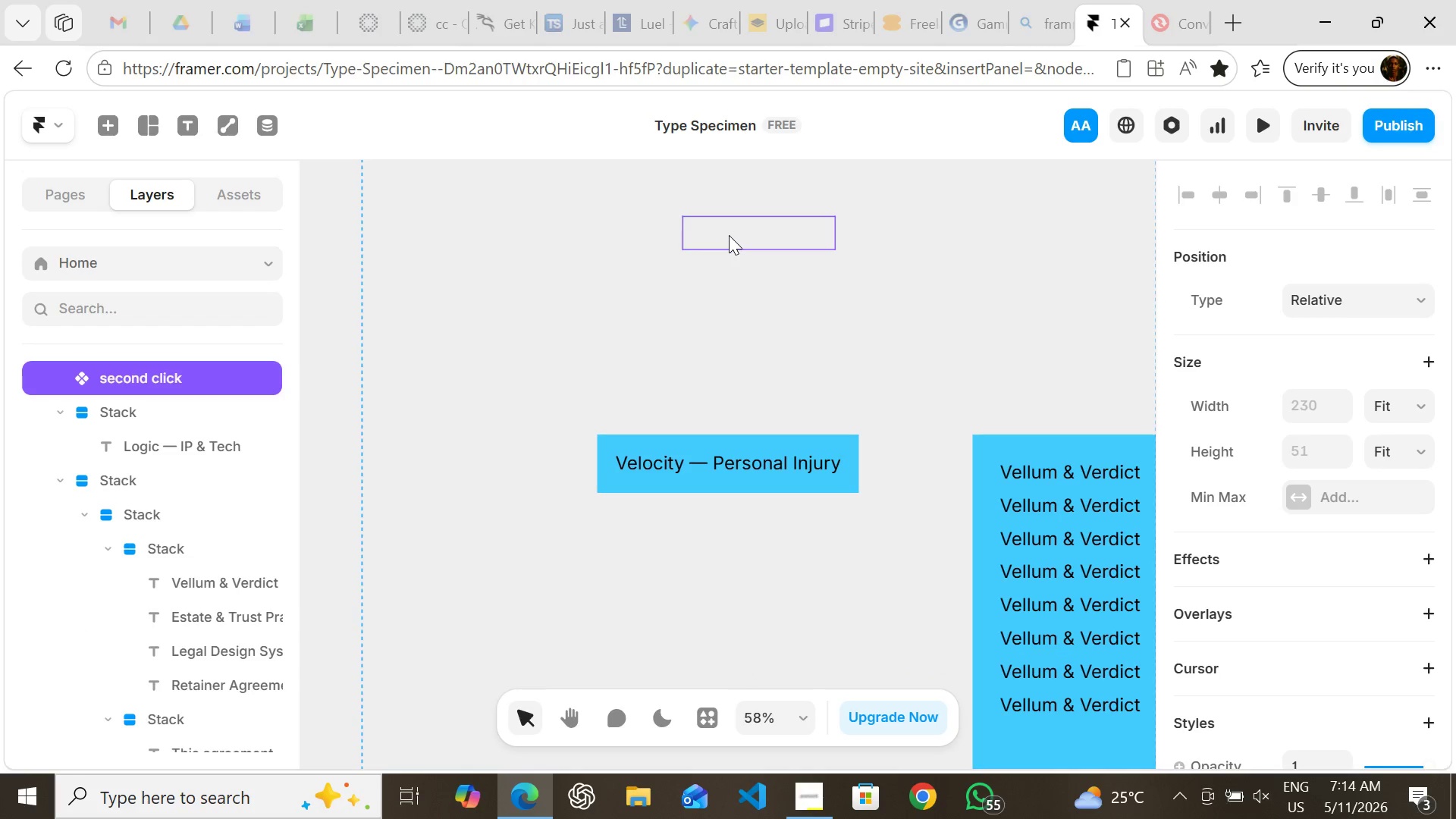 
double_click([729, 235])
 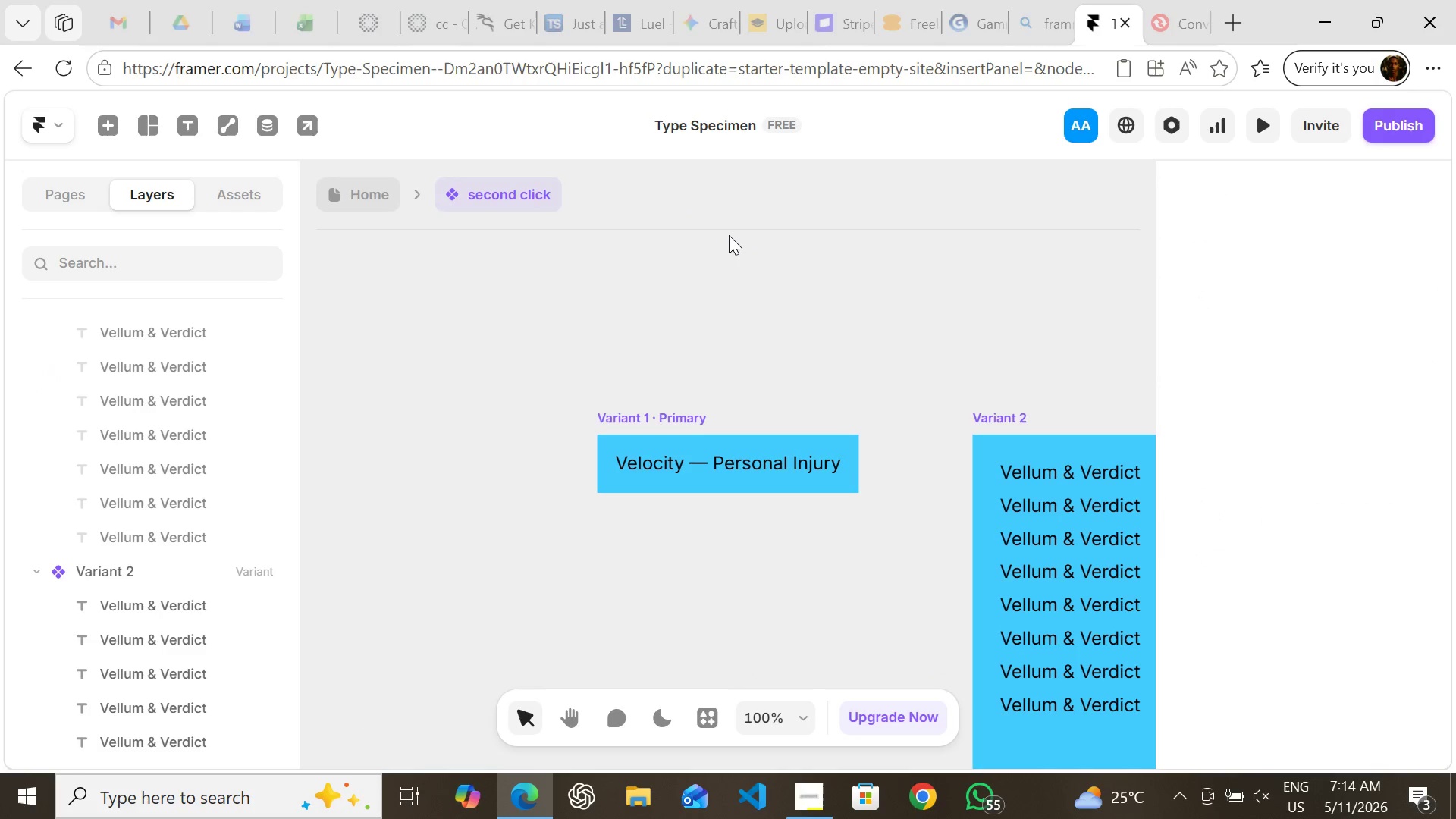 
triple_click([729, 235])
 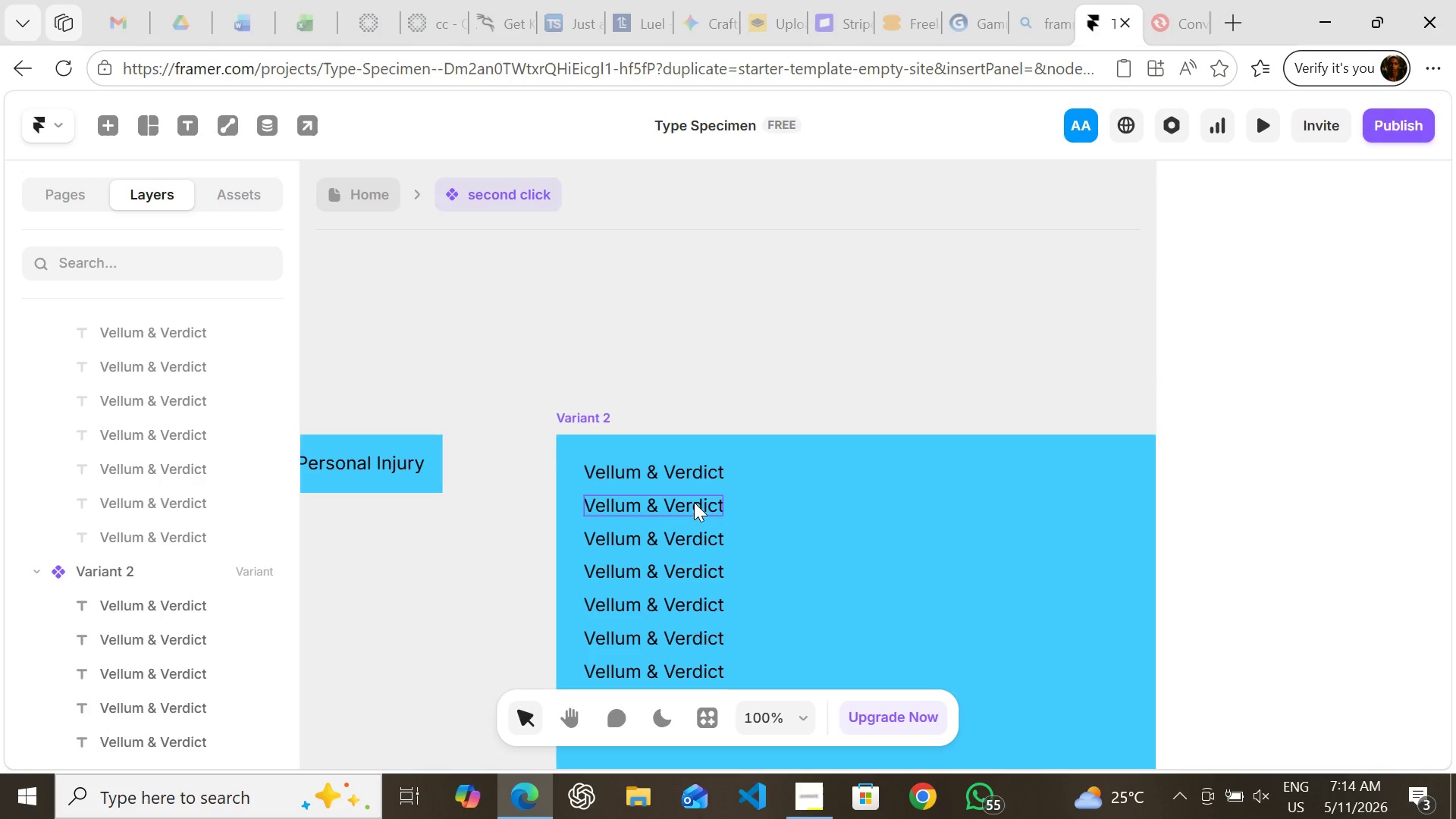 
left_click([694, 502])
 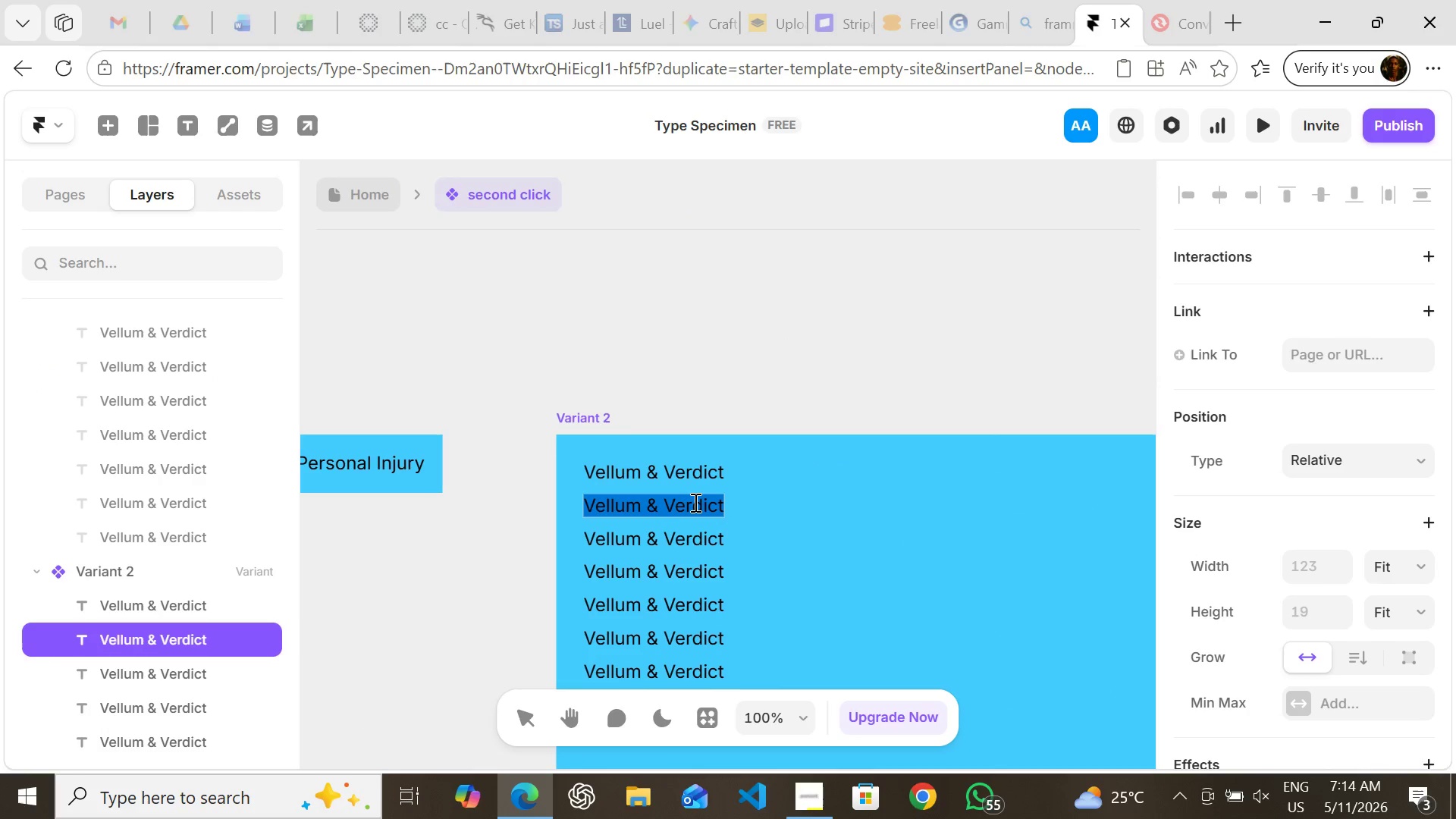 
key(Enter)
 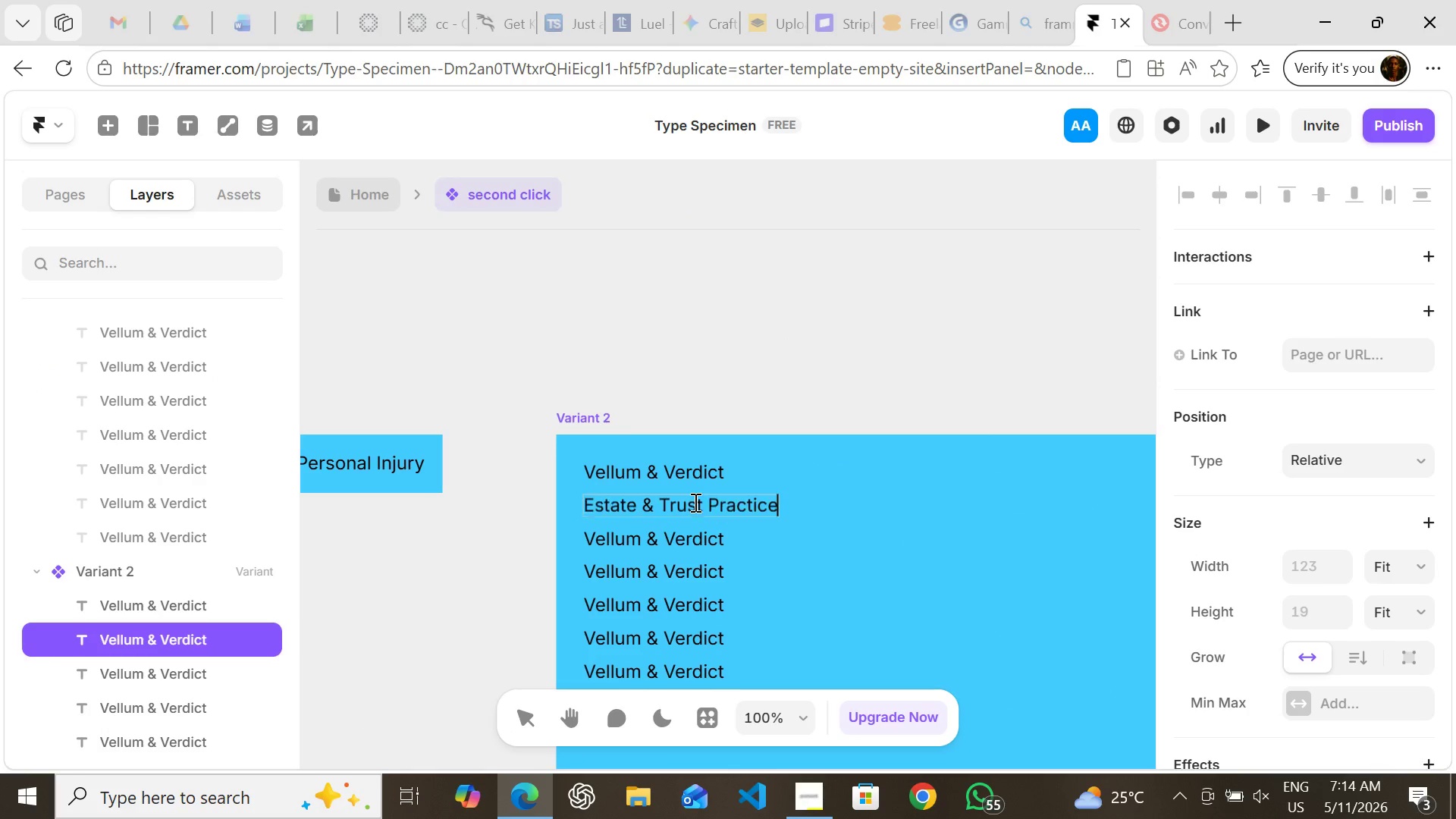 
key(Control+V)
 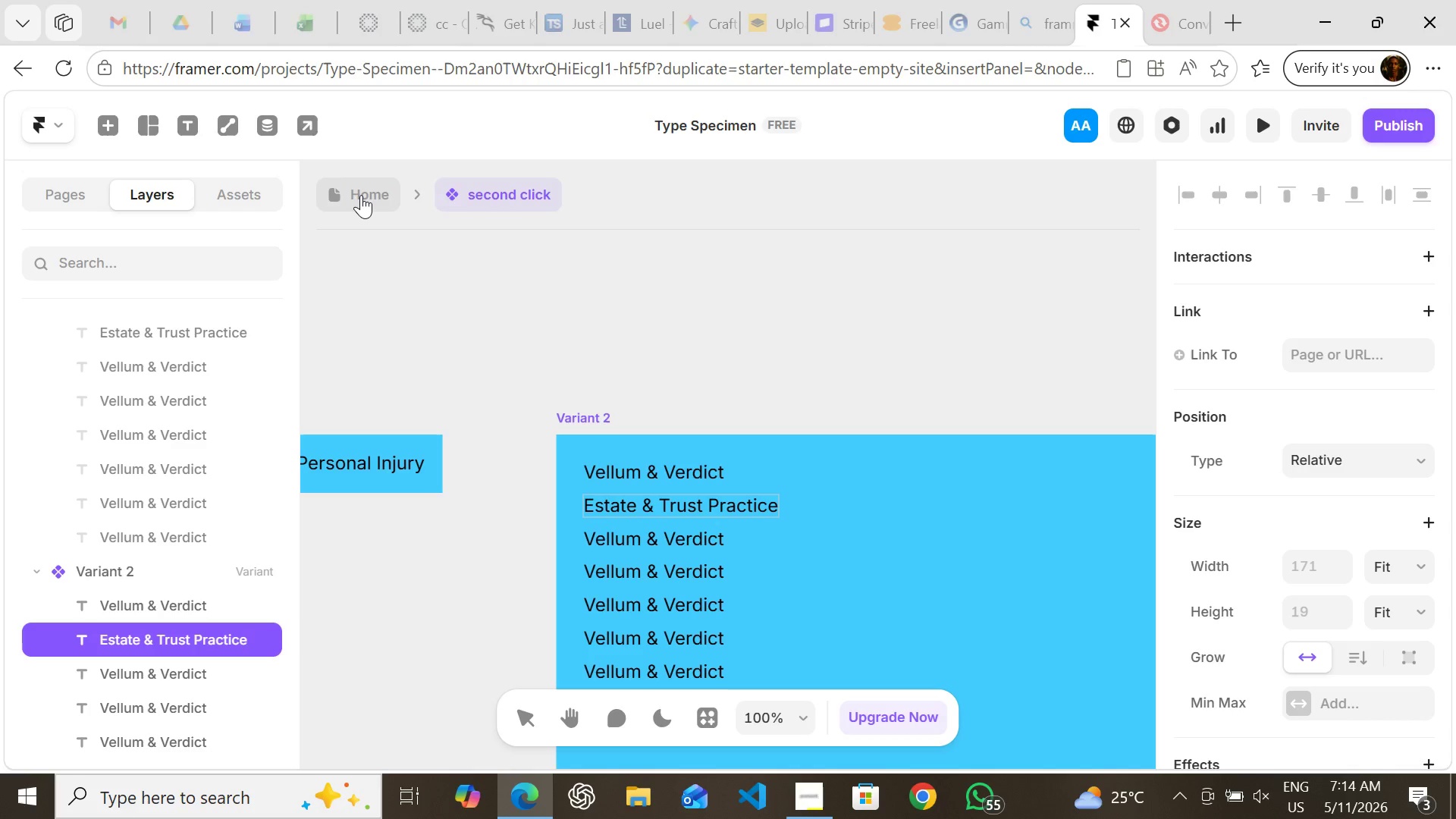 
left_click([361, 195])
 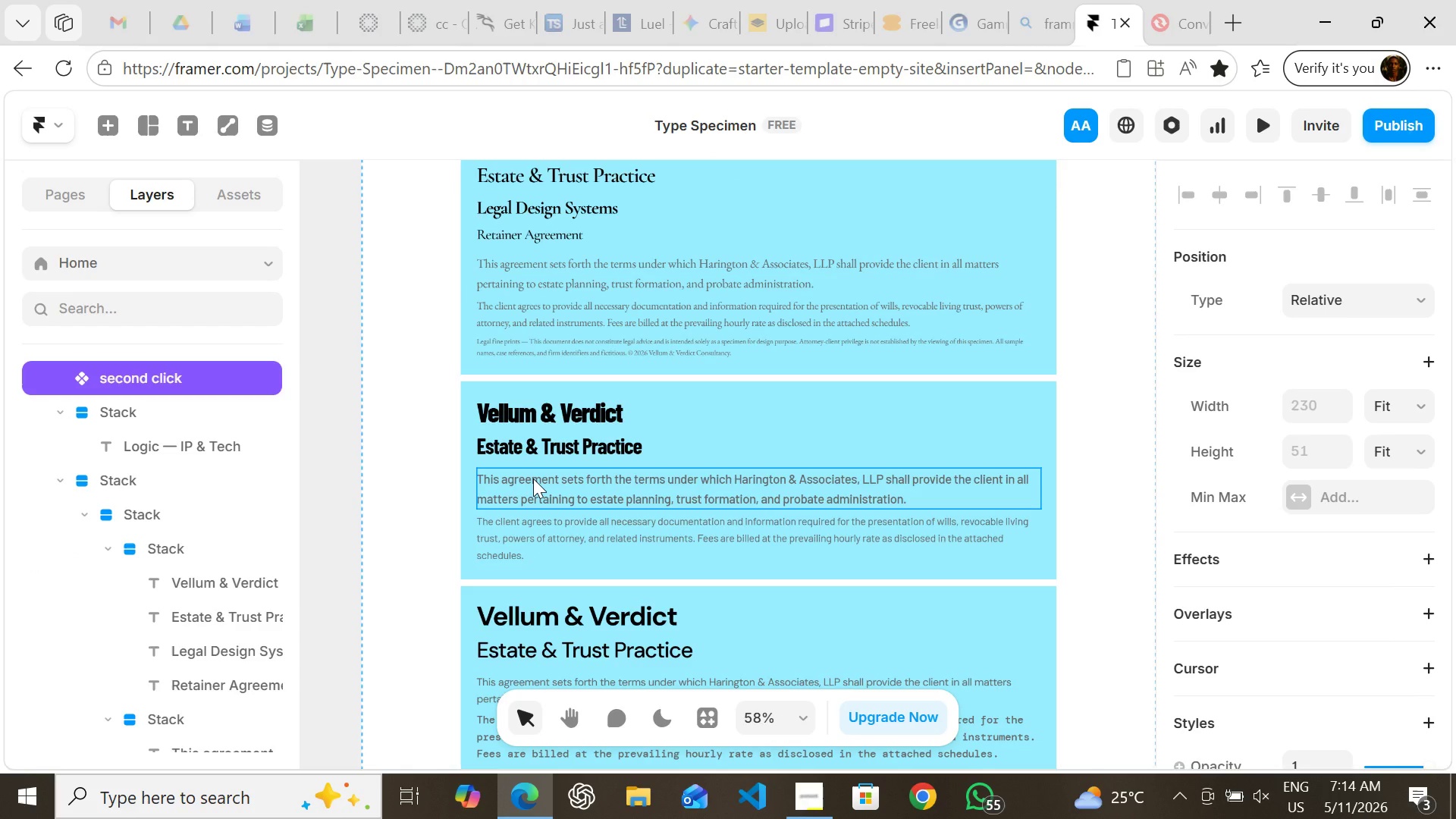 
left_click([533, 479])
 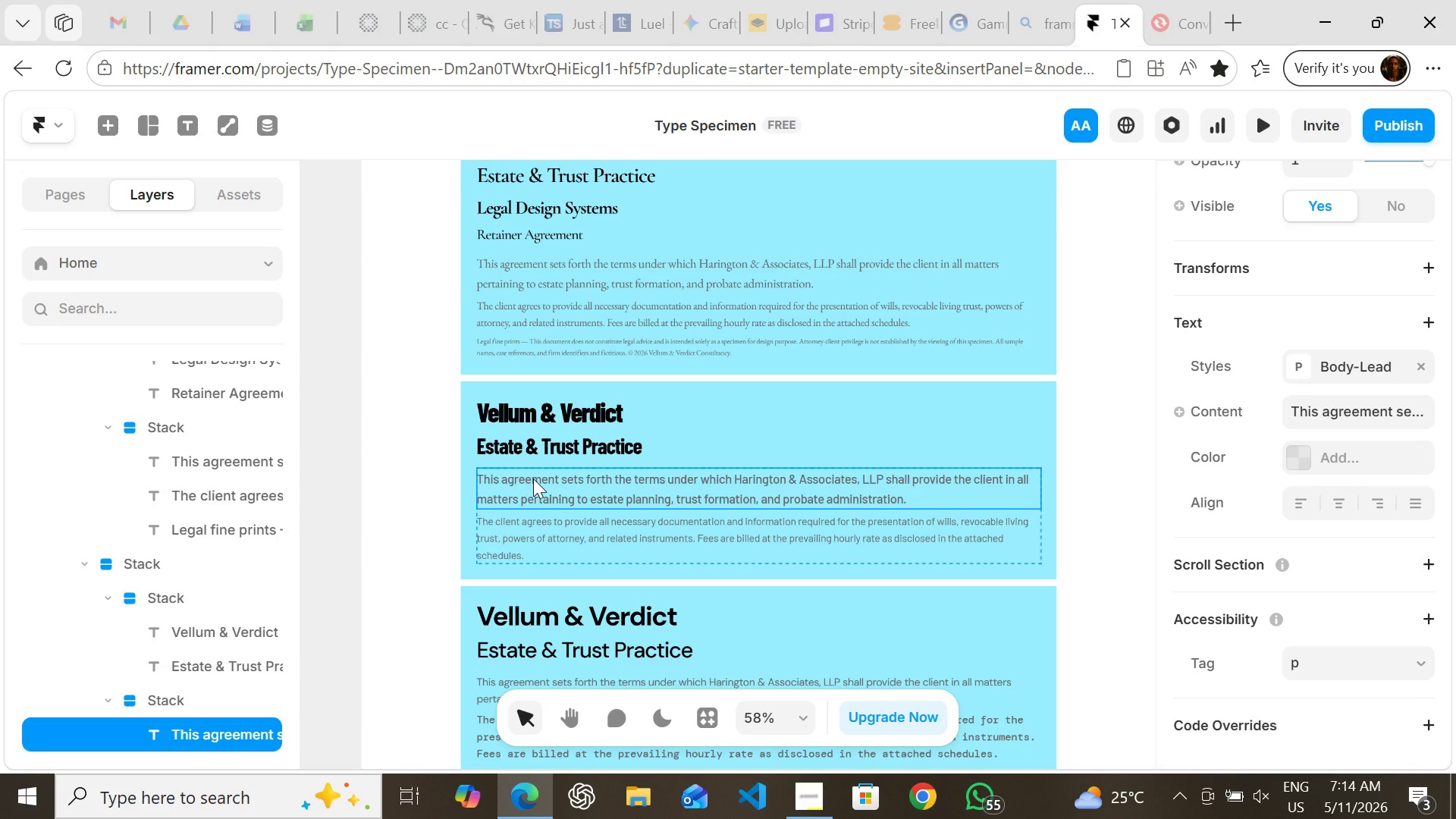 
wait(5.73)
 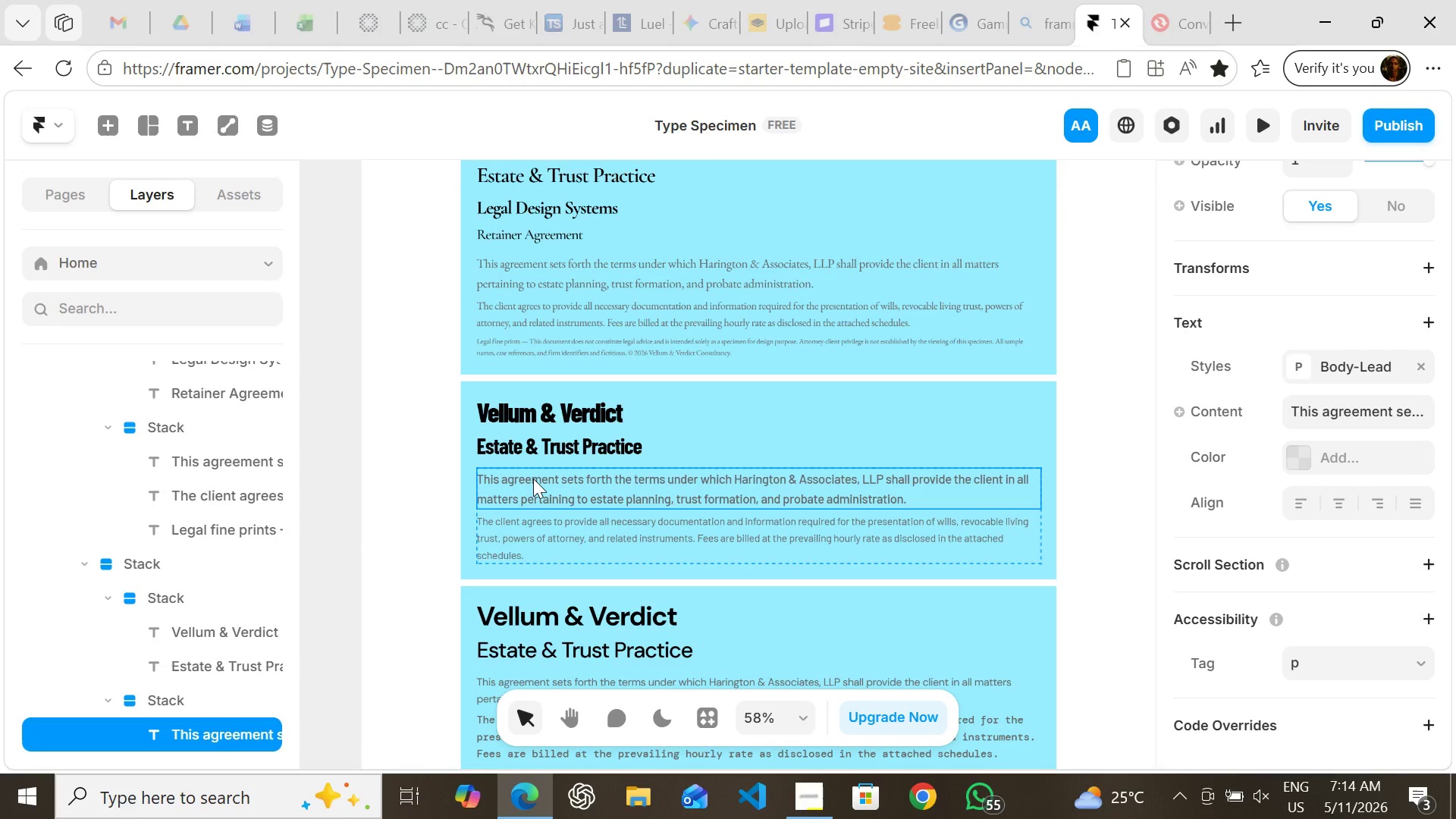 
key(Enter)
 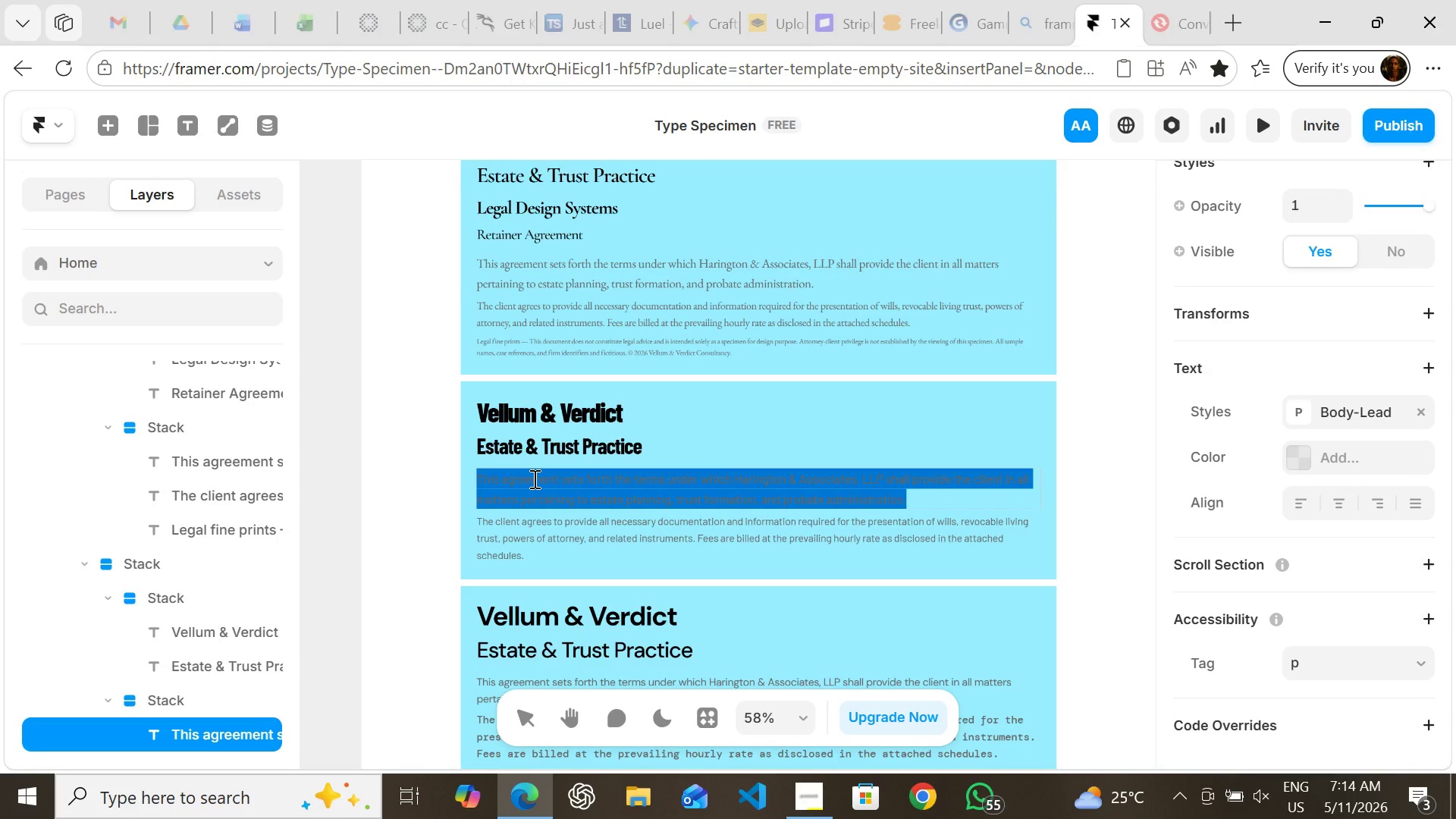 
key(Control+C)
 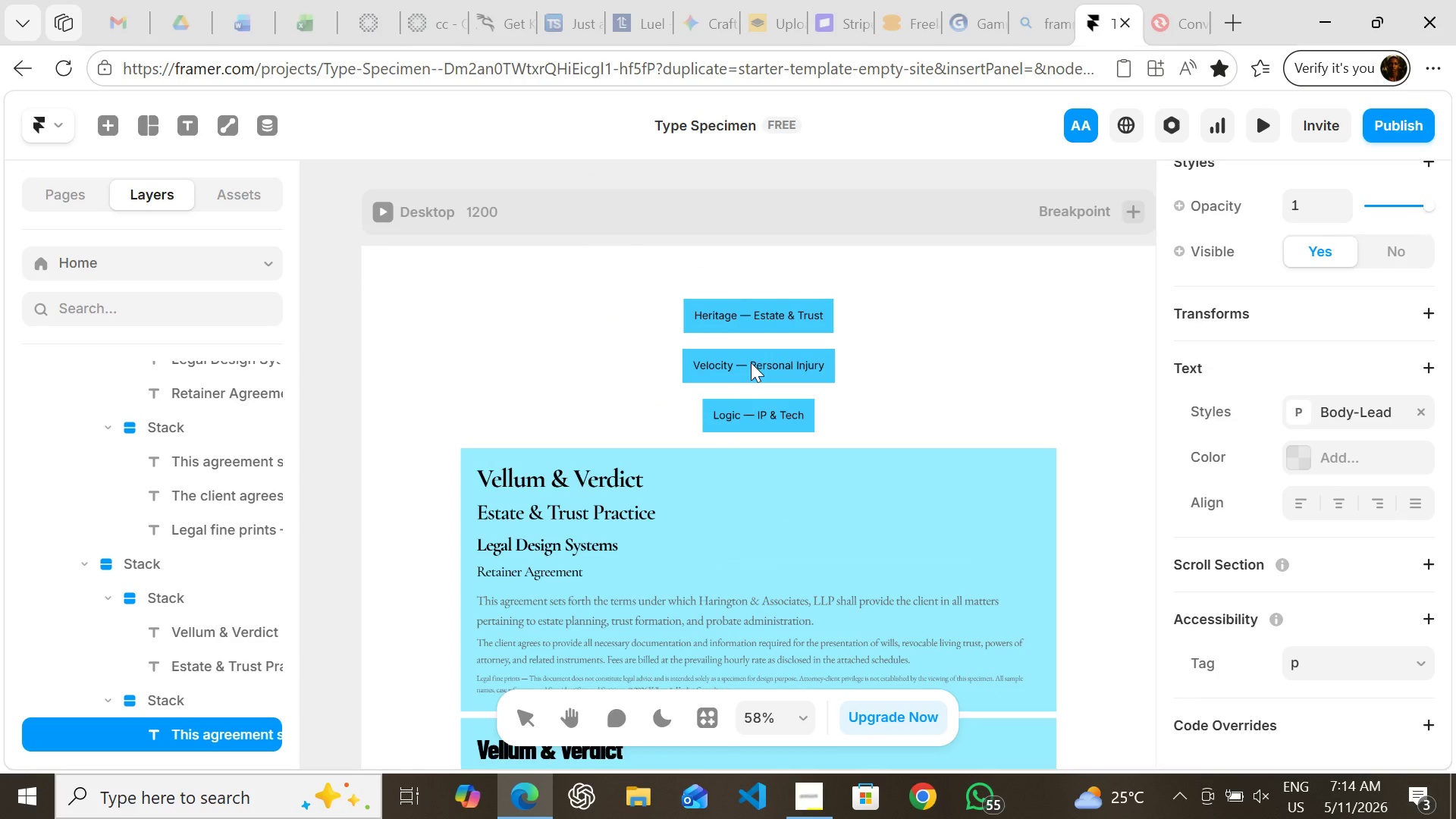 
double_click([751, 362])
 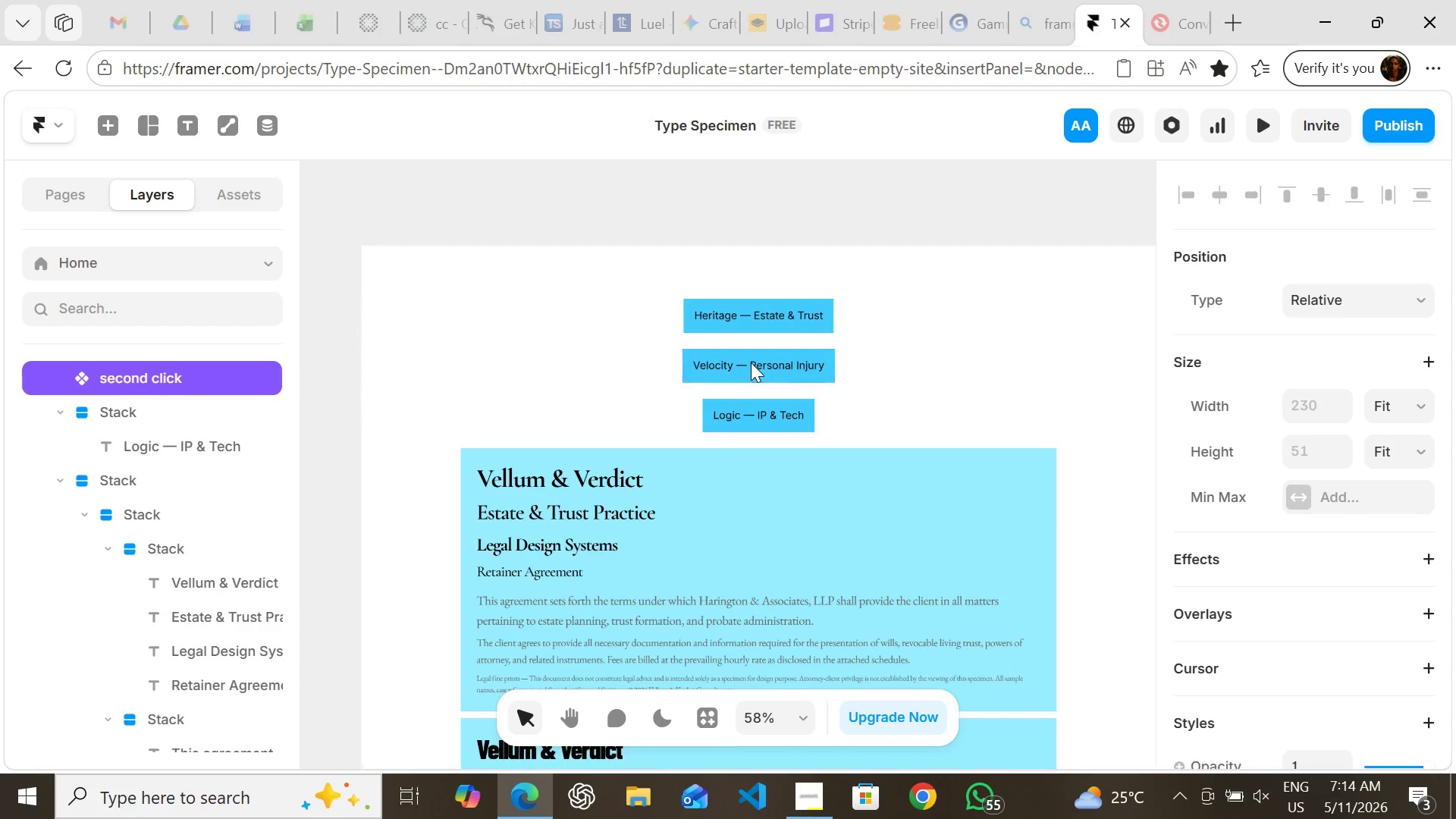 
double_click([751, 362])
 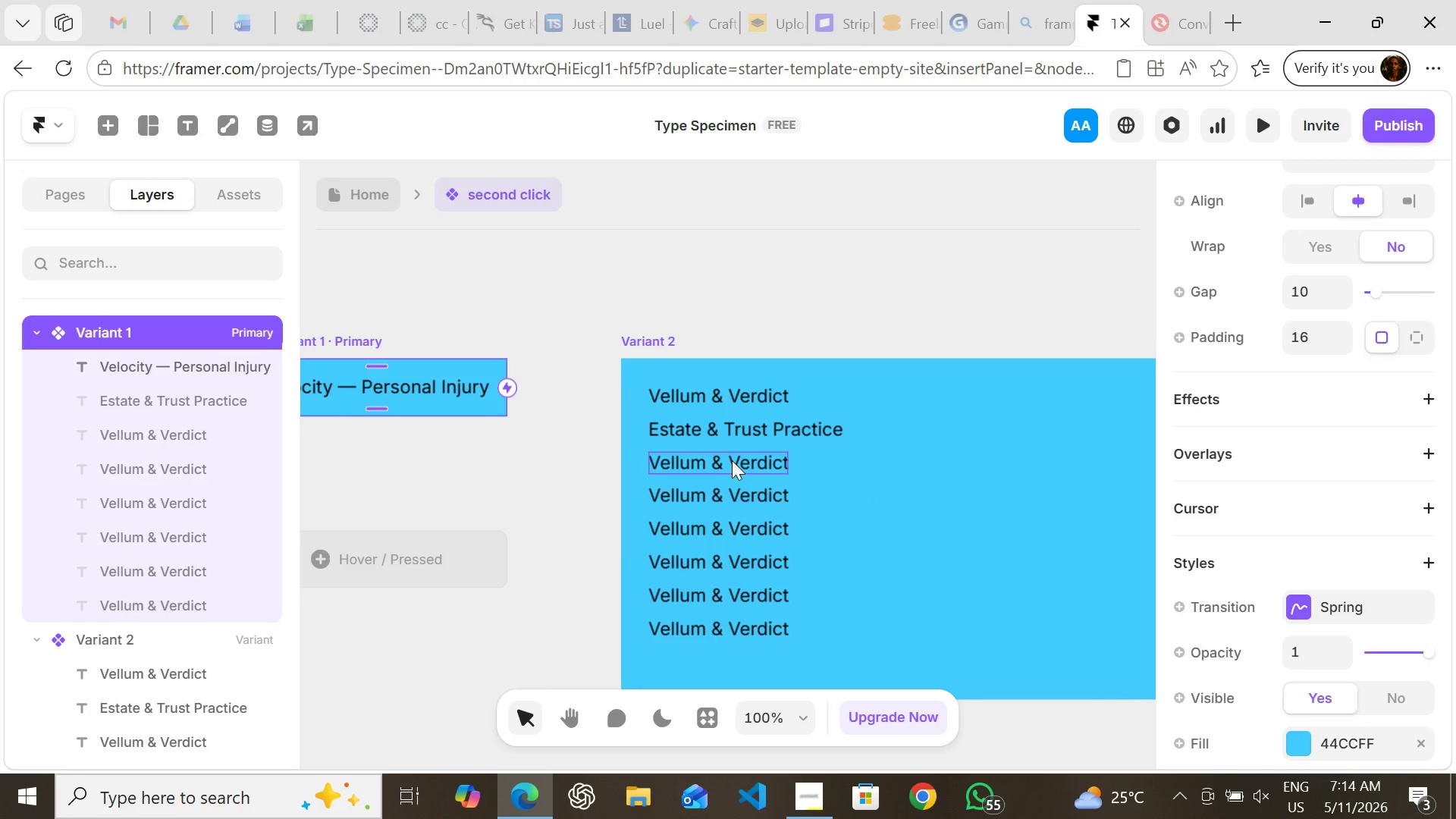 
left_click([732, 460])
 